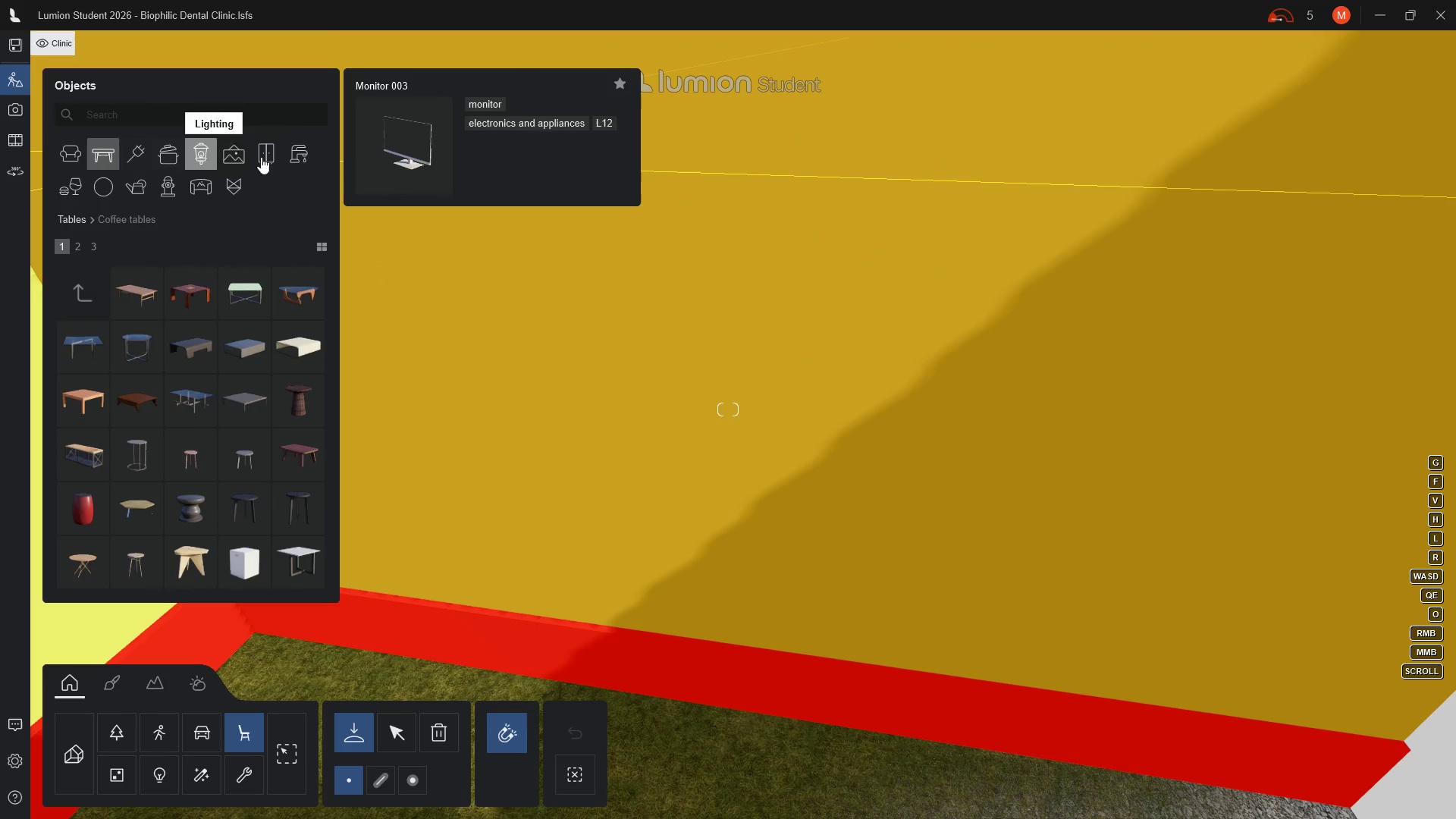 
left_click([264, 155])
 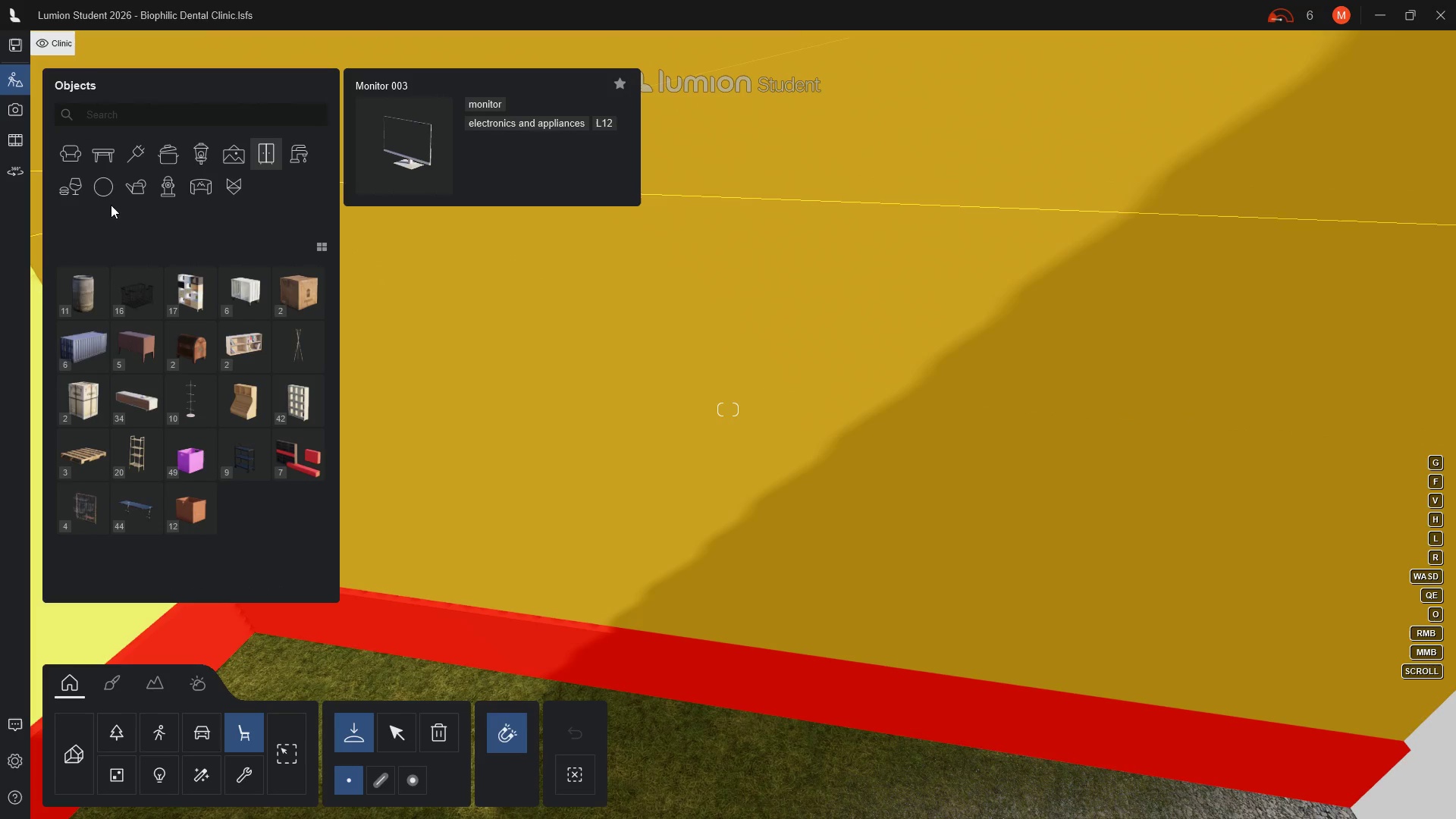 
mouse_move([115, 200])
 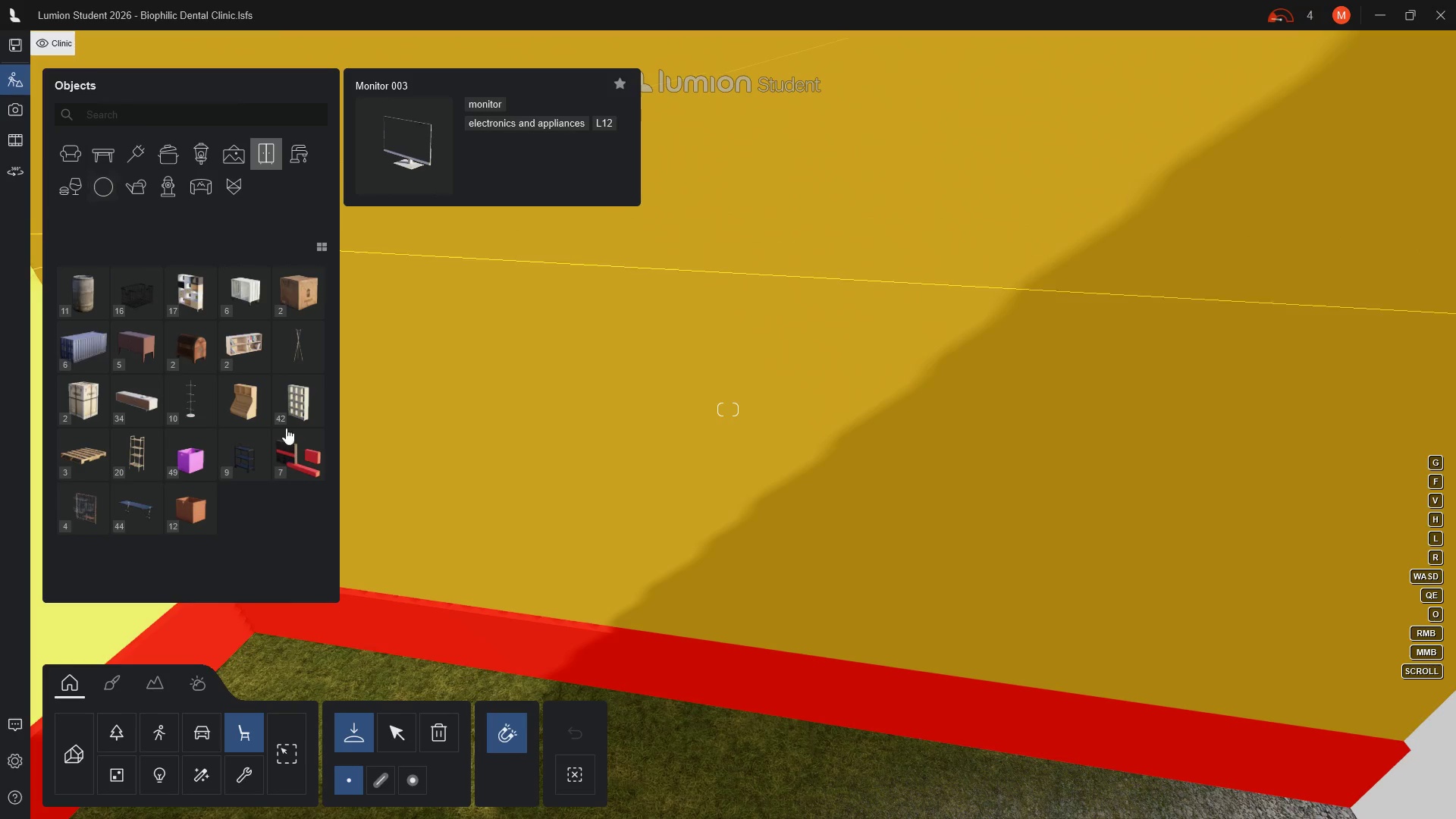 
mouse_move([278, 466])
 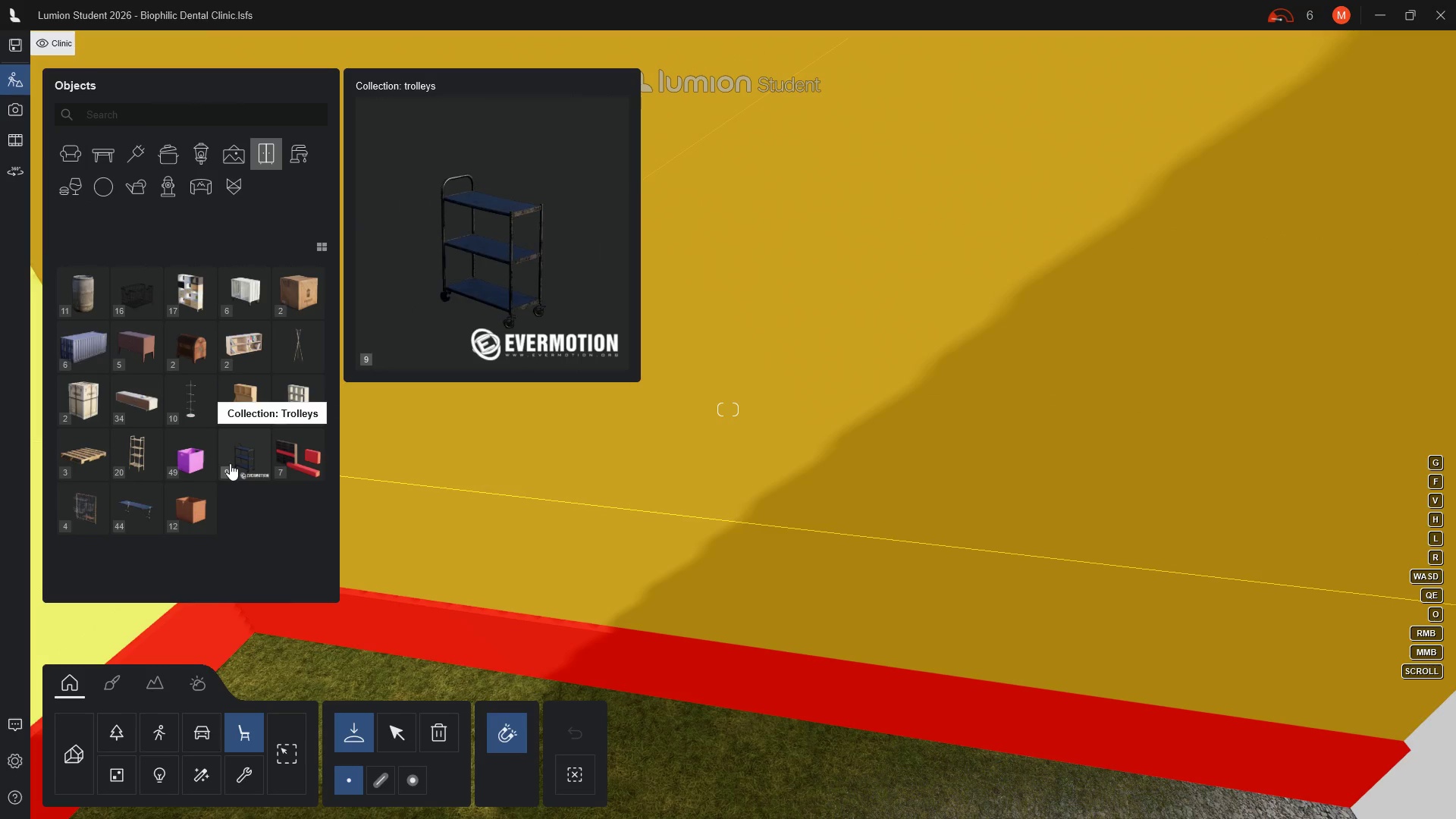 
mouse_move([193, 465])
 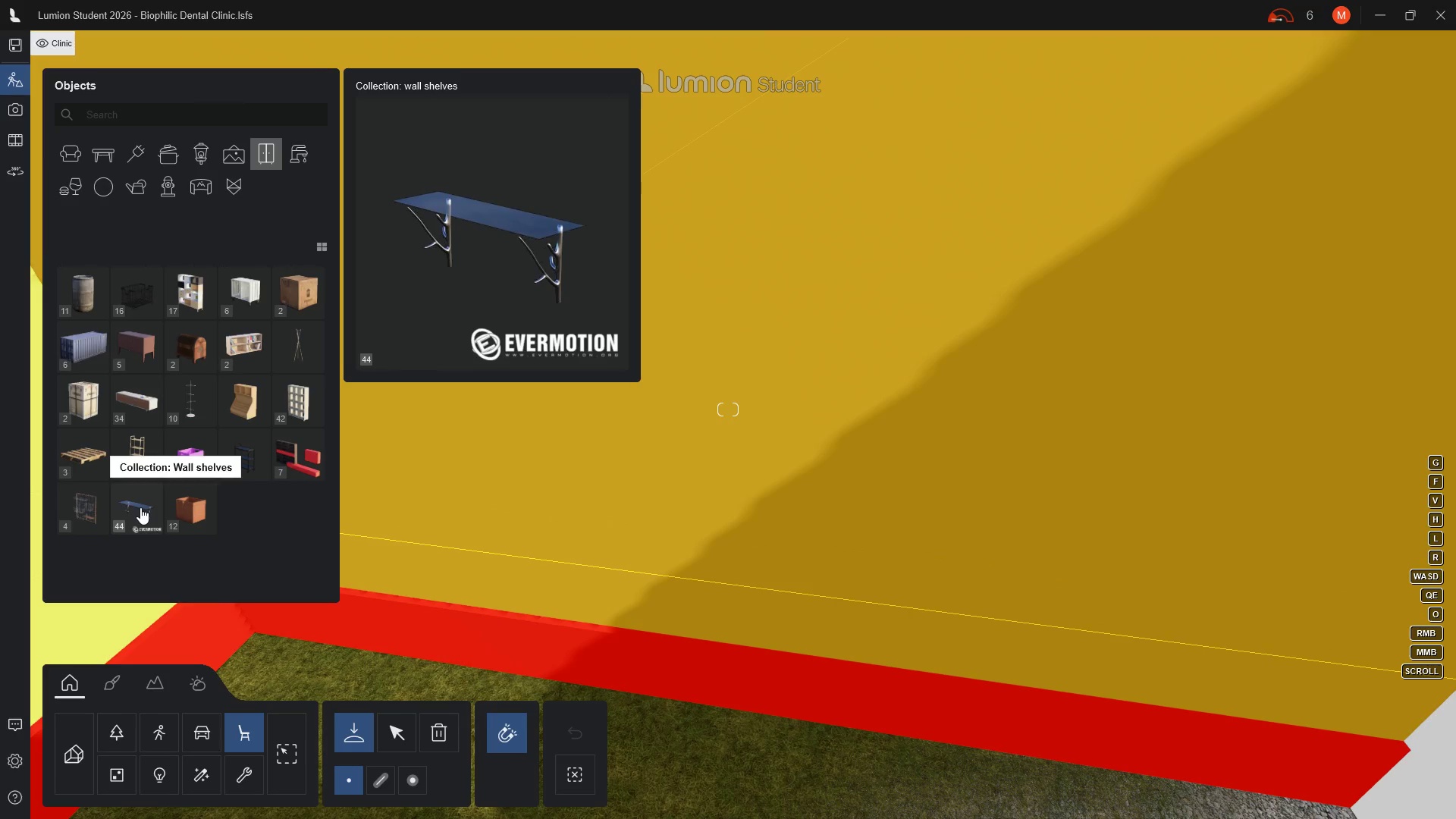 
wait(5.79)
 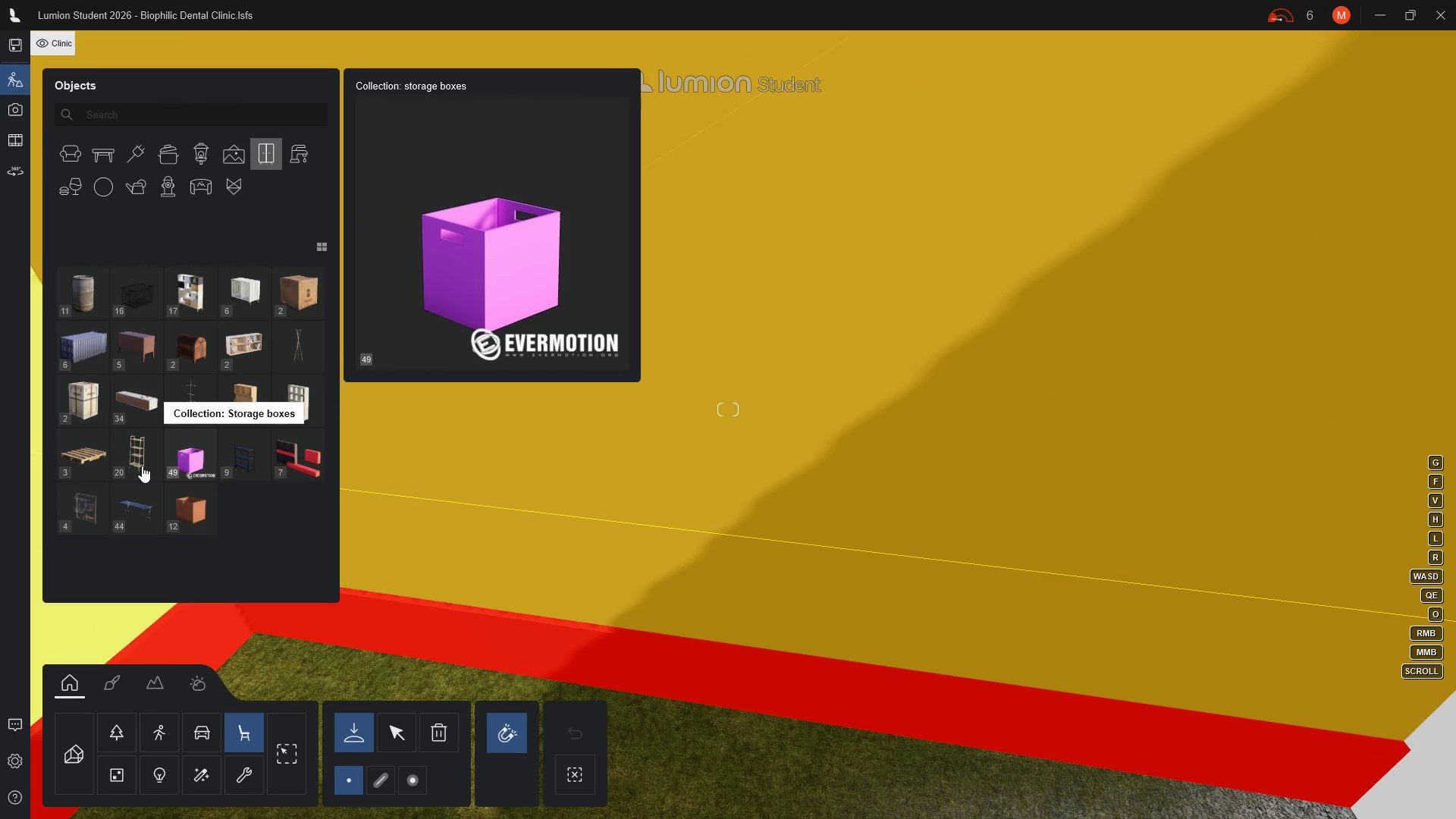 
left_click([136, 513])
 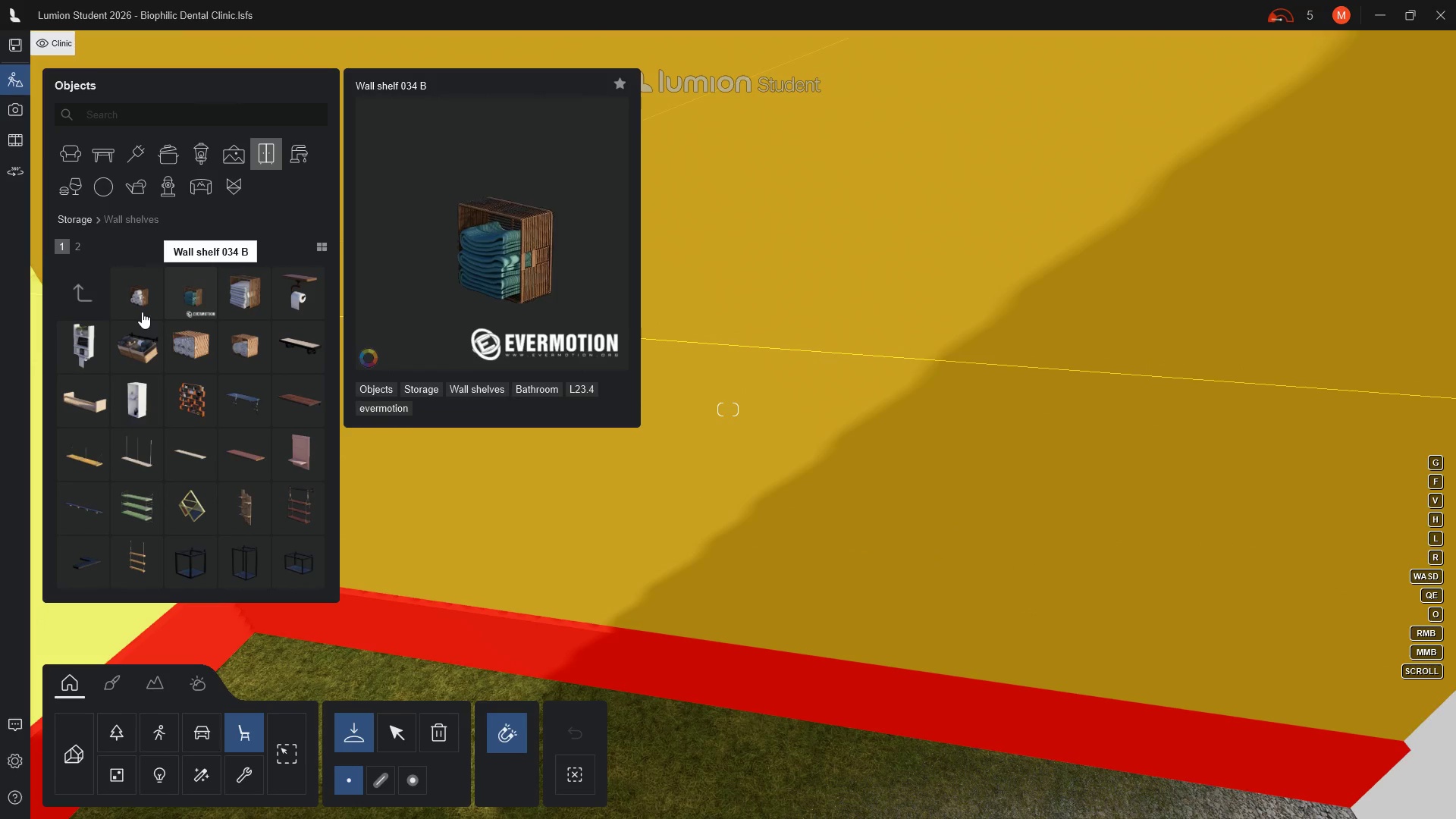 
wait(10.59)
 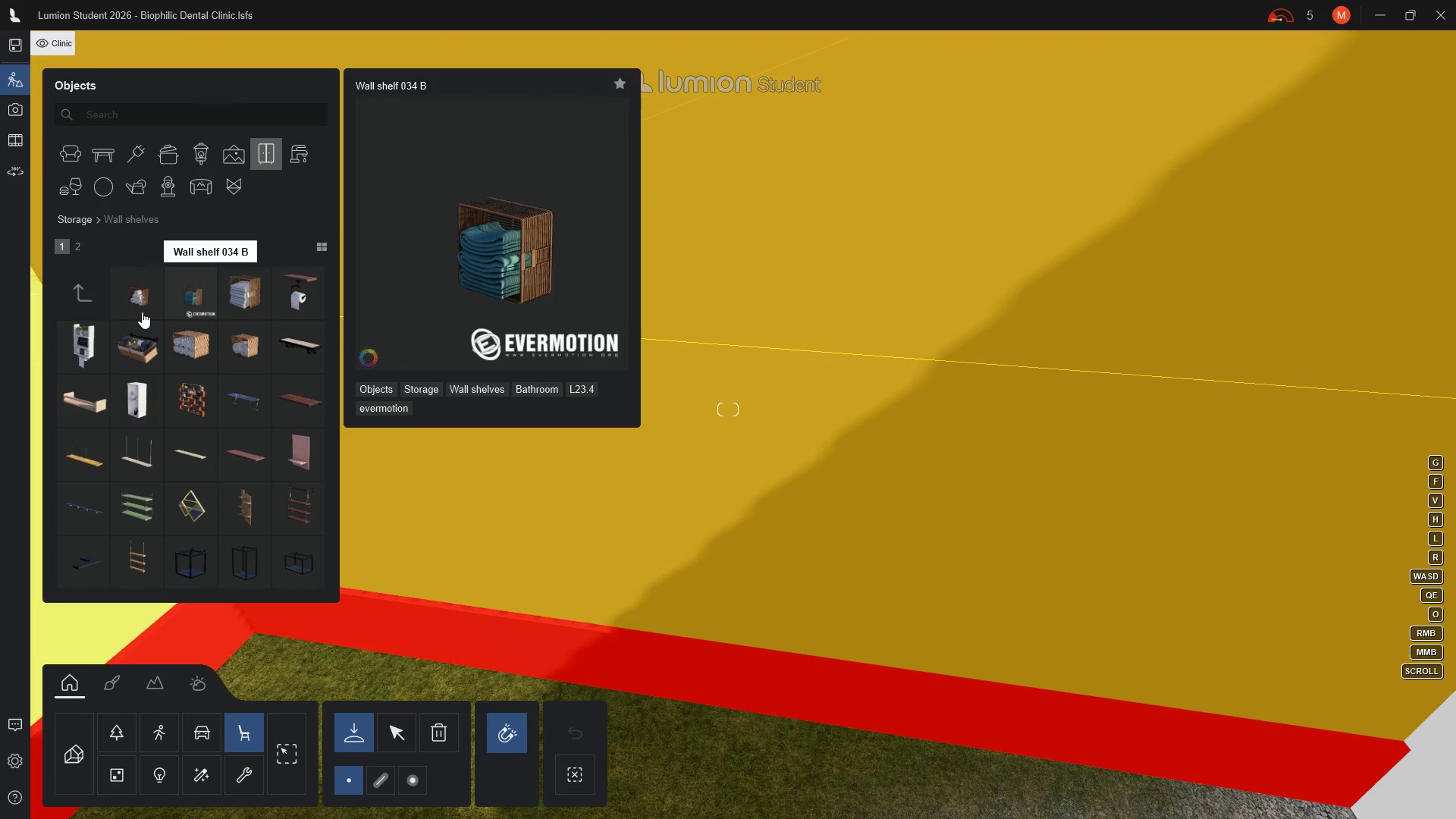 
scroll: coordinate [148, 500], scroll_direction: down, amount: 2.0
 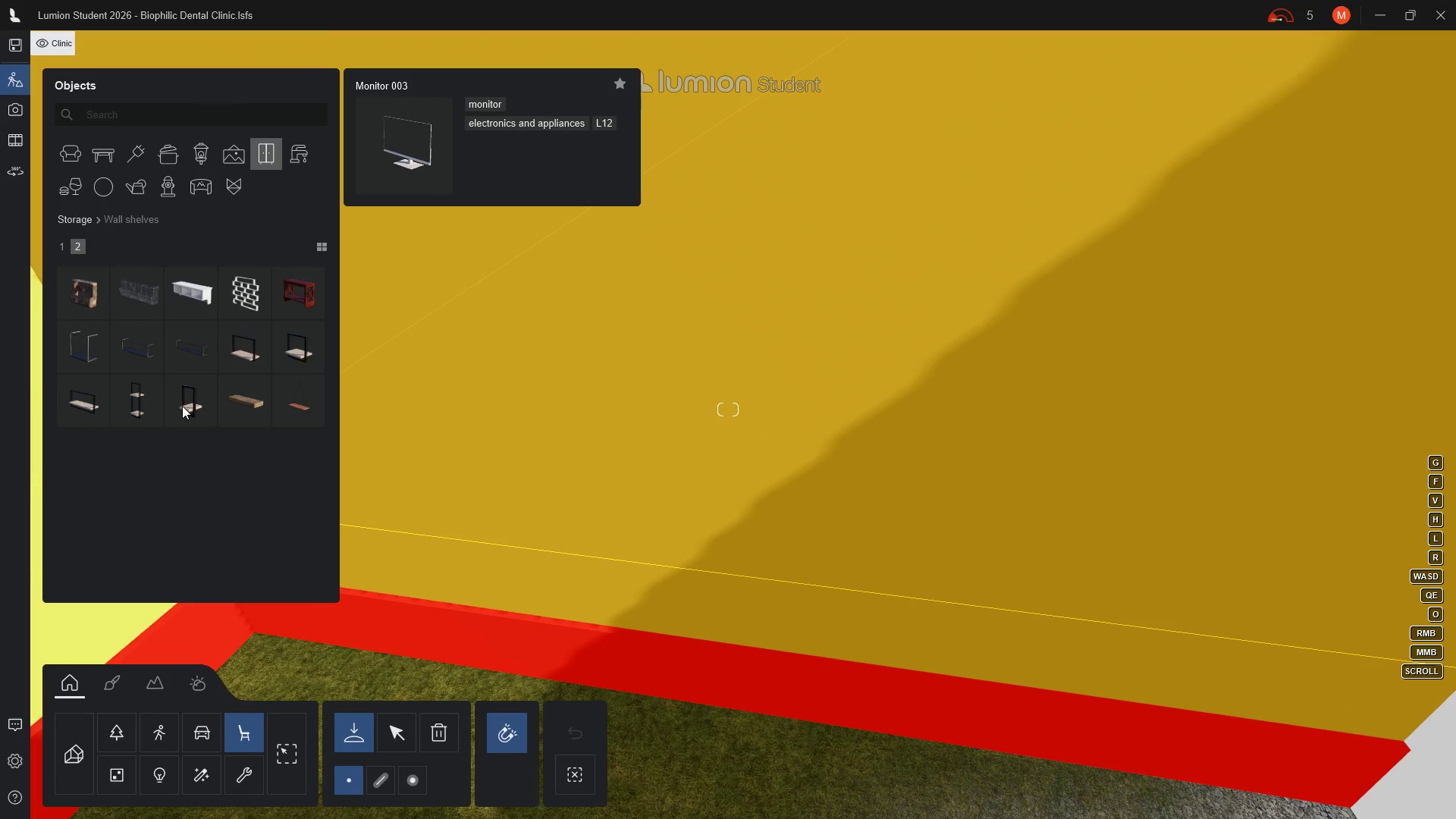 
mouse_move([183, 291])
 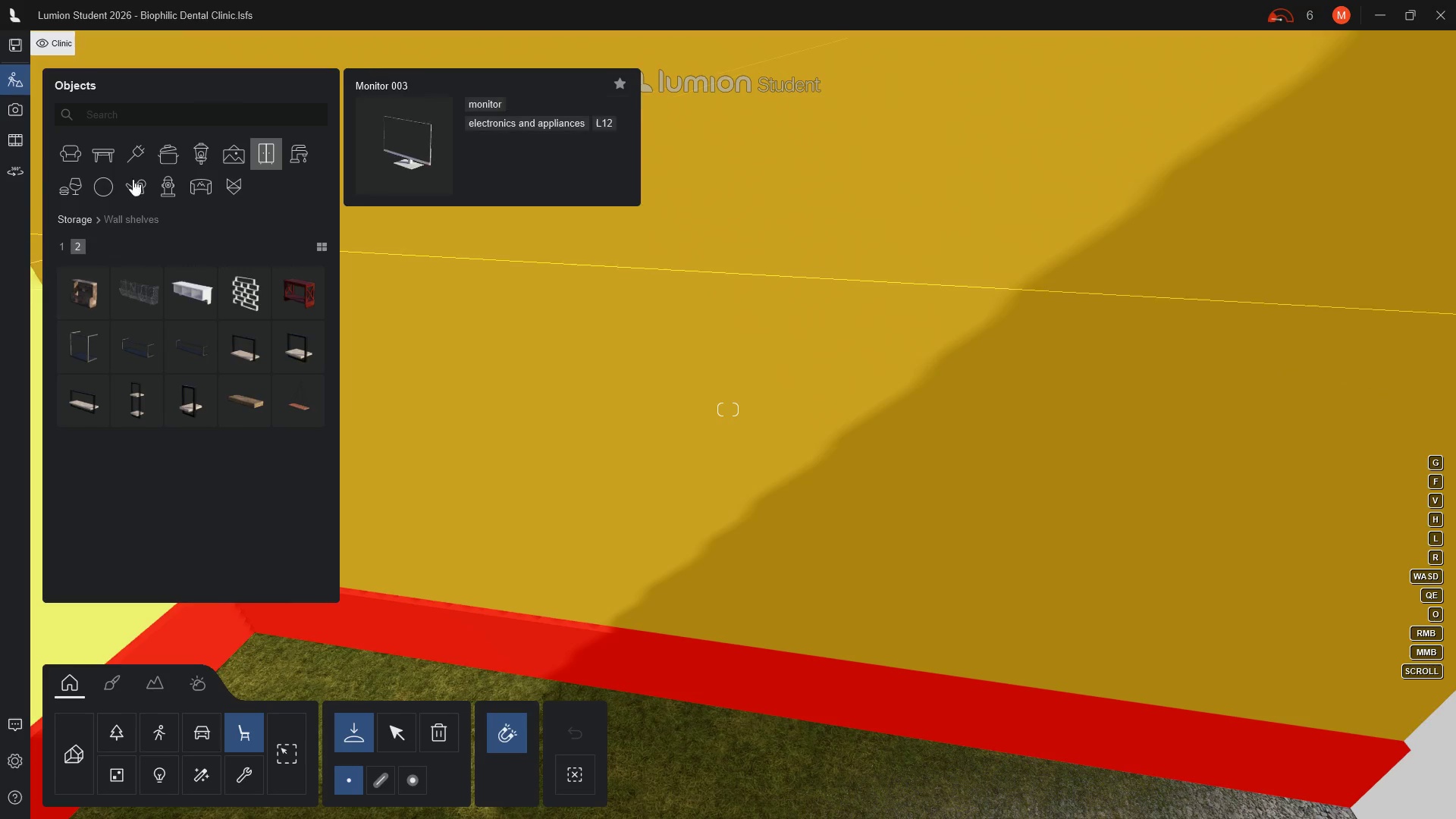 
left_click([106, 189])
 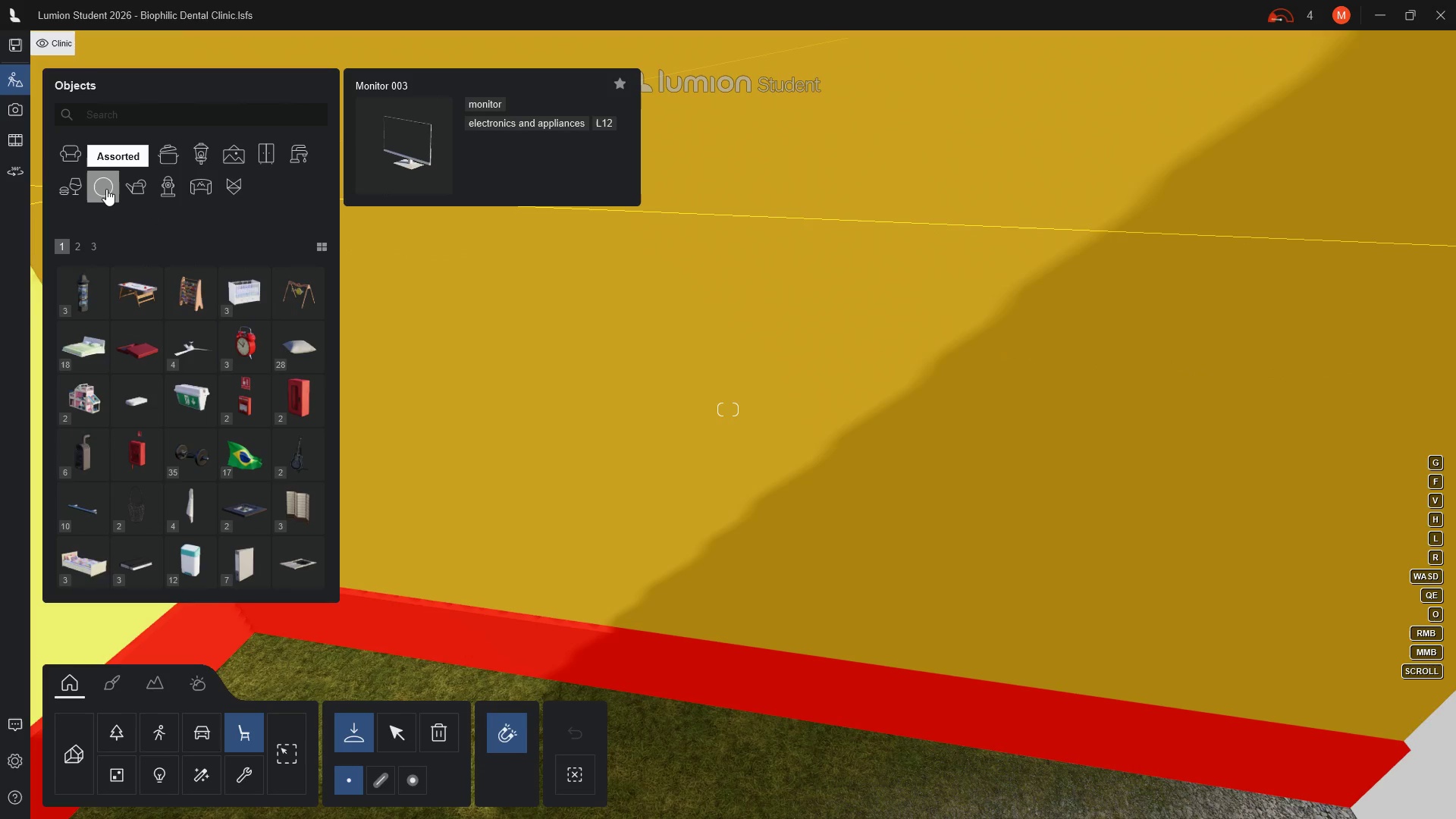 
mouse_move([254, 332])
 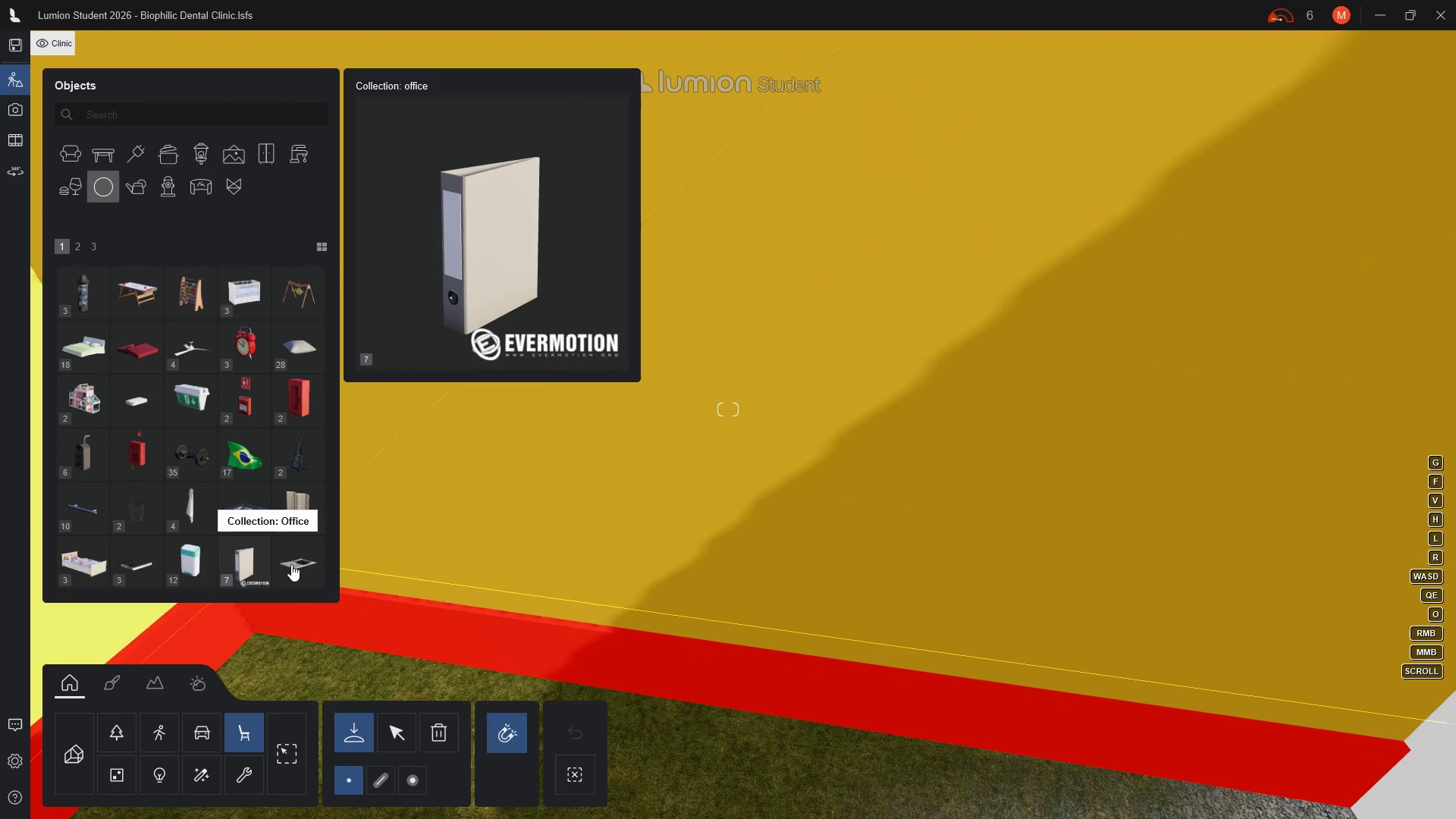 
scroll: coordinate [291, 564], scroll_direction: down, amount: 4.0
 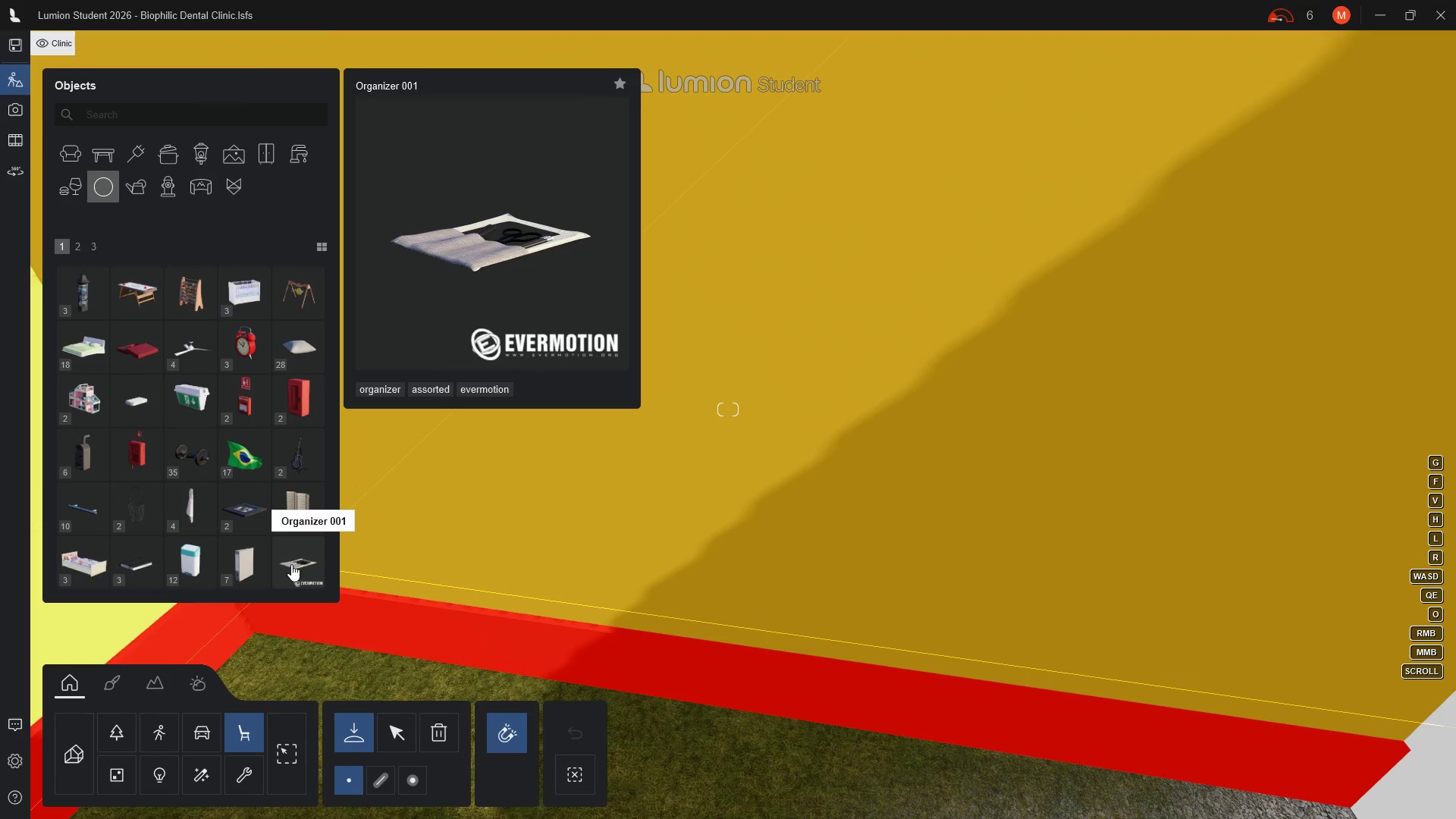 
scroll: coordinate [291, 564], scroll_direction: up, amount: 3.0
 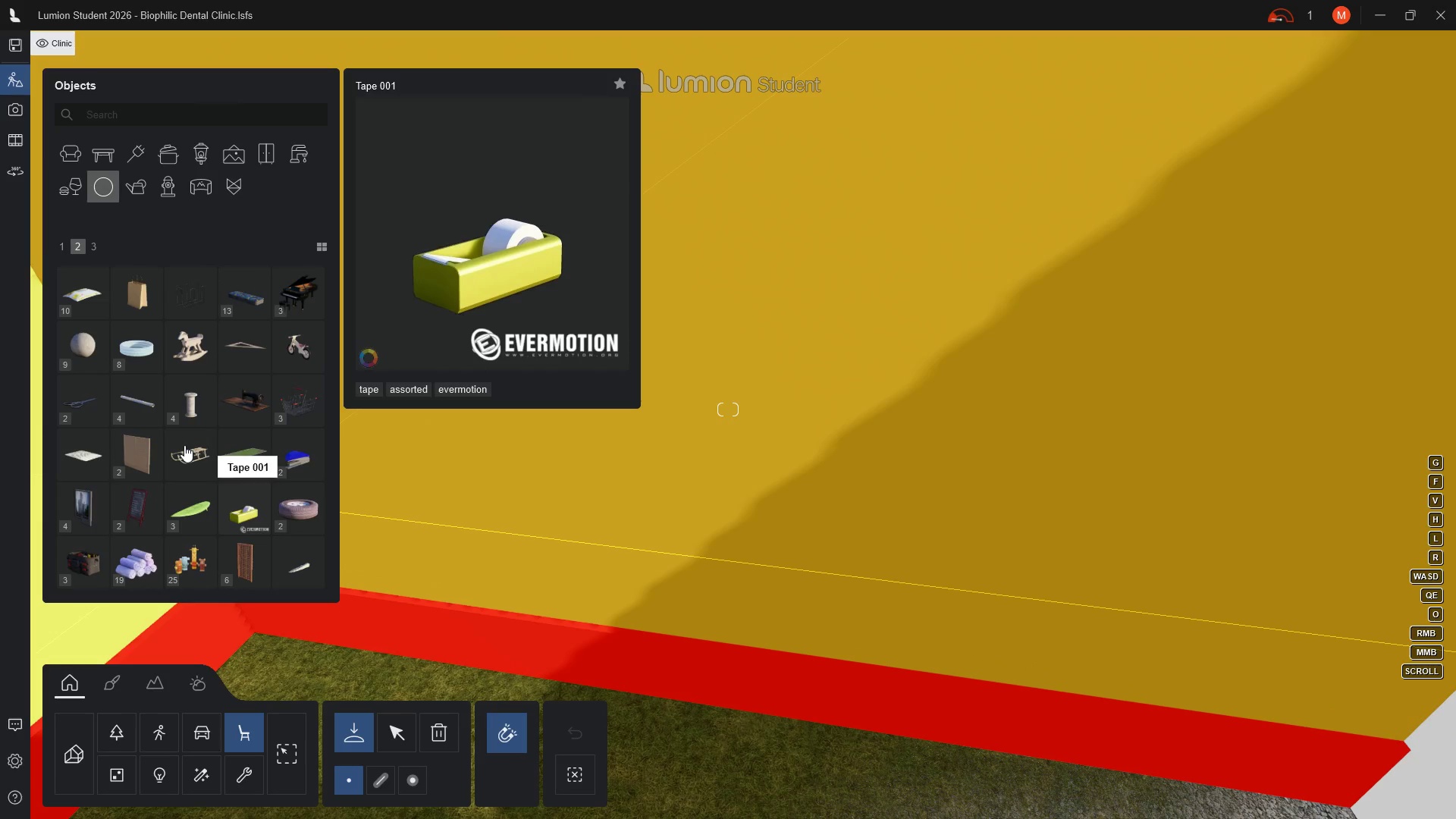 
scroll: coordinate [184, 445], scroll_direction: down, amount: 1.0
 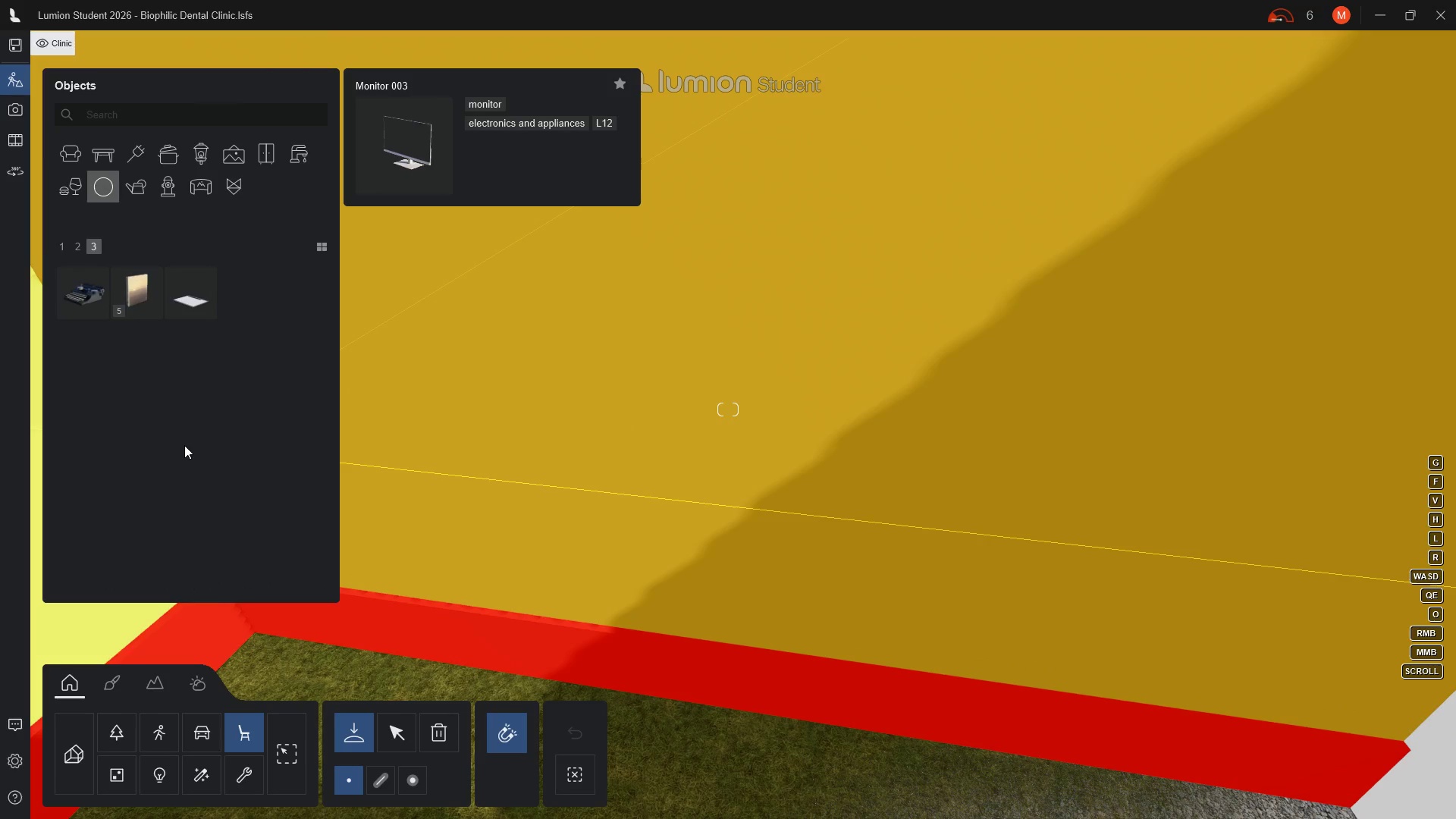 
scroll: coordinate [165, 334], scroll_direction: up, amount: 2.0
 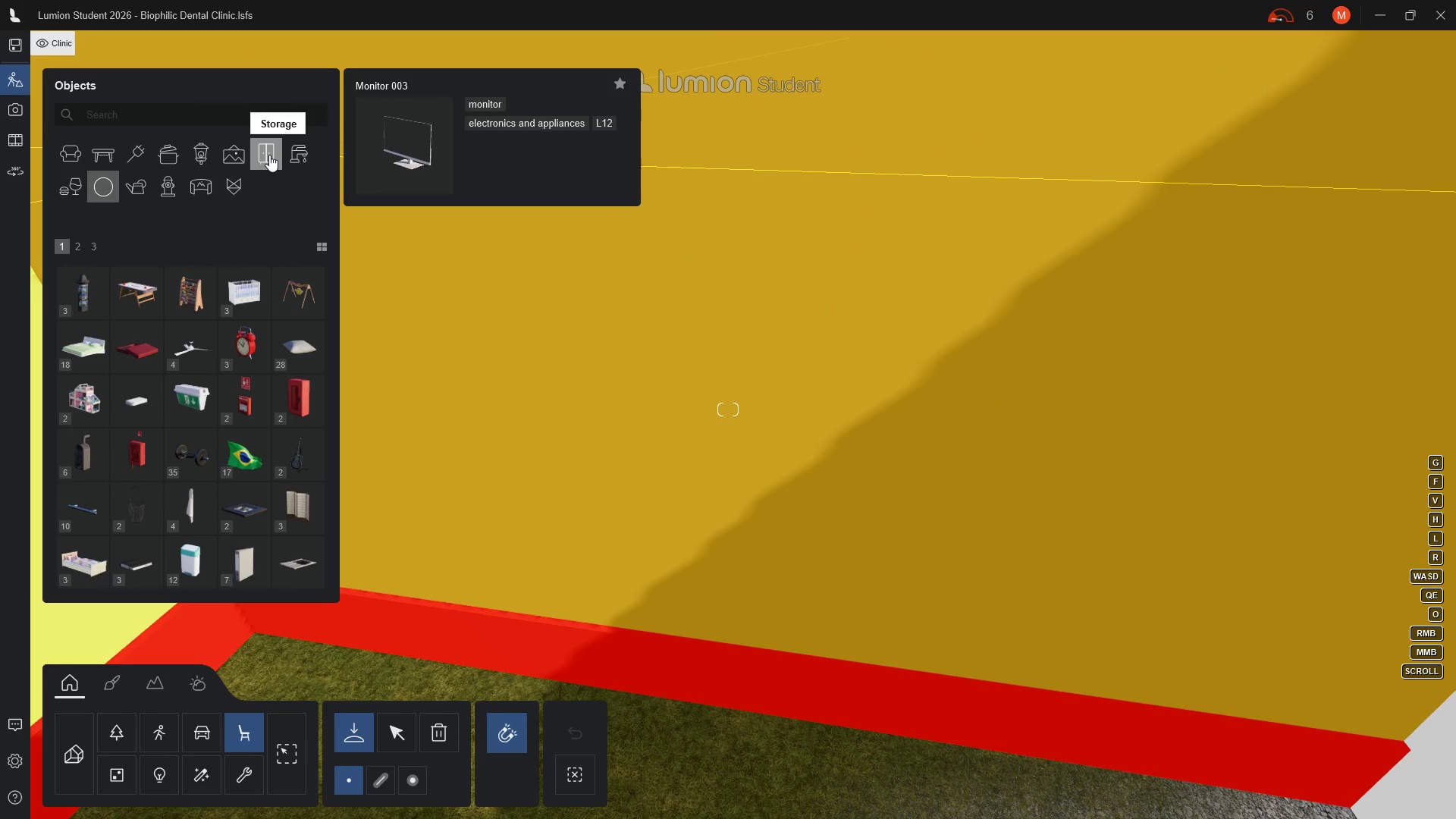 
left_click([269, 155])
 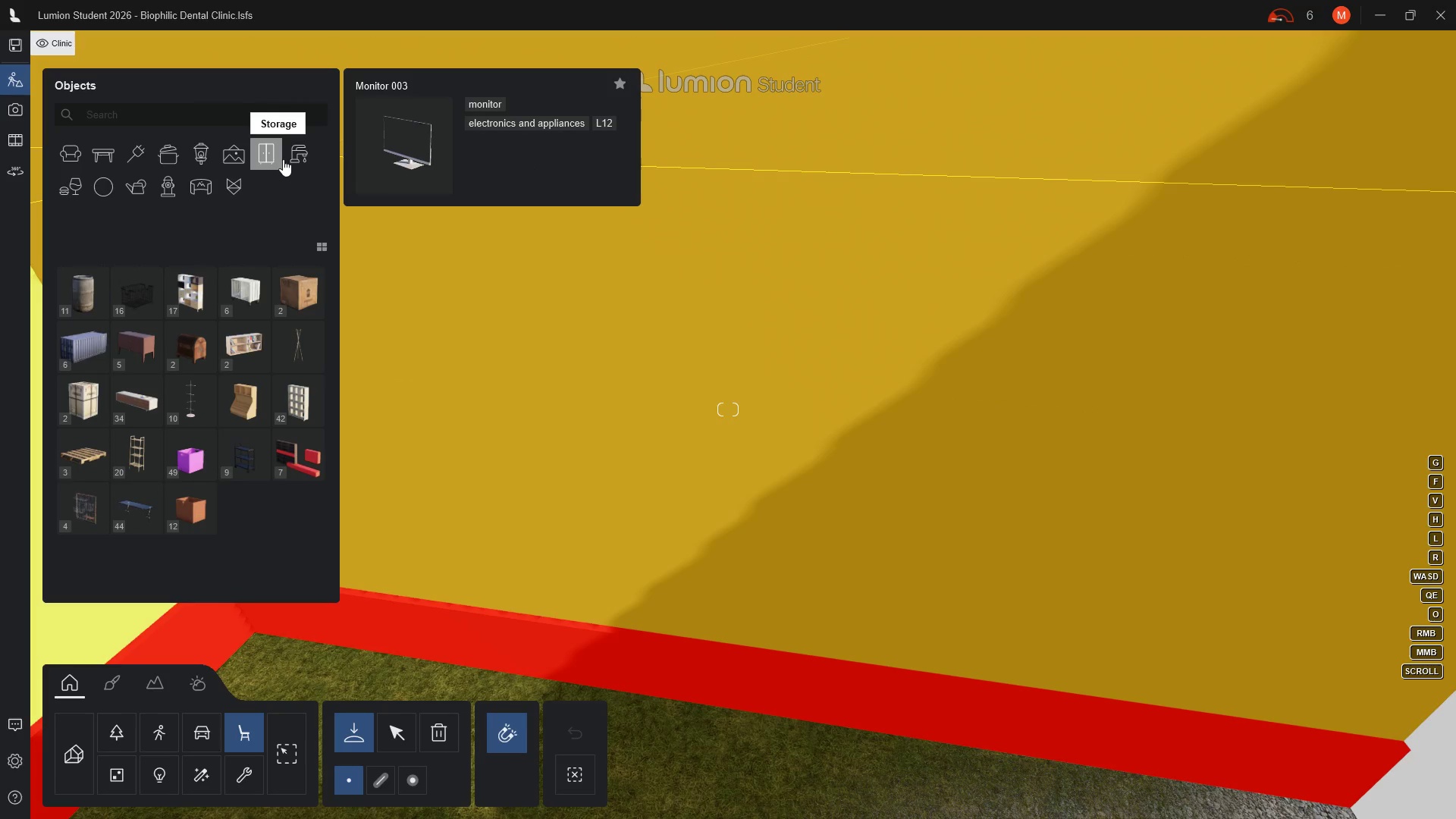 
left_click([297, 163])
 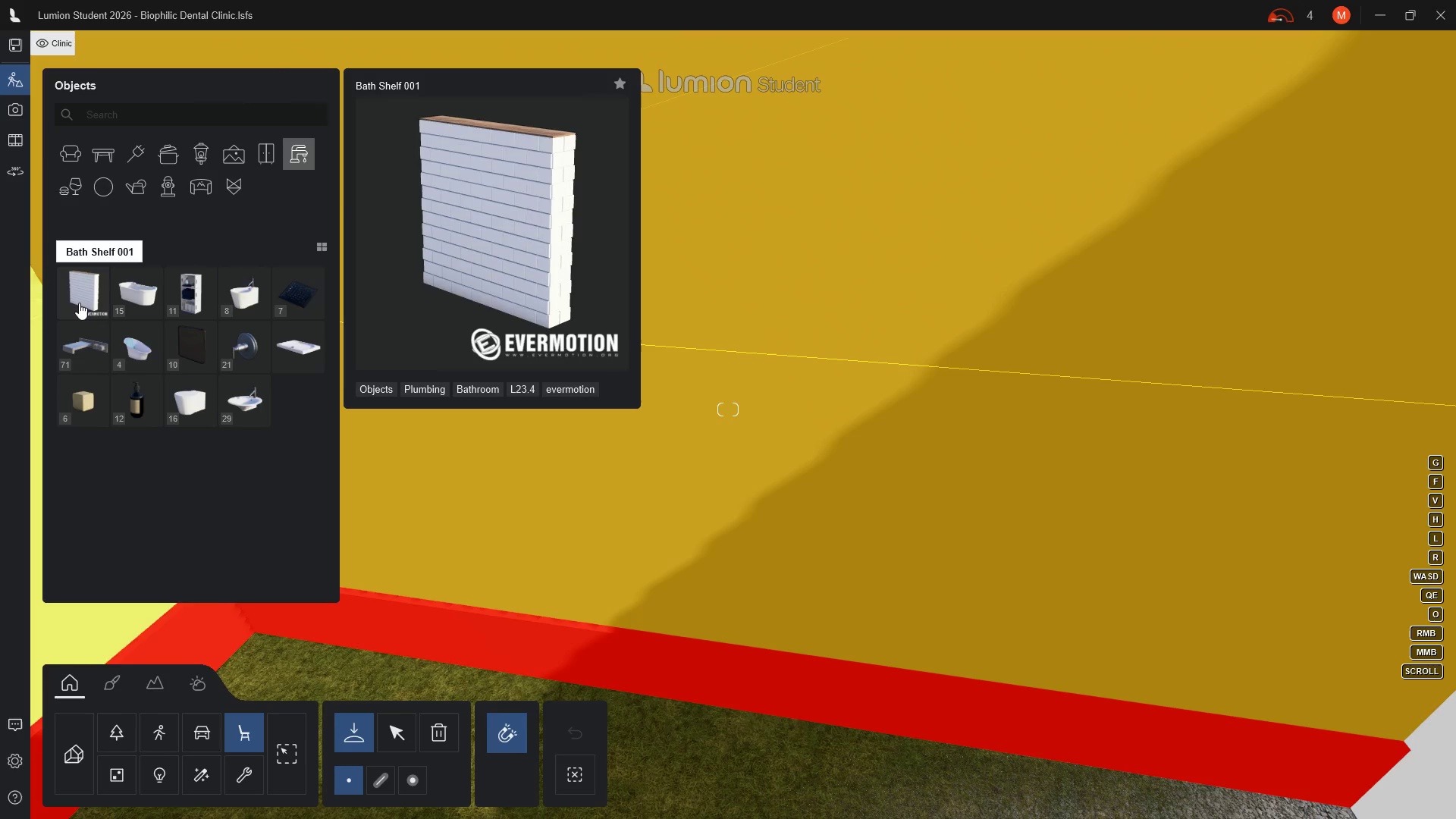 
wait(12.21)
 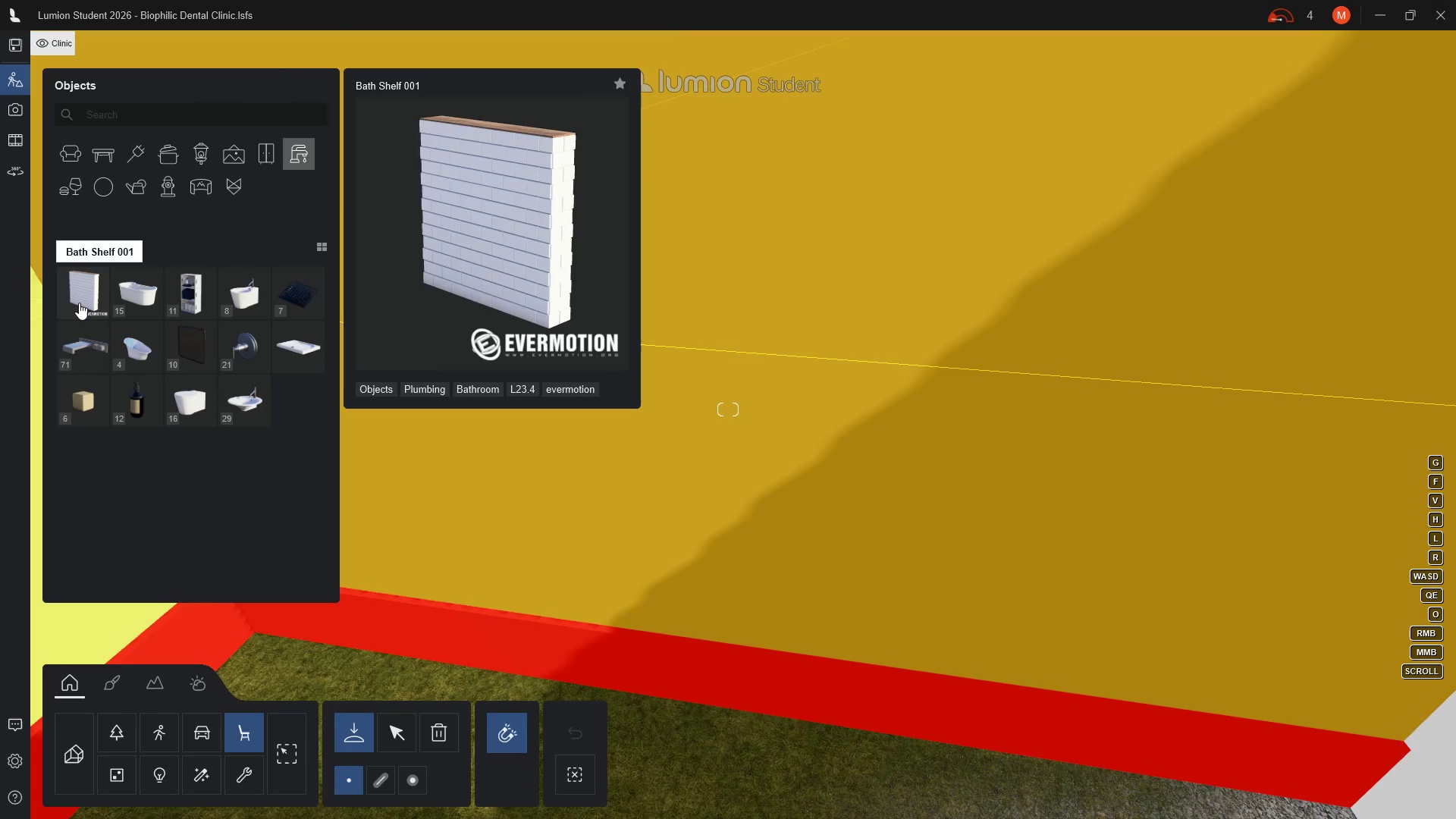 
mouse_move([285, 380])
 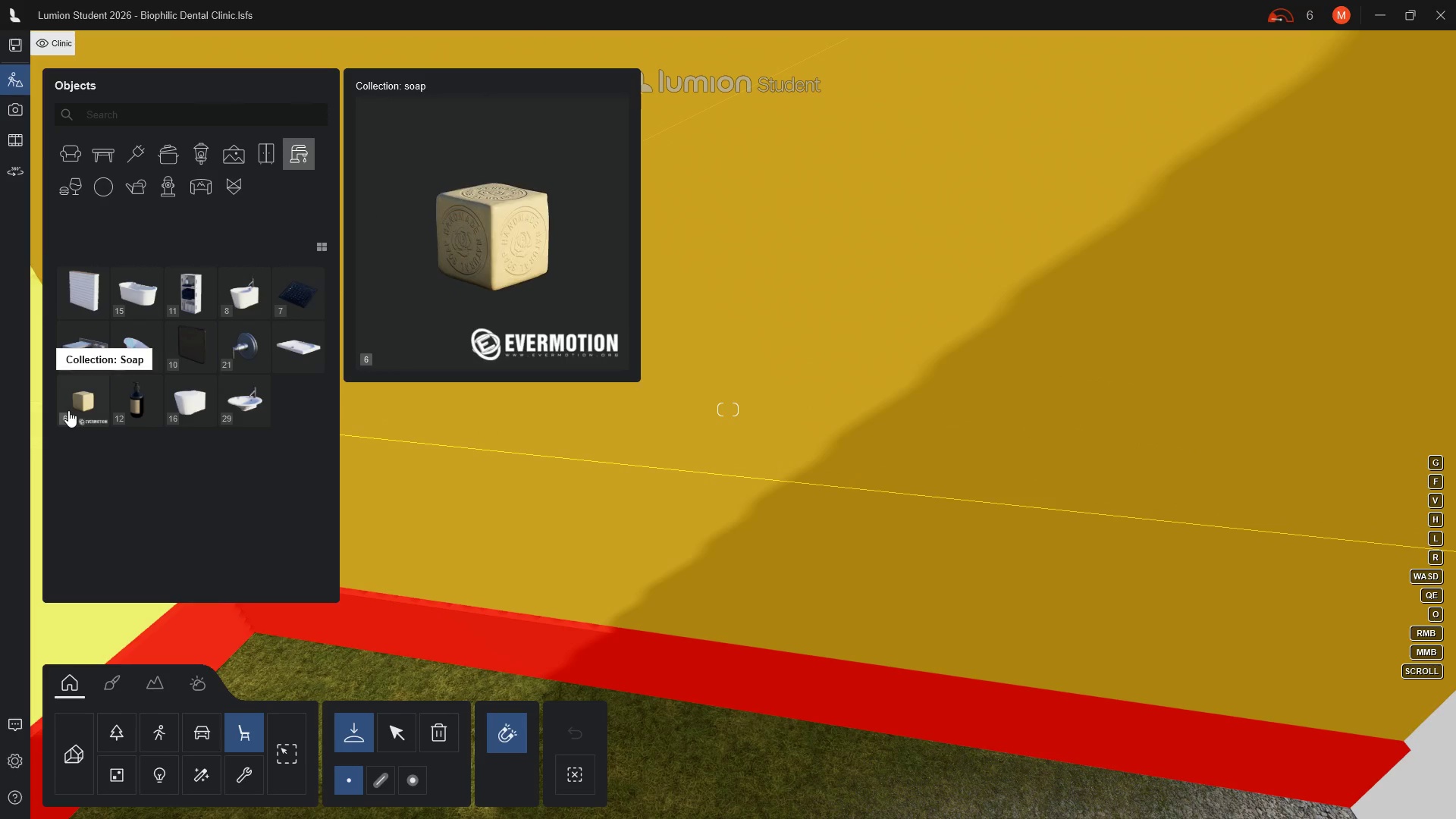 
mouse_move([148, 400])
 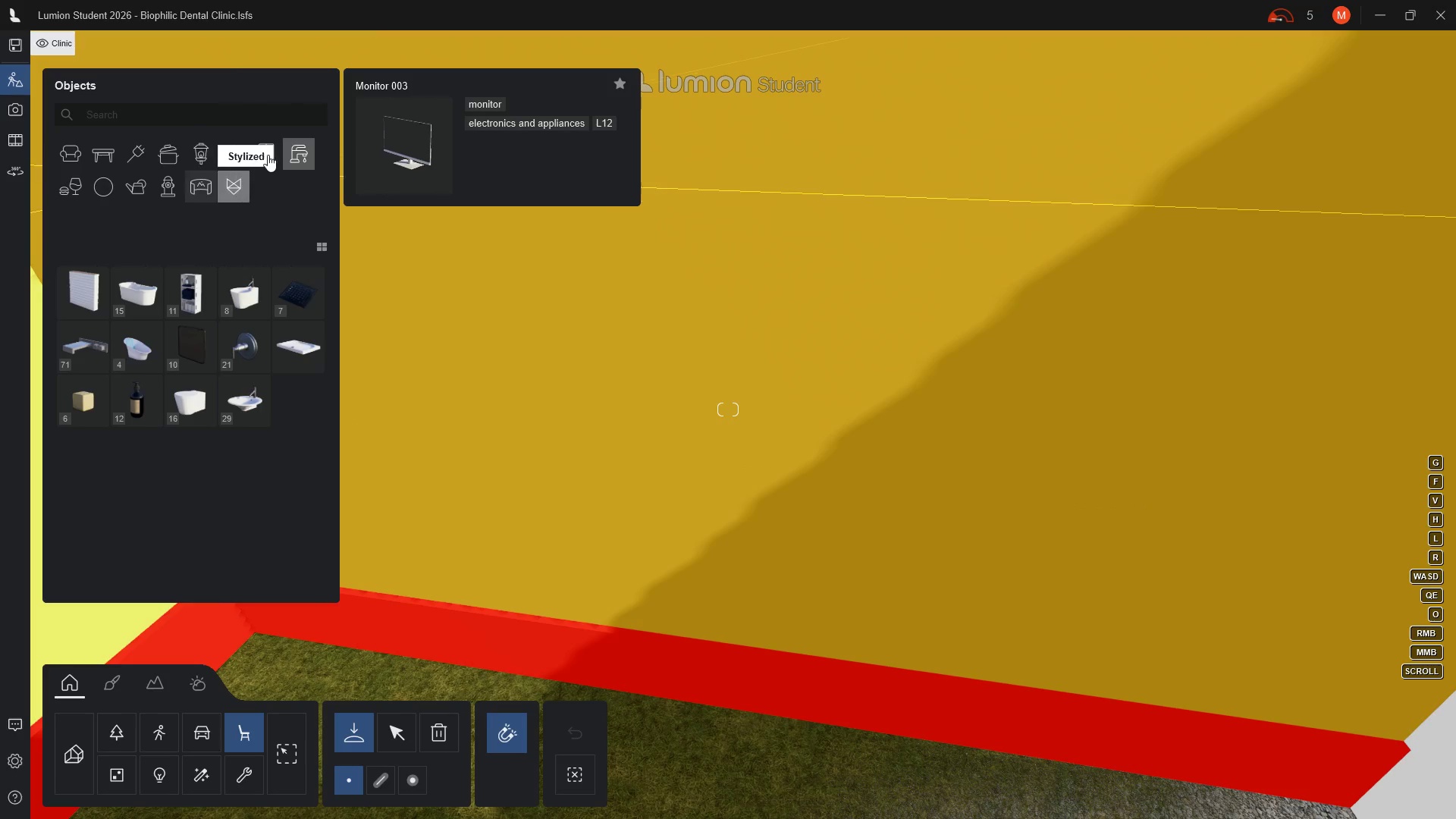 
left_click([268, 155])
 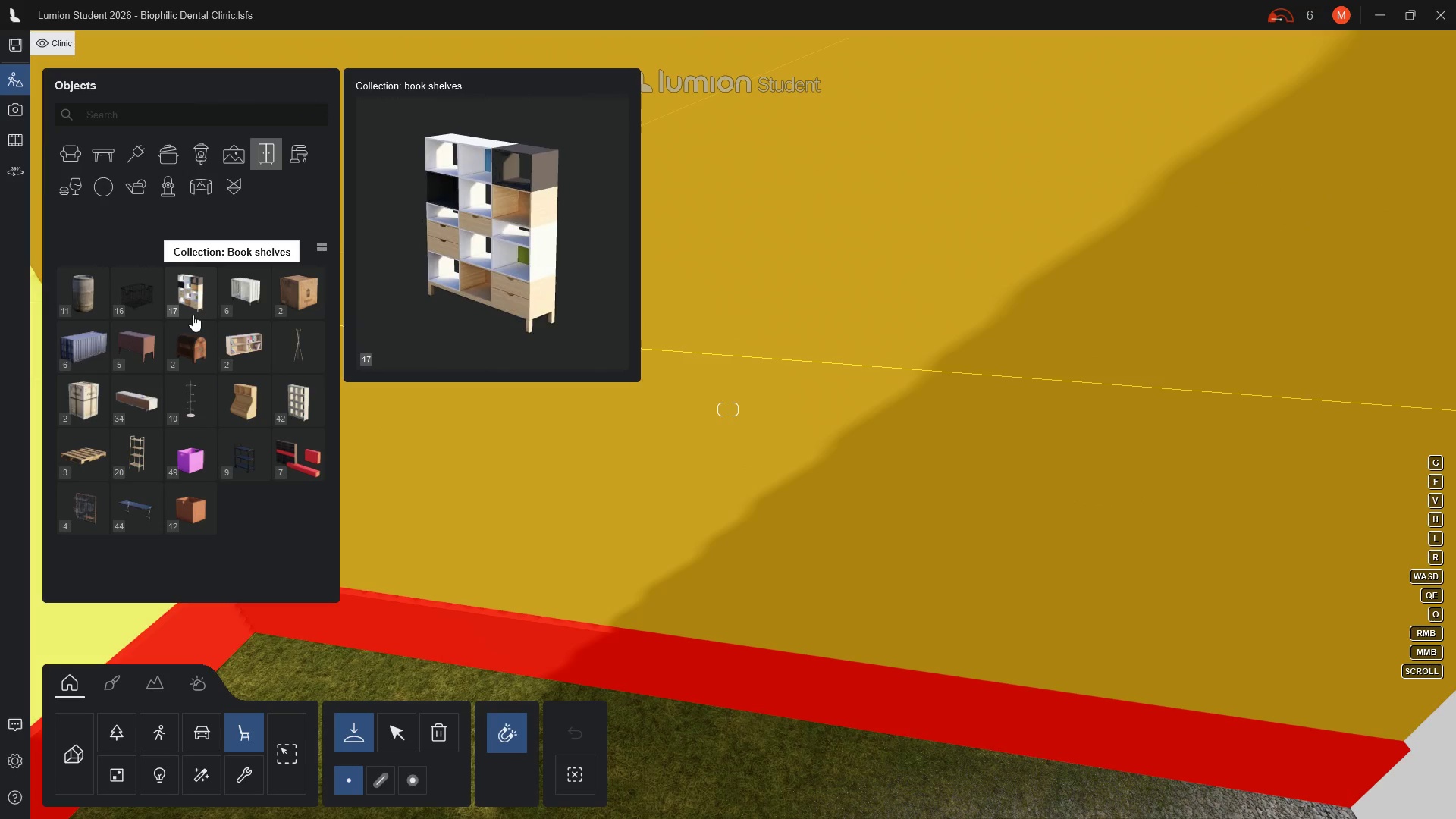 
wait(6.79)
 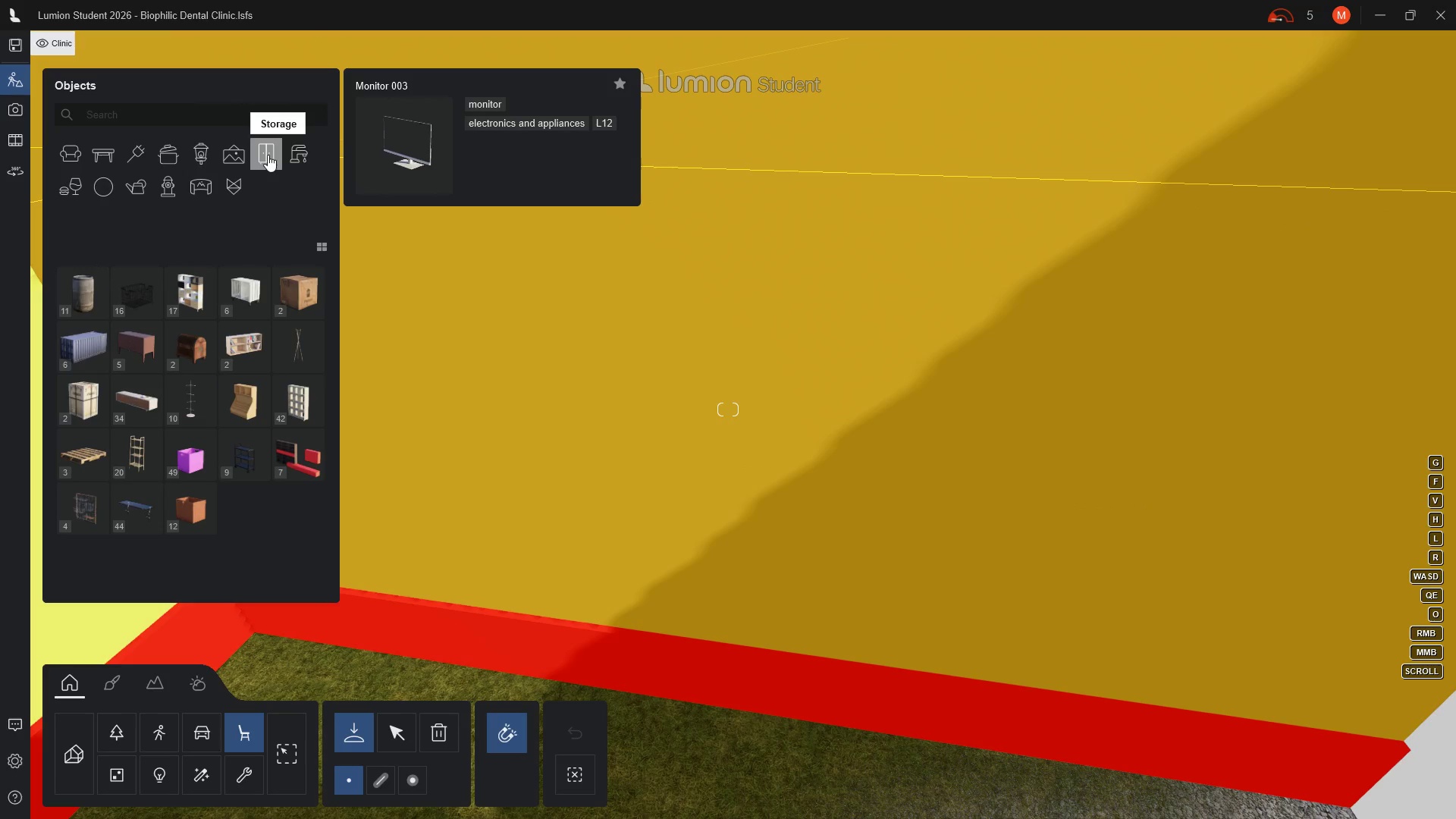 
mouse_move([292, 466])
 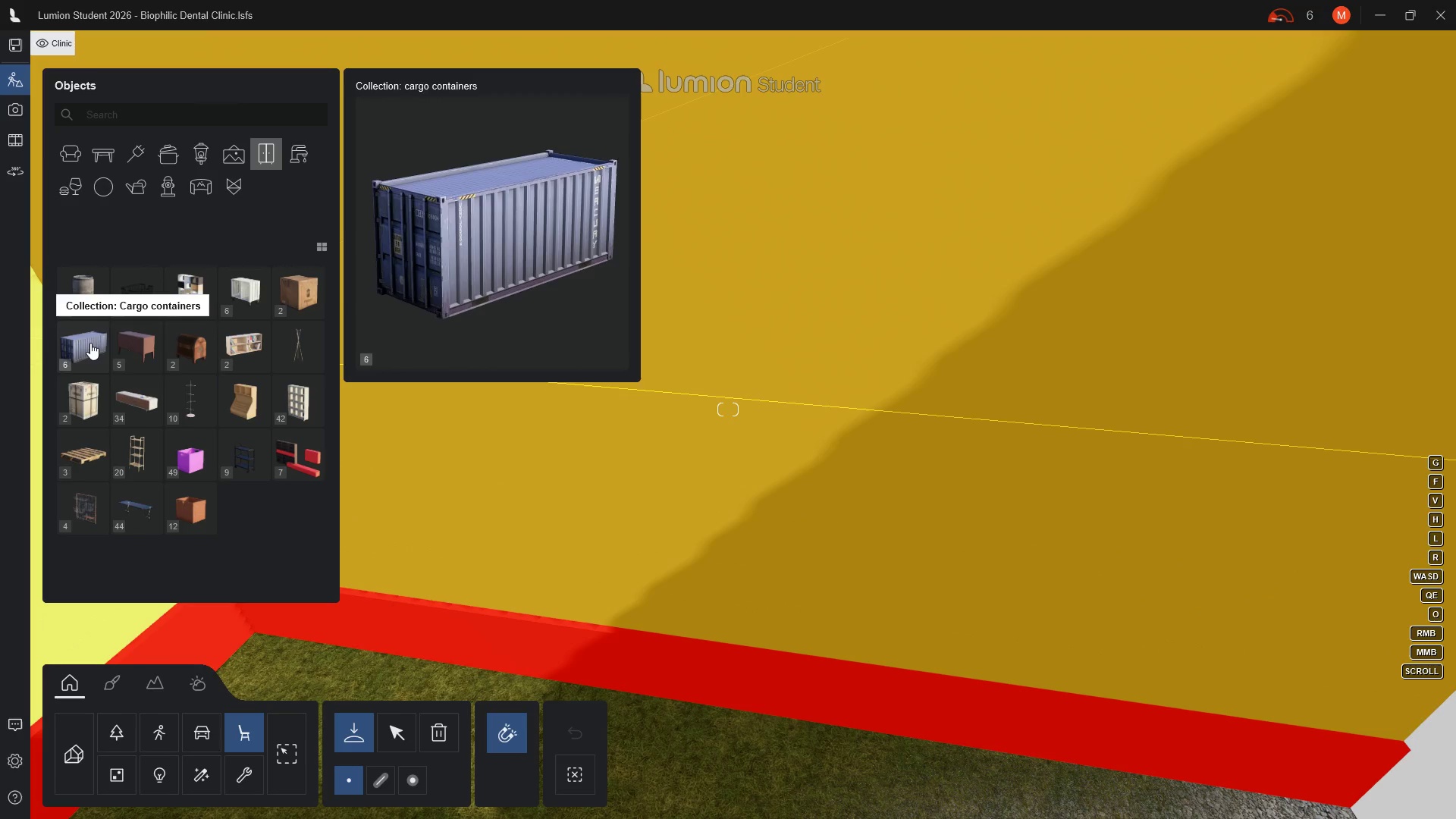 
wait(10.03)
 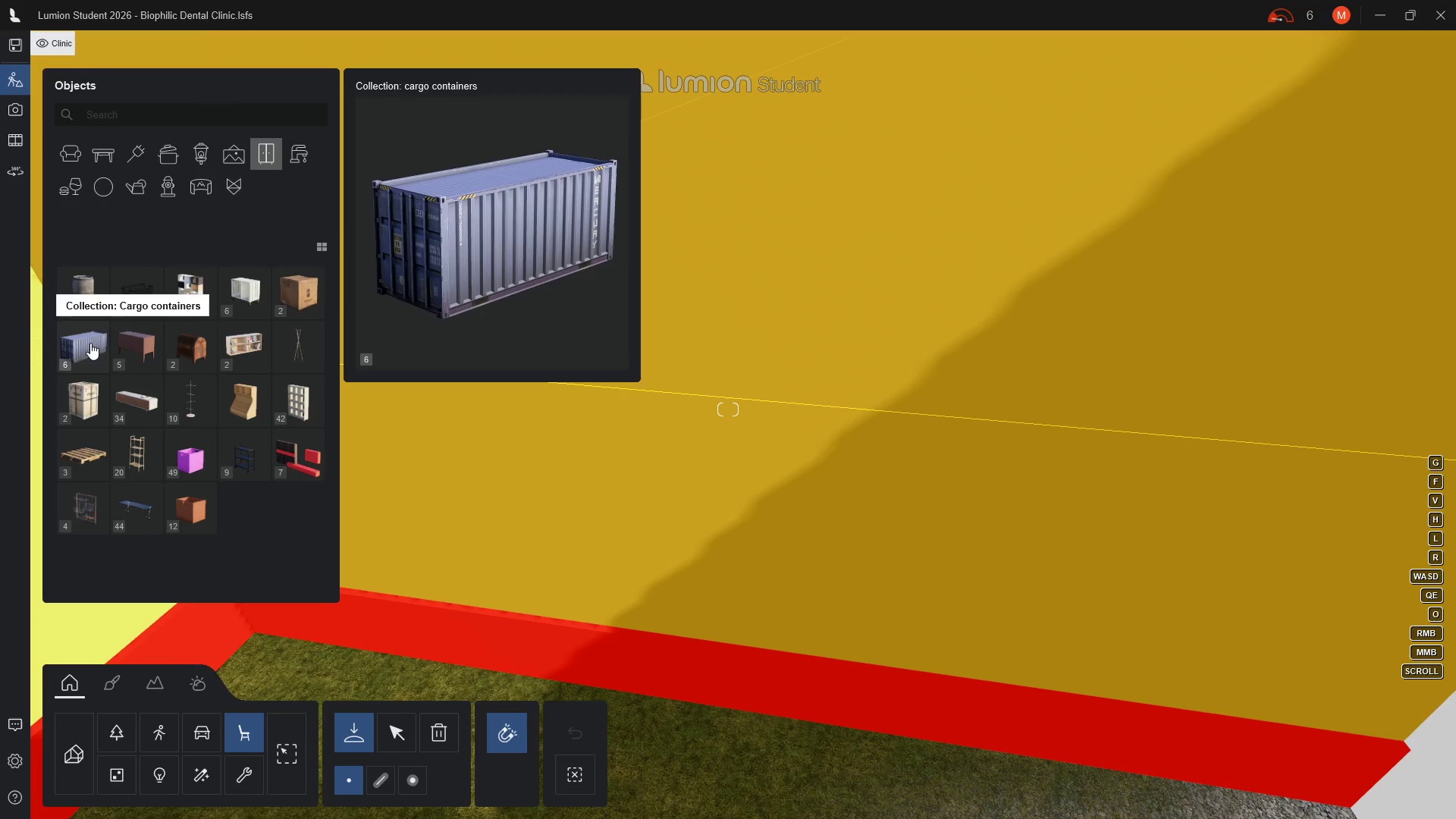 
left_click([134, 349])
 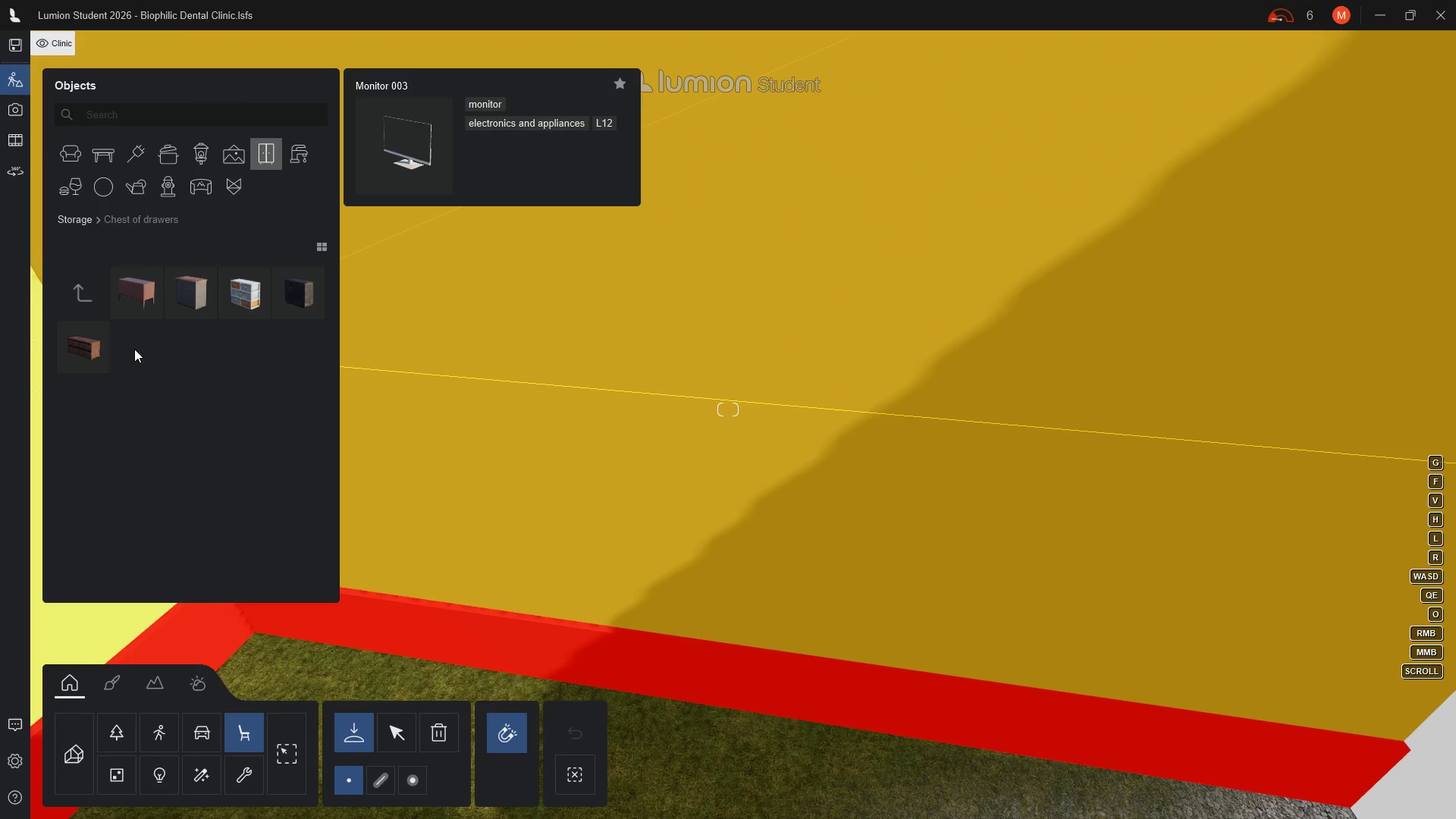 
mouse_move([179, 295])
 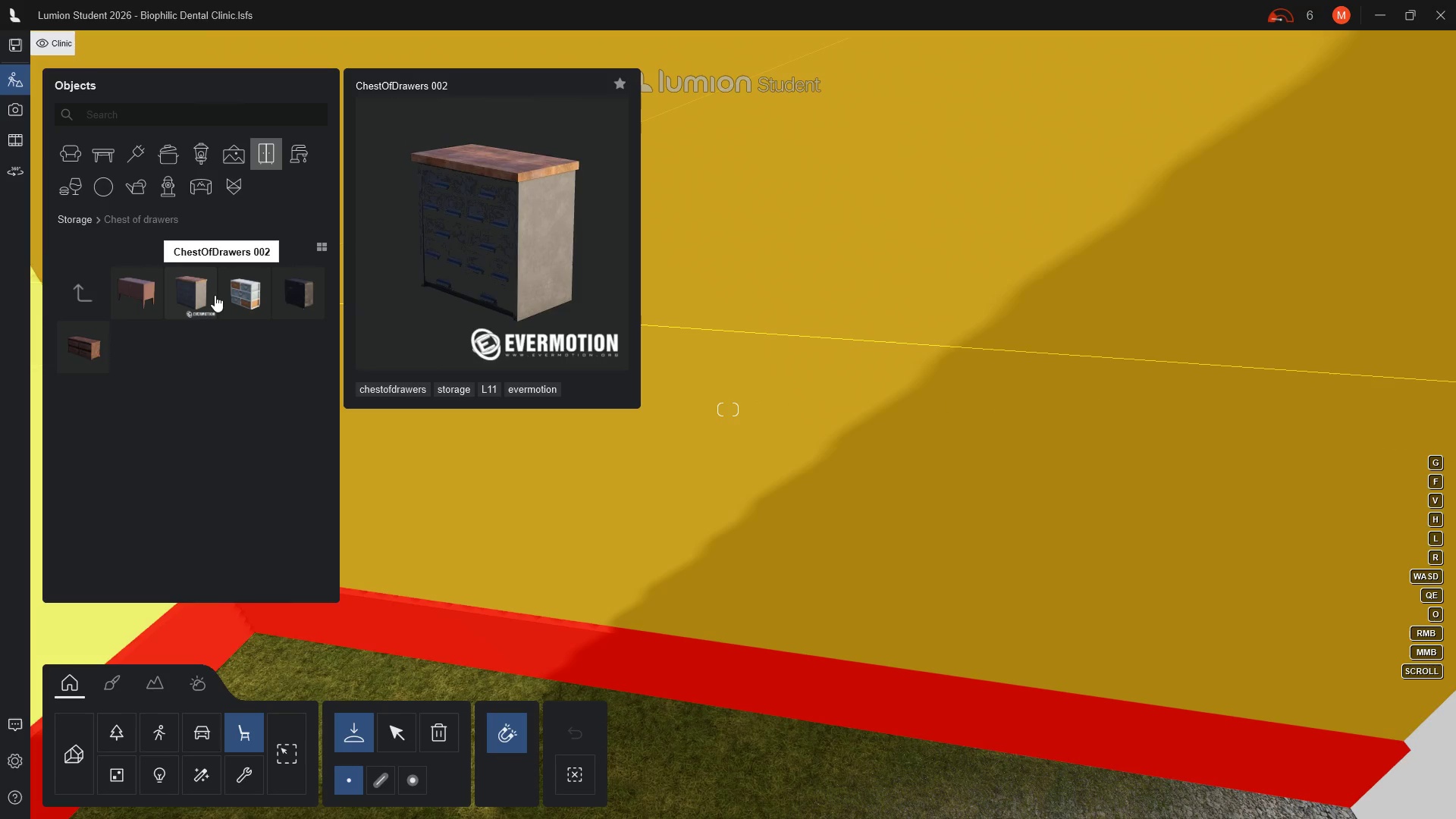 
mouse_move([111, 346])
 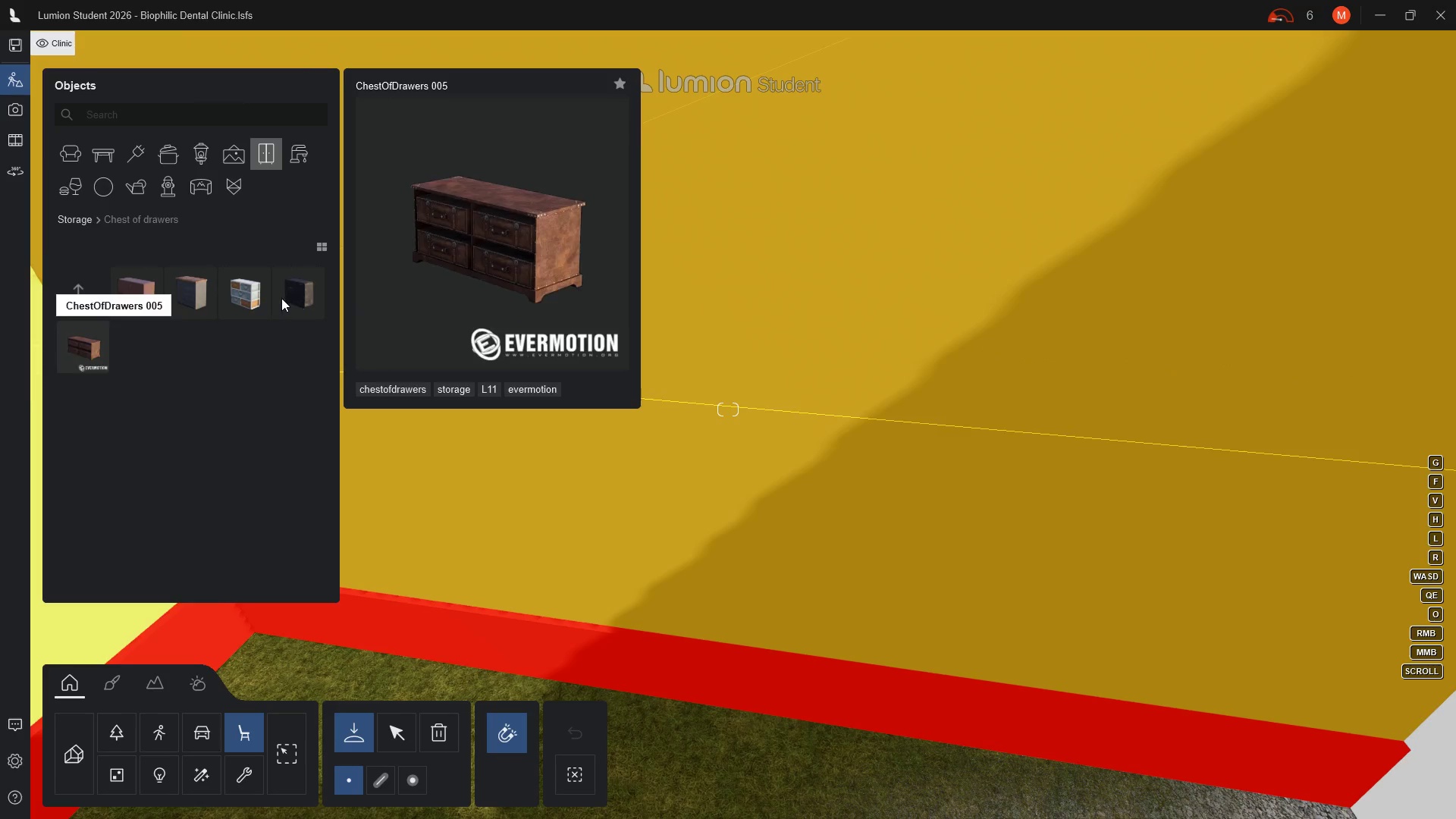 
mouse_move([281, 291])
 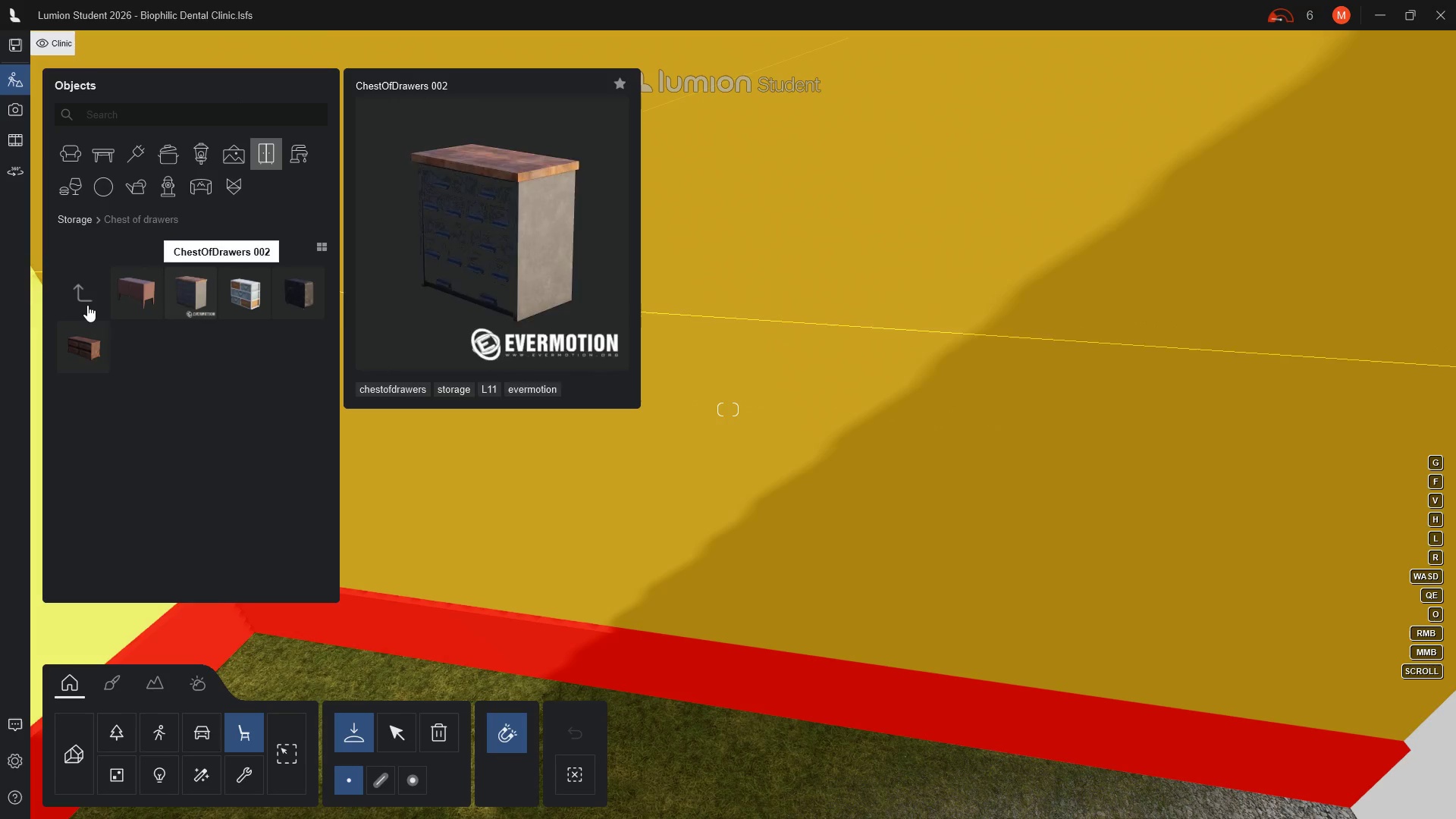 
left_click([87, 297])
 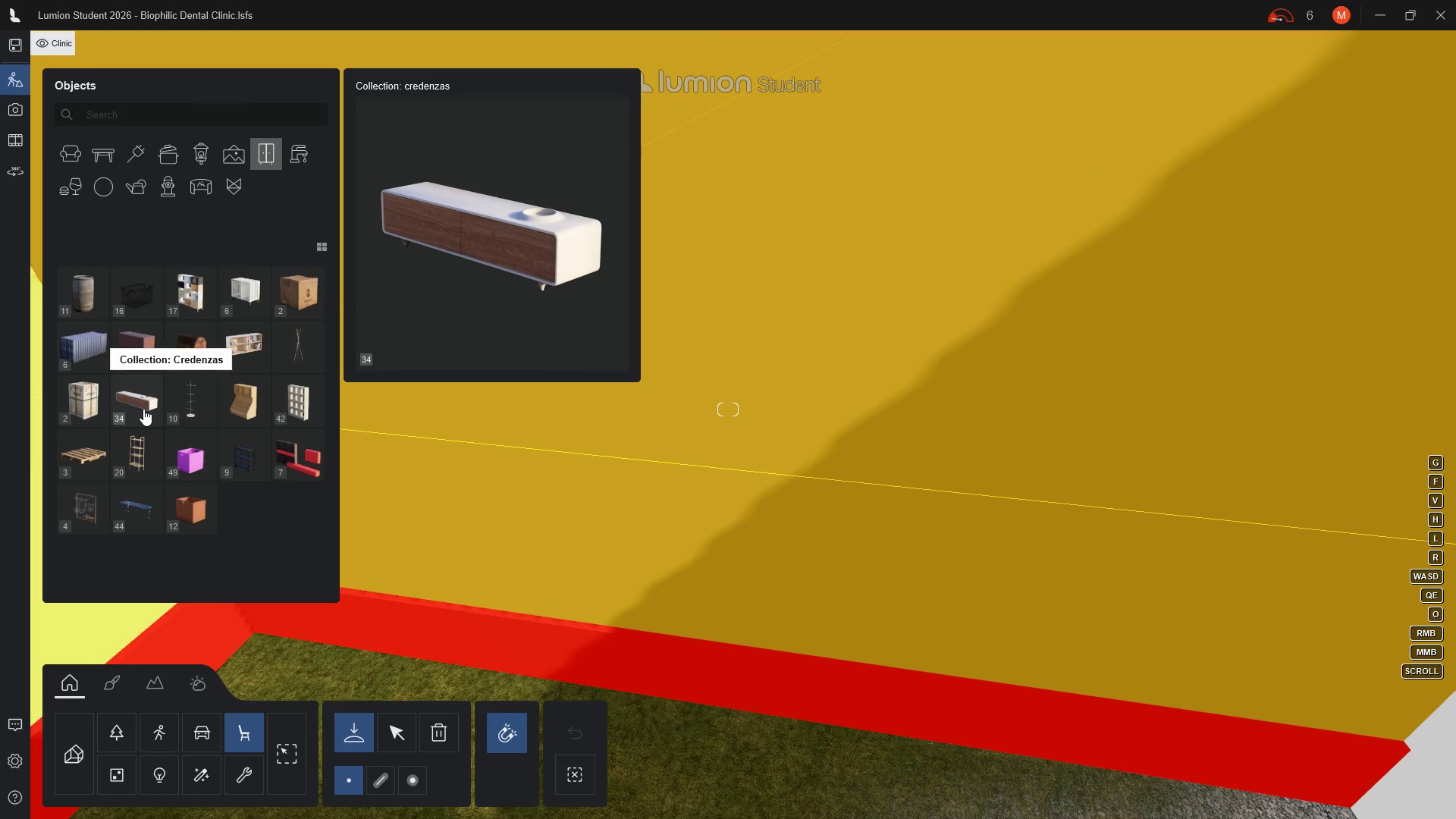 
wait(6.28)
 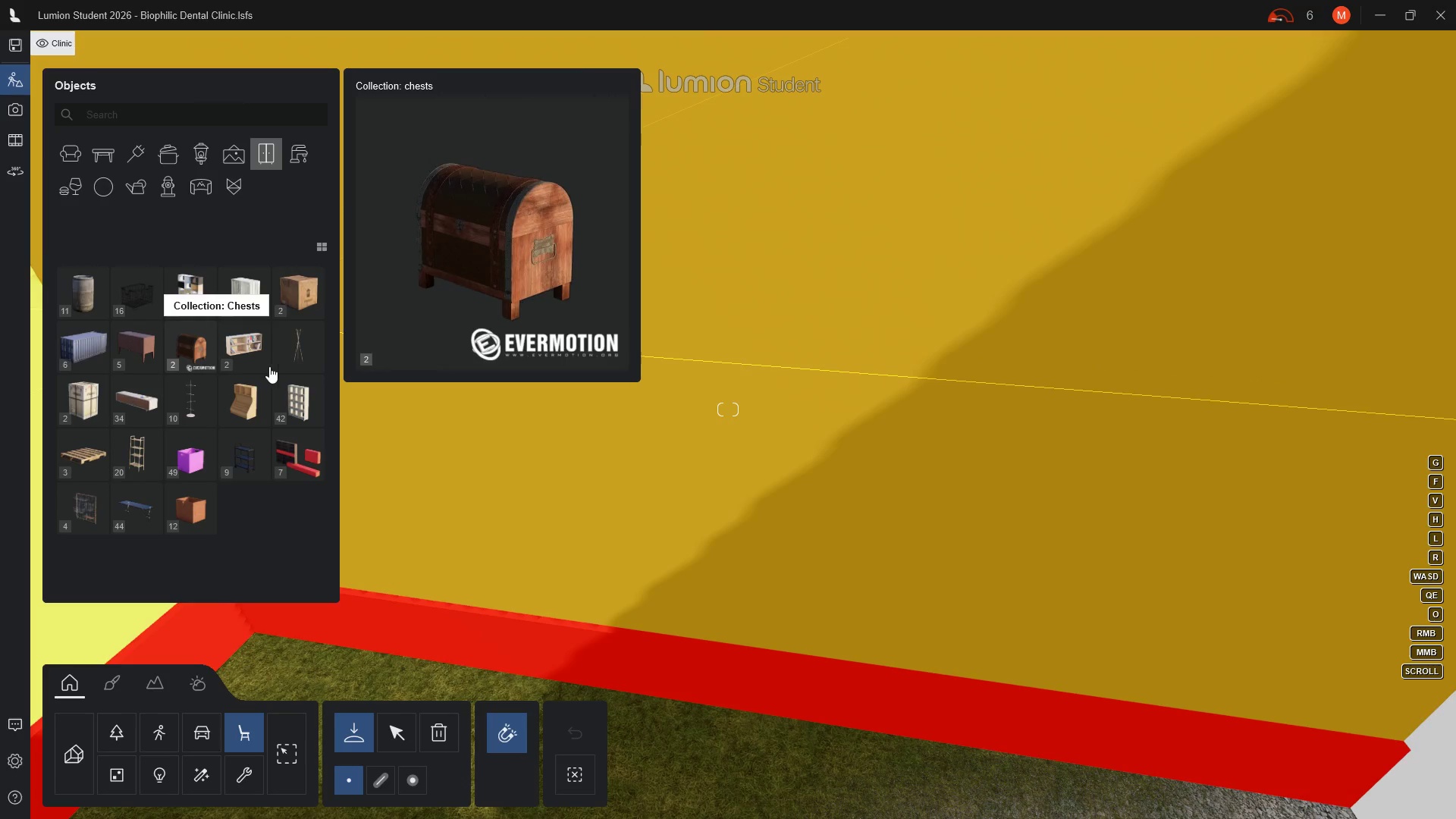 
left_click([143, 409])
 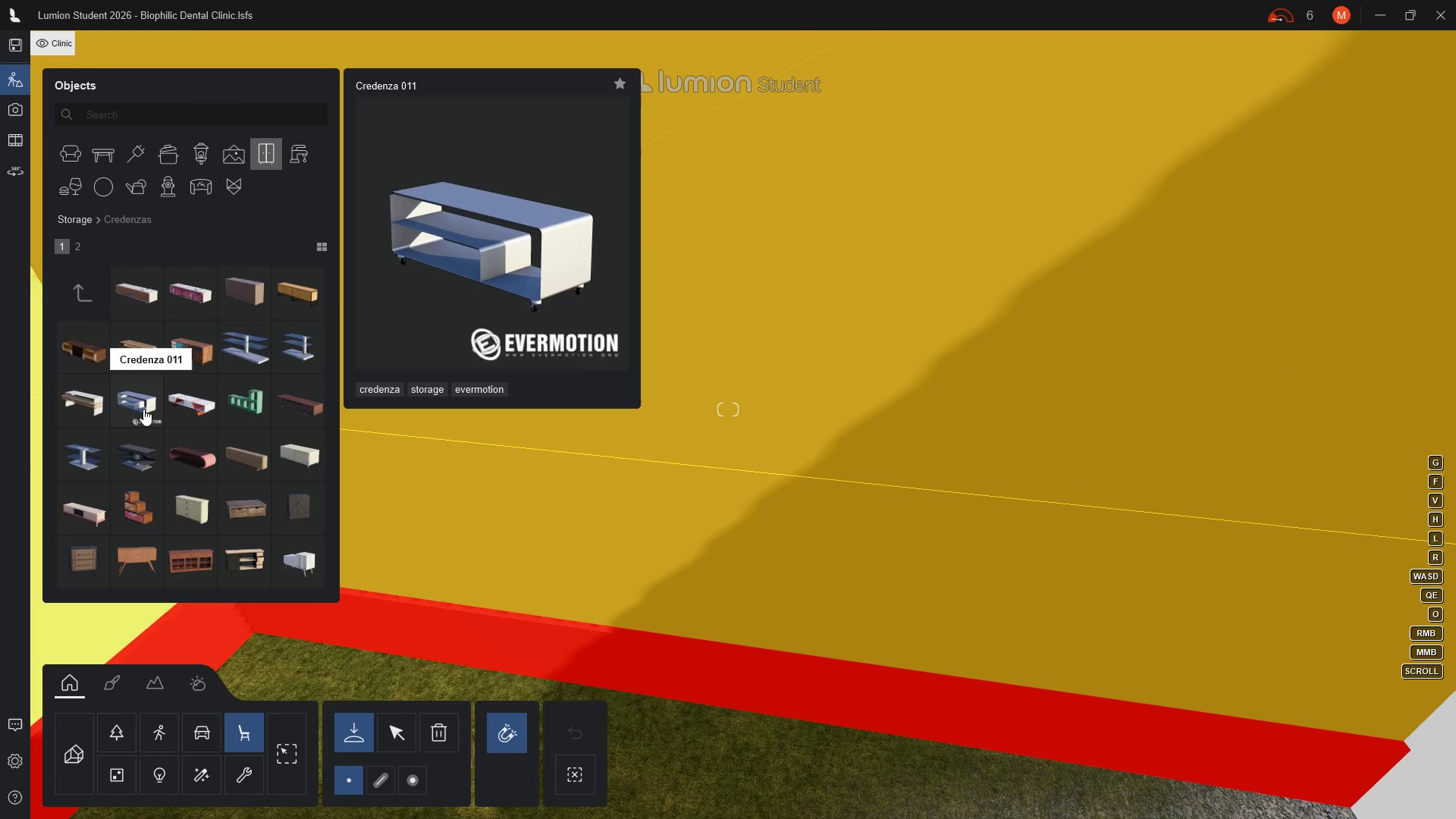 
mouse_move([250, 318])
 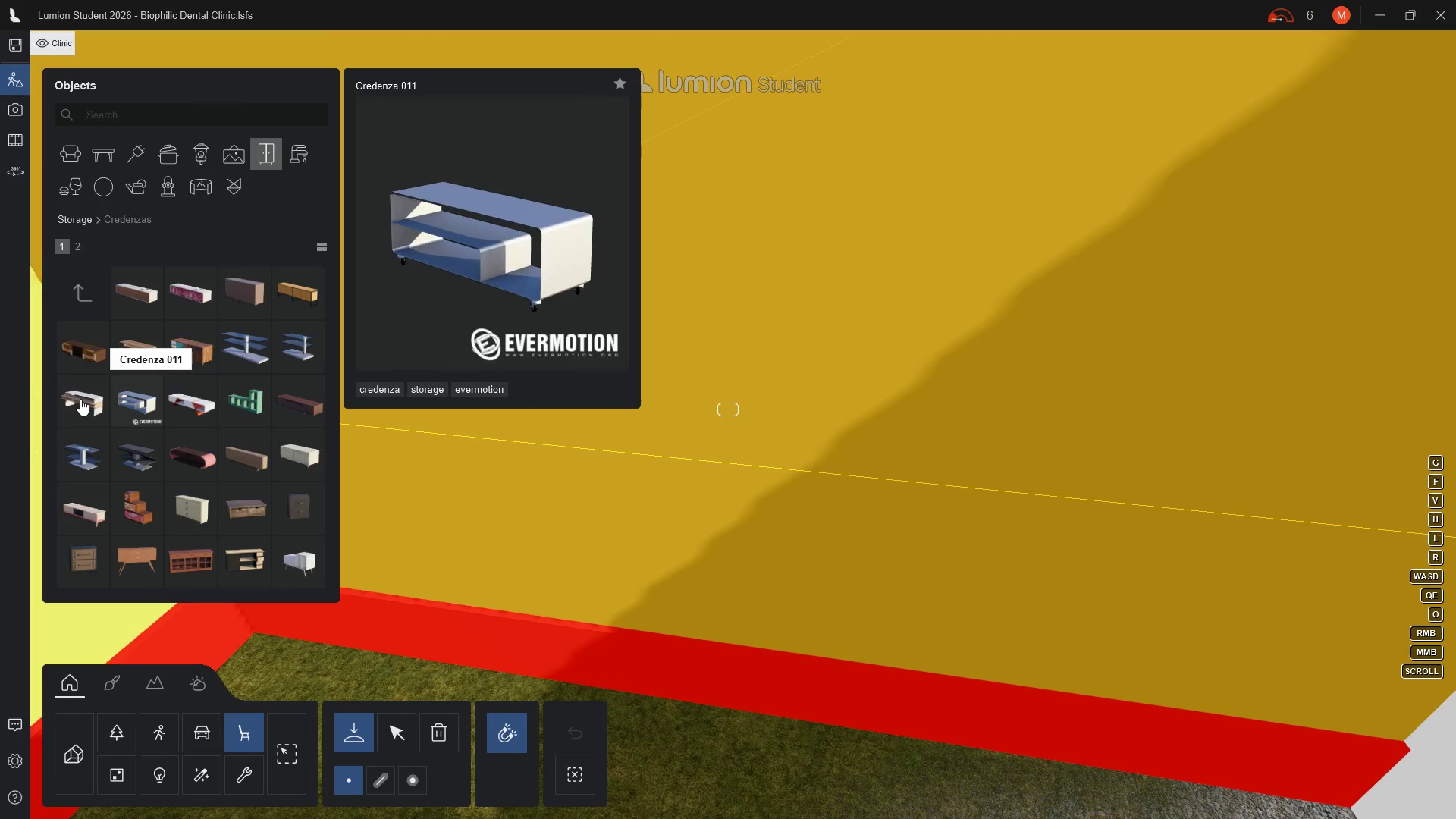 
wait(17.23)
 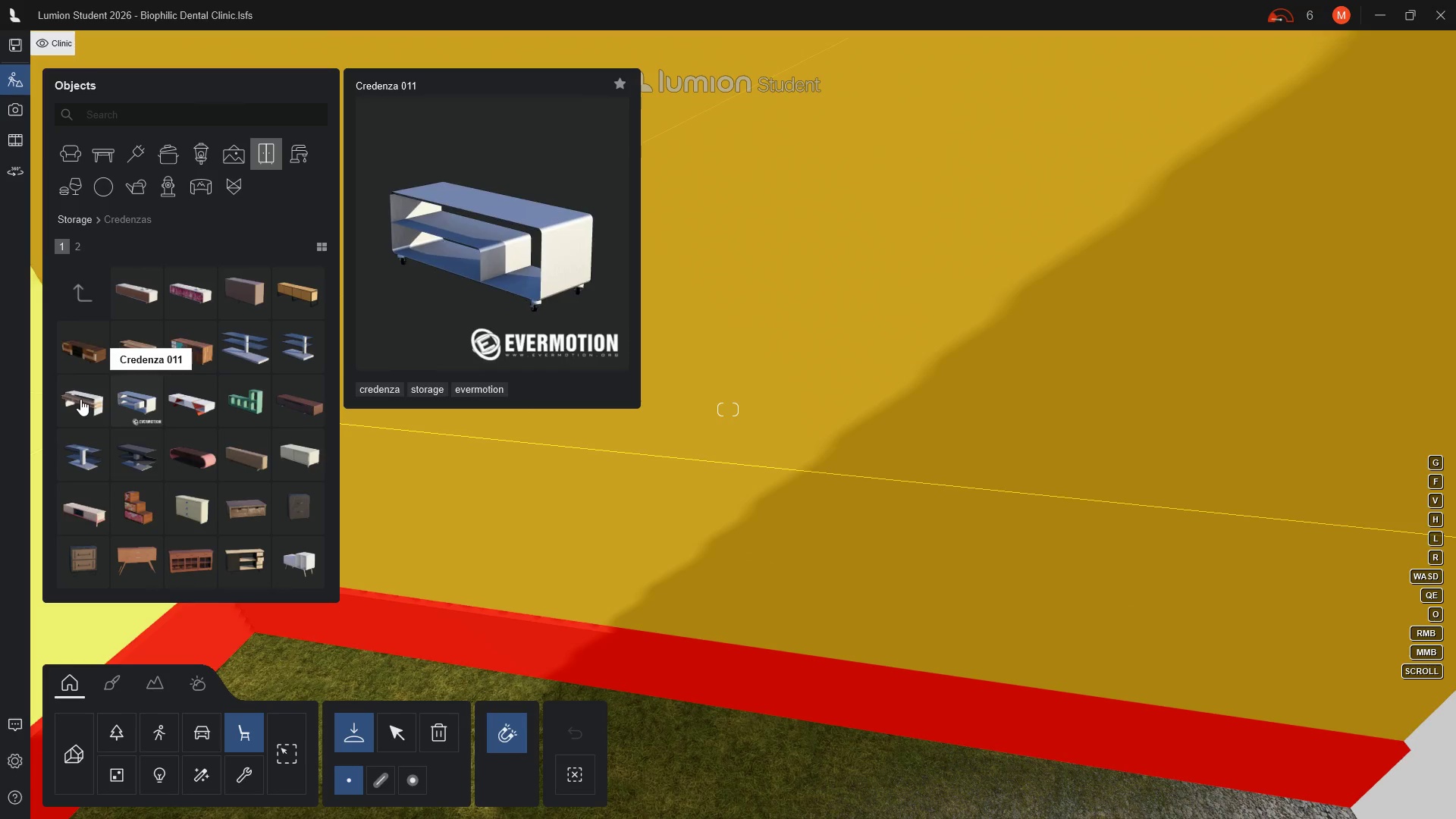 
scroll: coordinate [247, 291], scroll_direction: down, amount: 1.0
 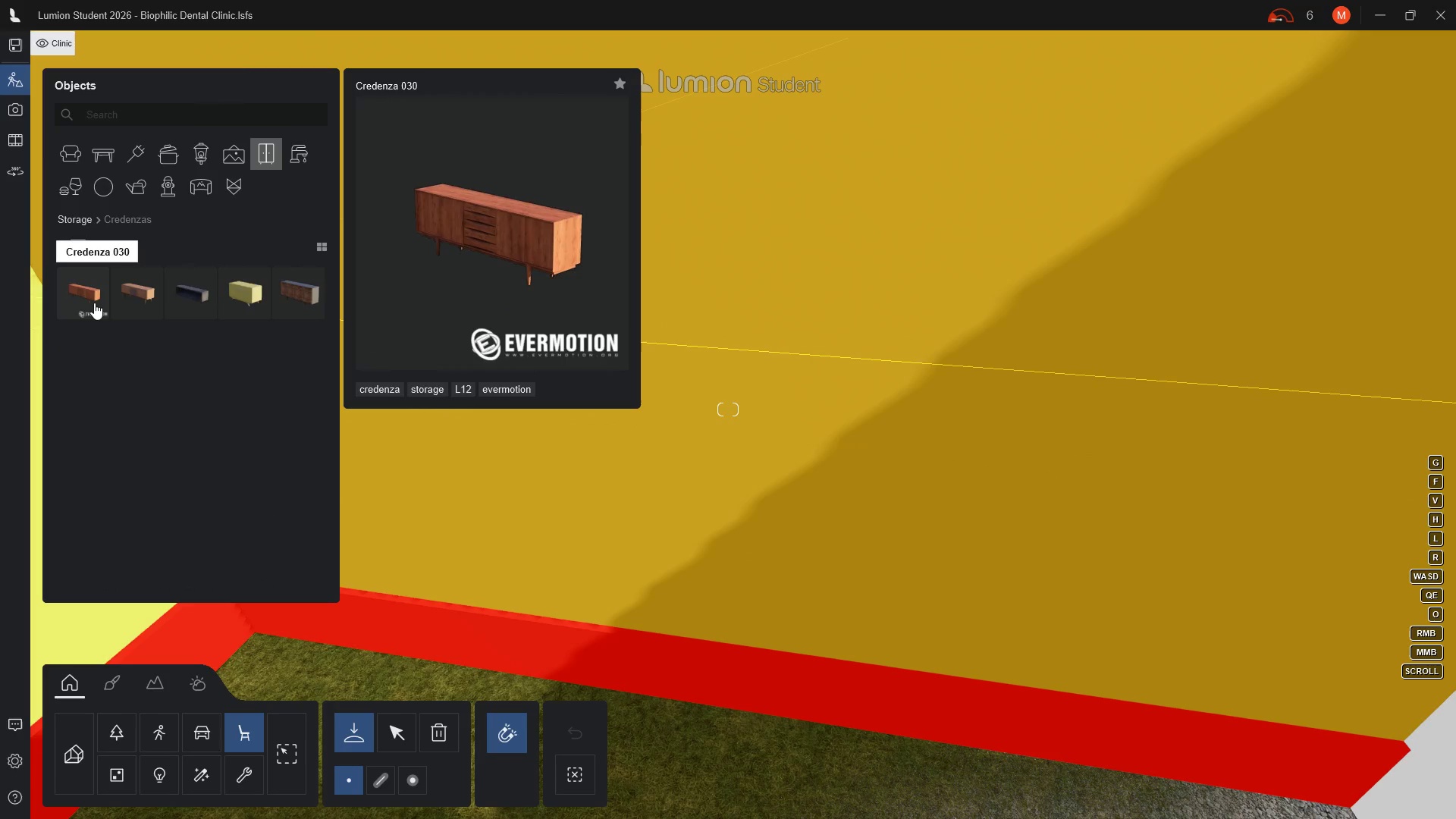 
wait(5.24)
 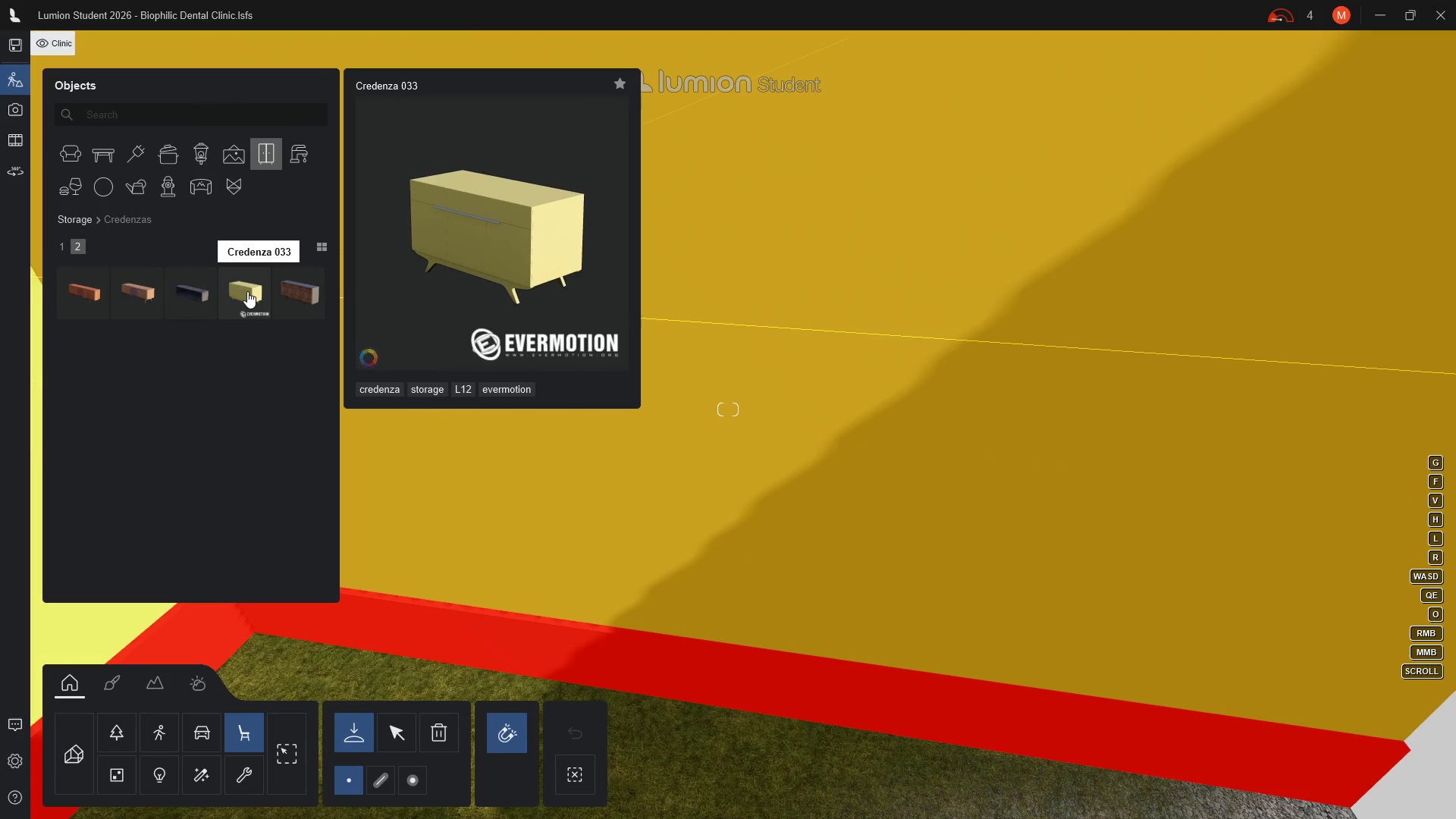 
scroll: coordinate [297, 297], scroll_direction: up, amount: 1.0
 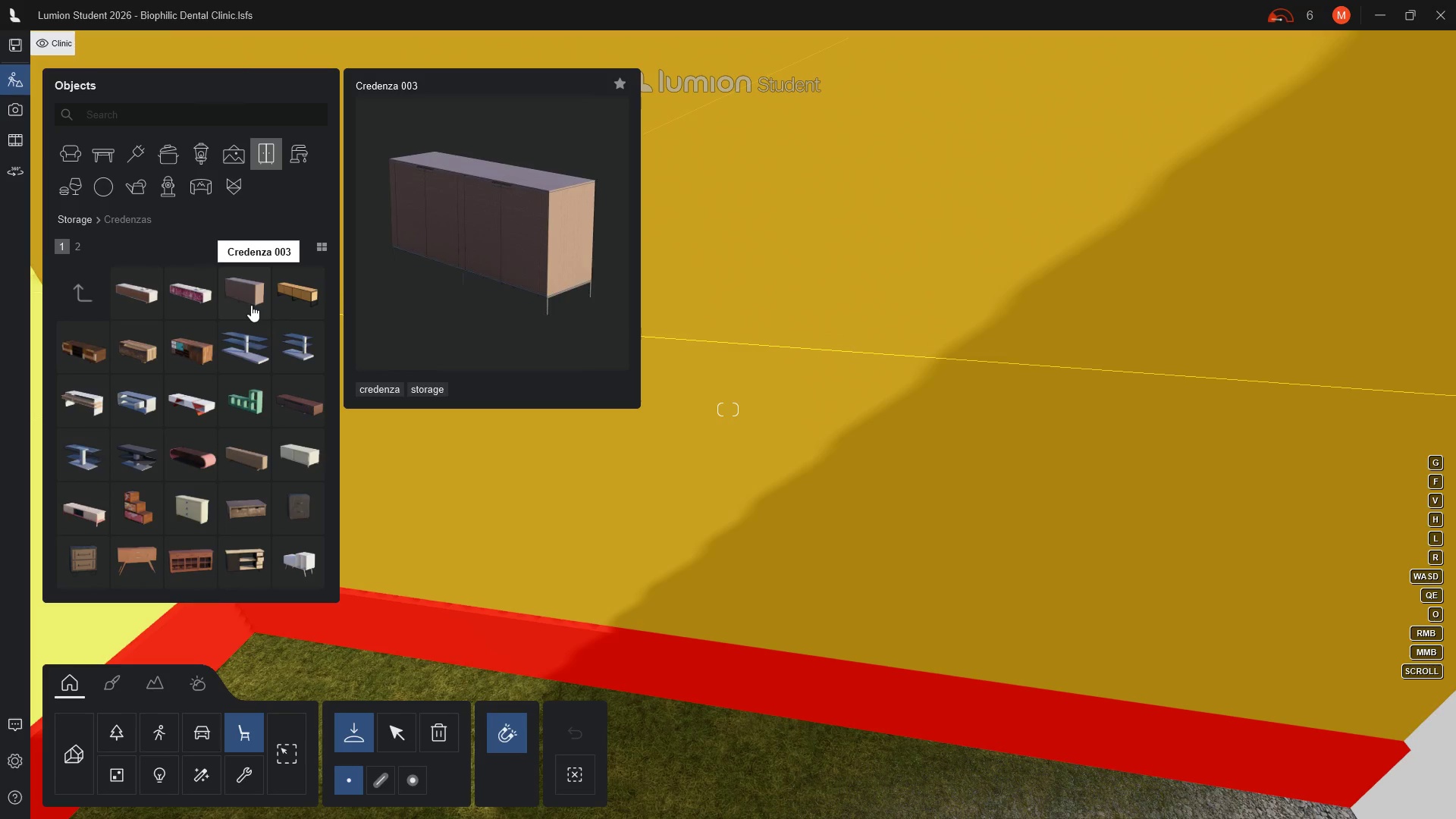 
left_click([251, 303])
 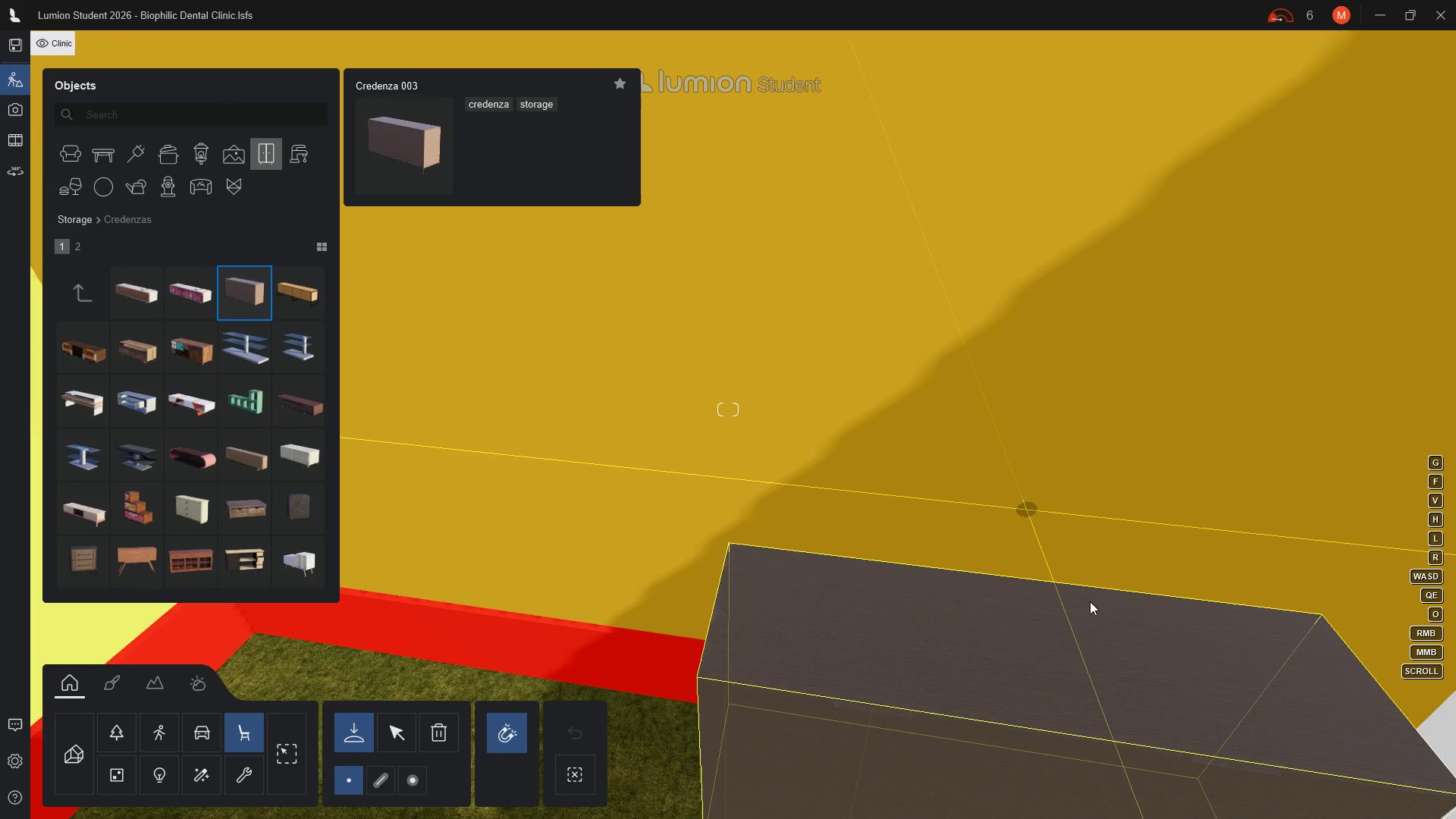 
wait(7.55)
 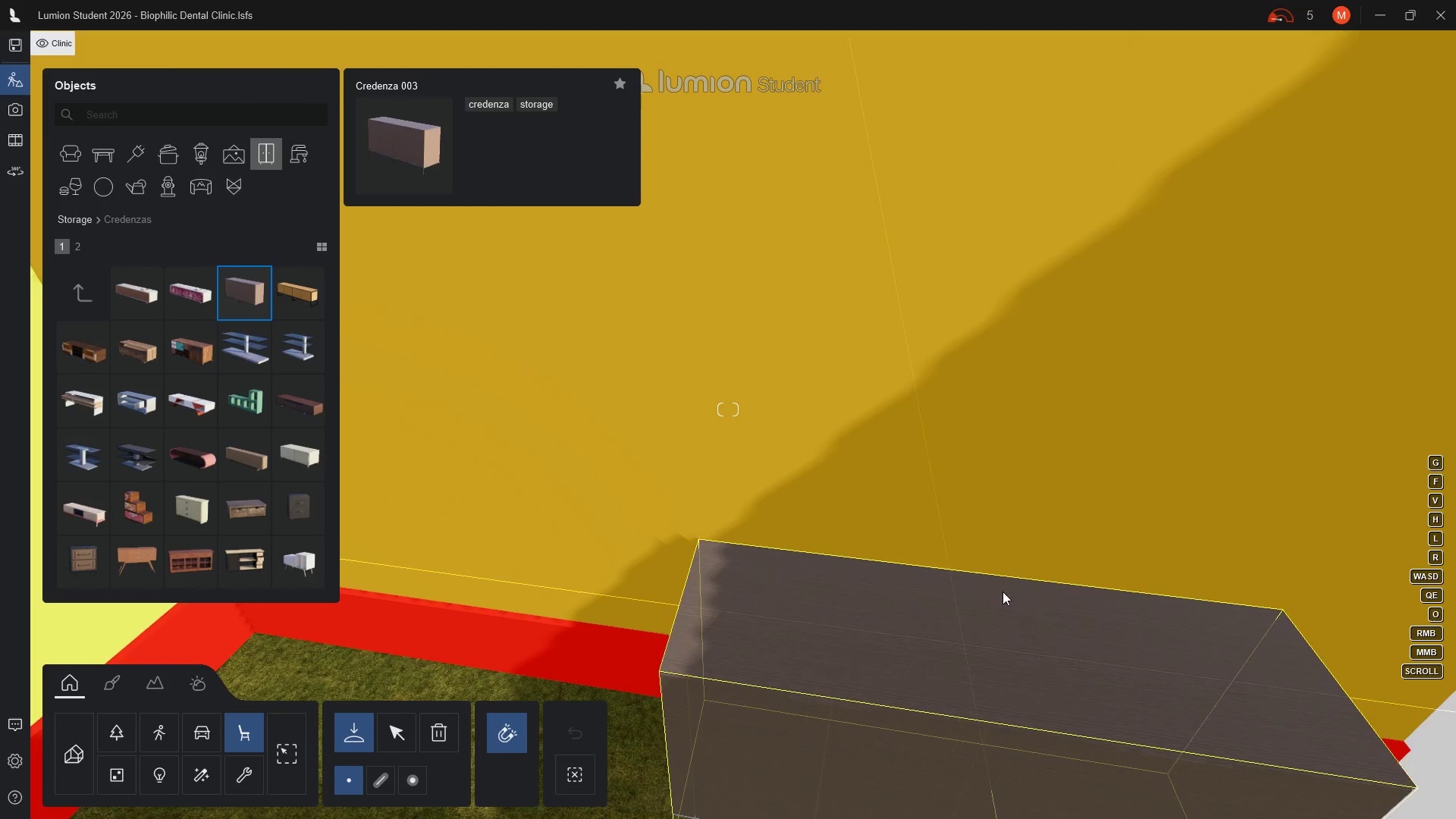 
left_click([1212, 629])
 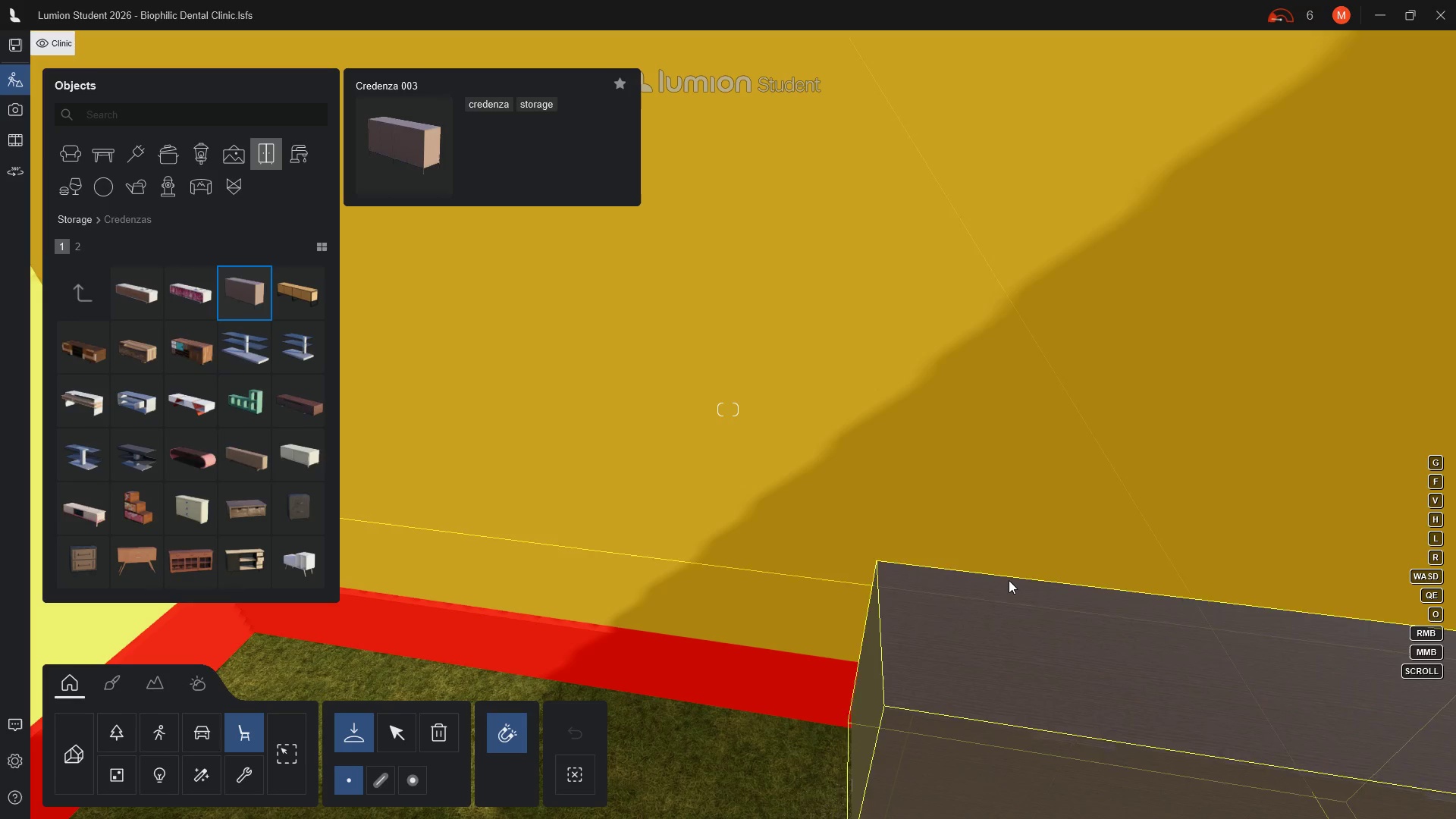 
scroll: coordinate [1050, 566], scroll_direction: down, amount: 8.0
 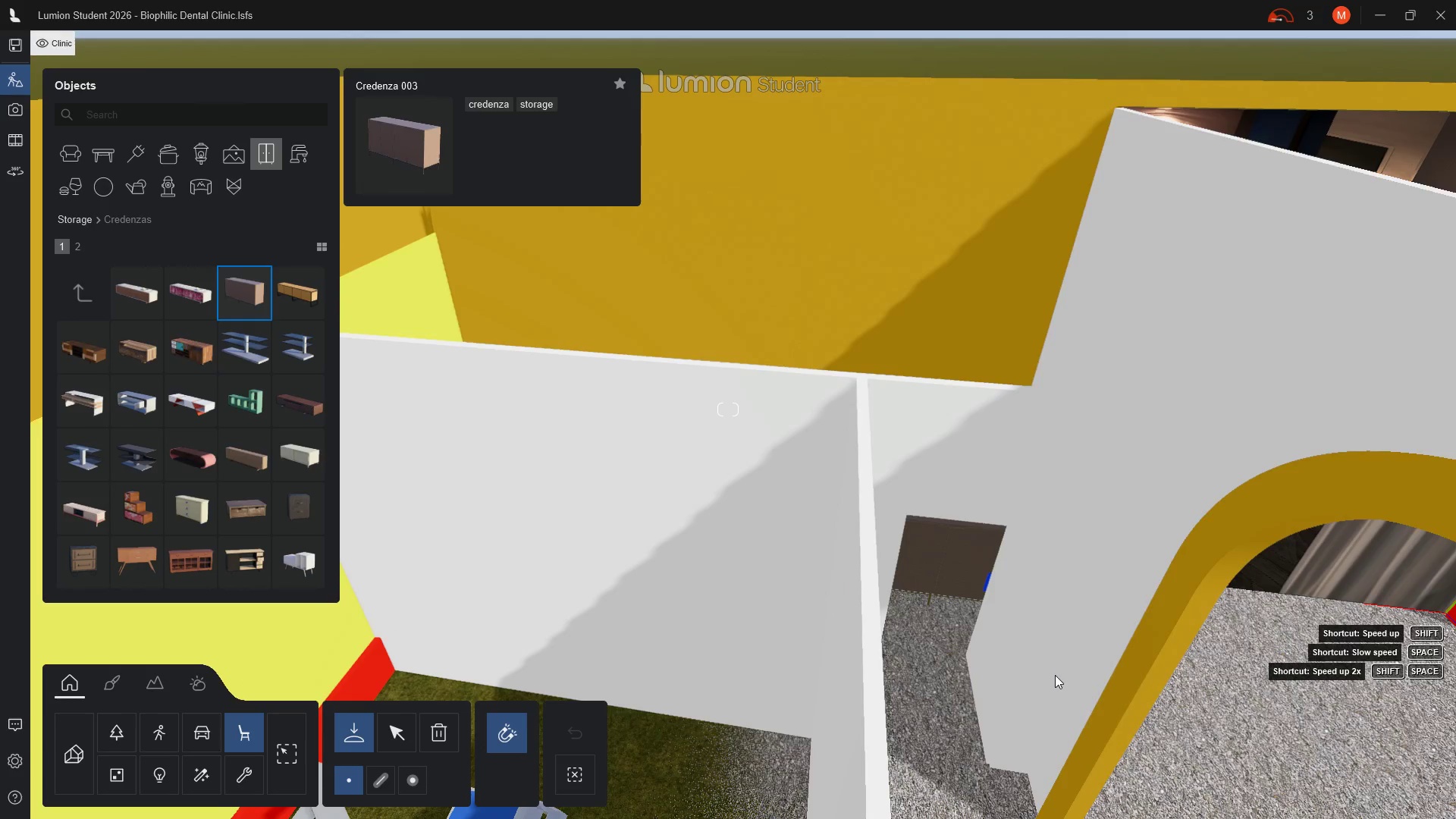 
scroll: coordinate [1044, 697], scroll_direction: up, amount: 2.0
 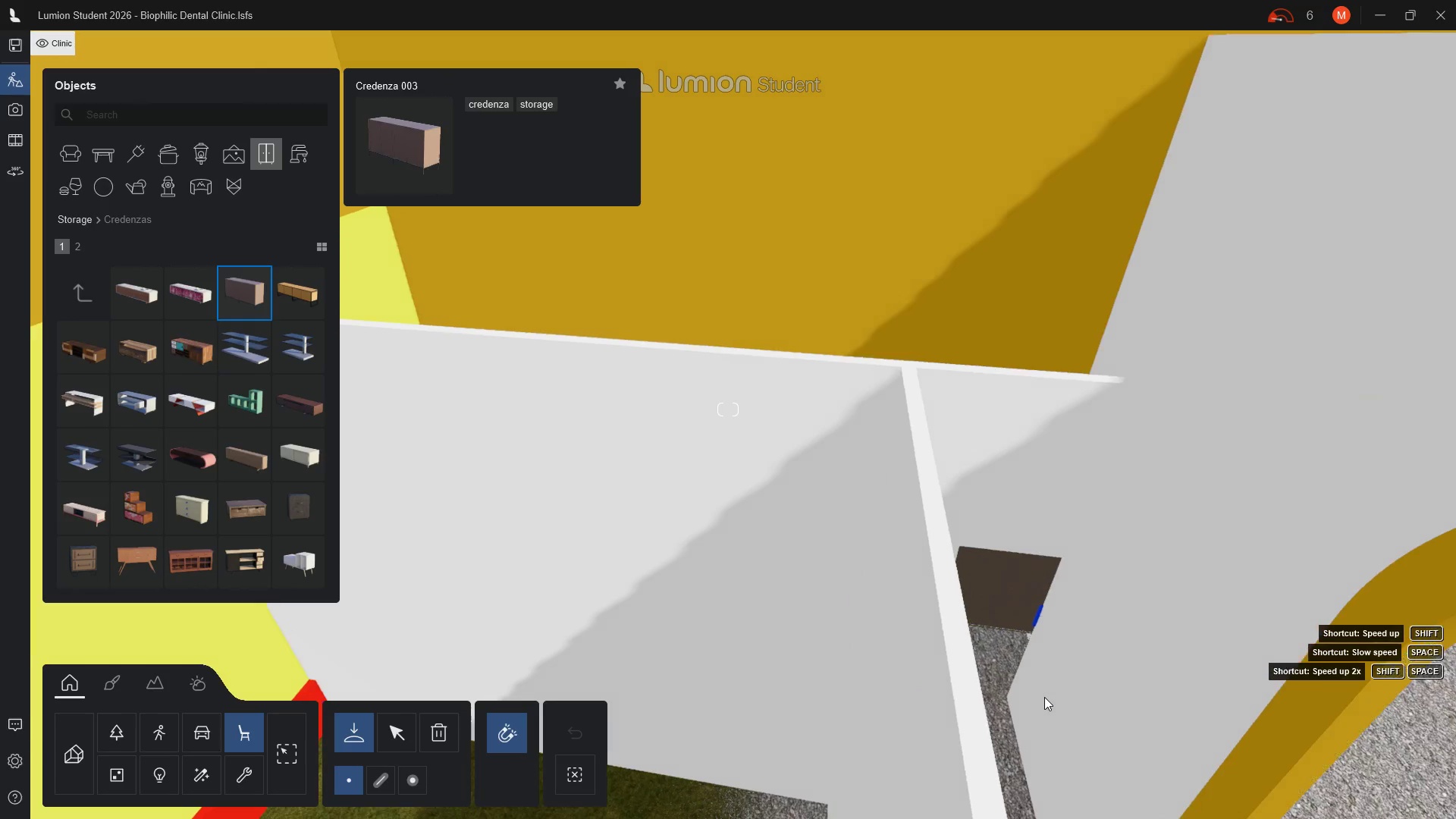 
hold_key(key=E, duration=0.7)
 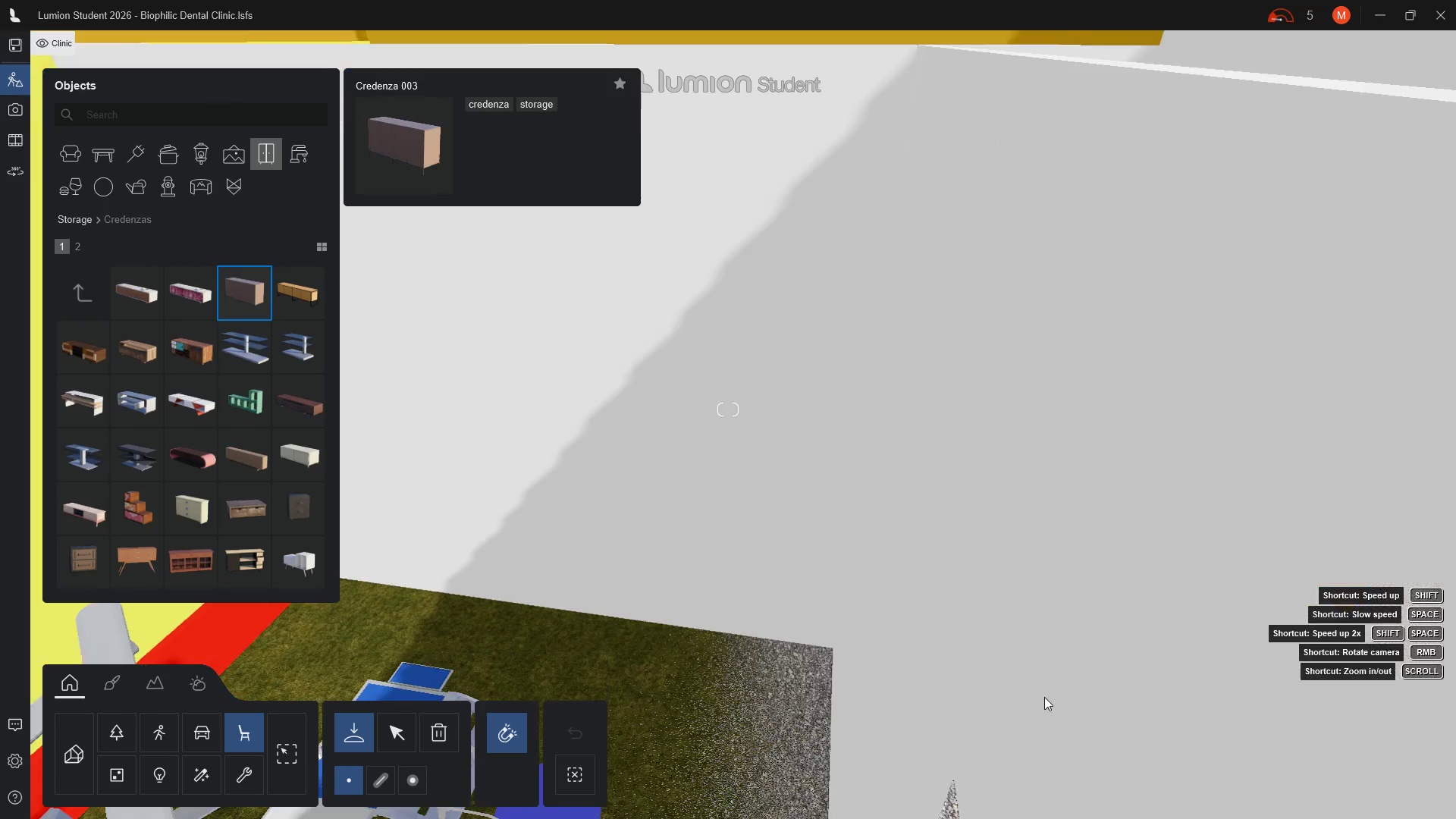 
hold_key(key=D, duration=0.8)
 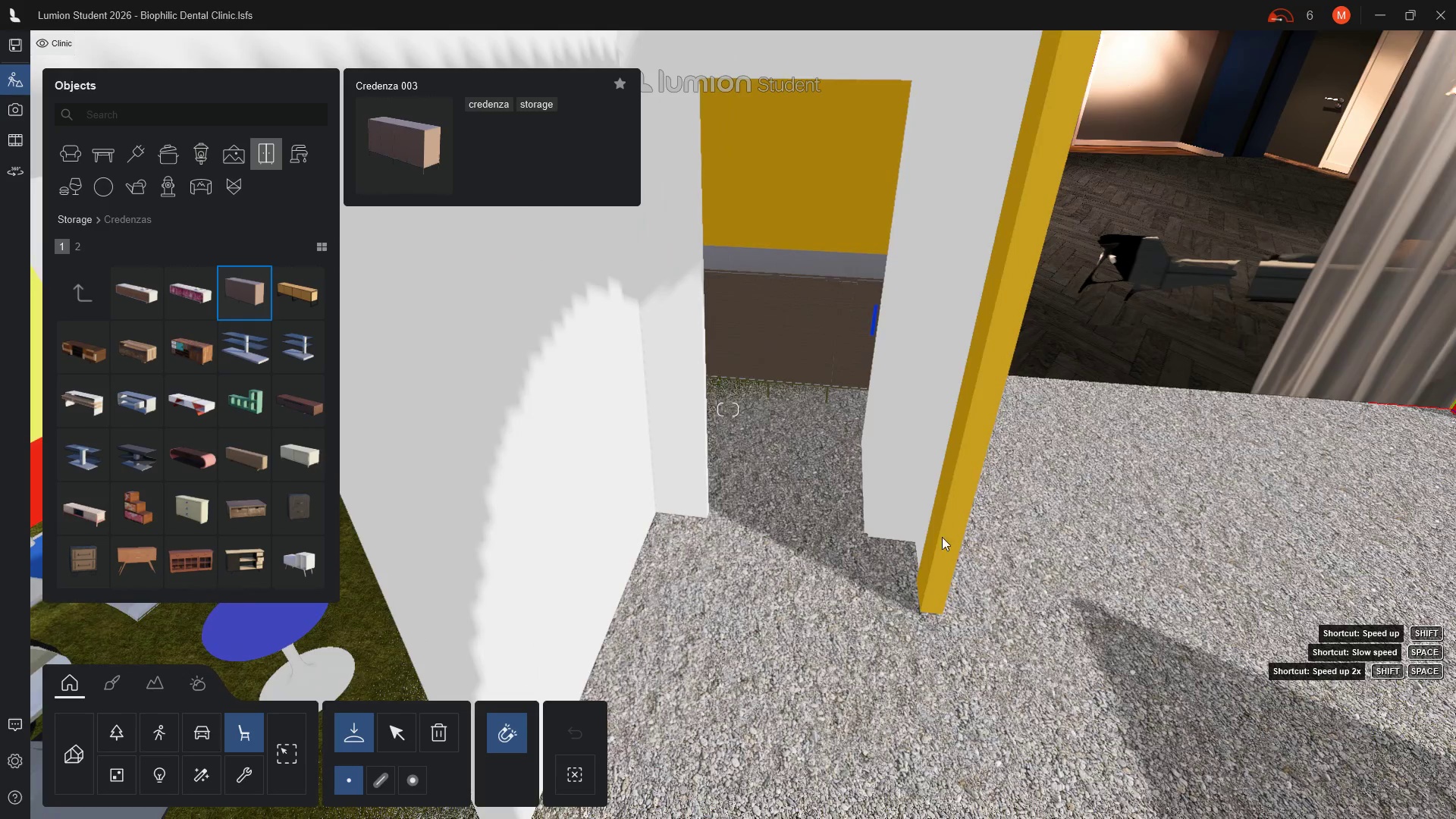 
scroll: coordinate [677, 425], scroll_direction: up, amount: 7.0
 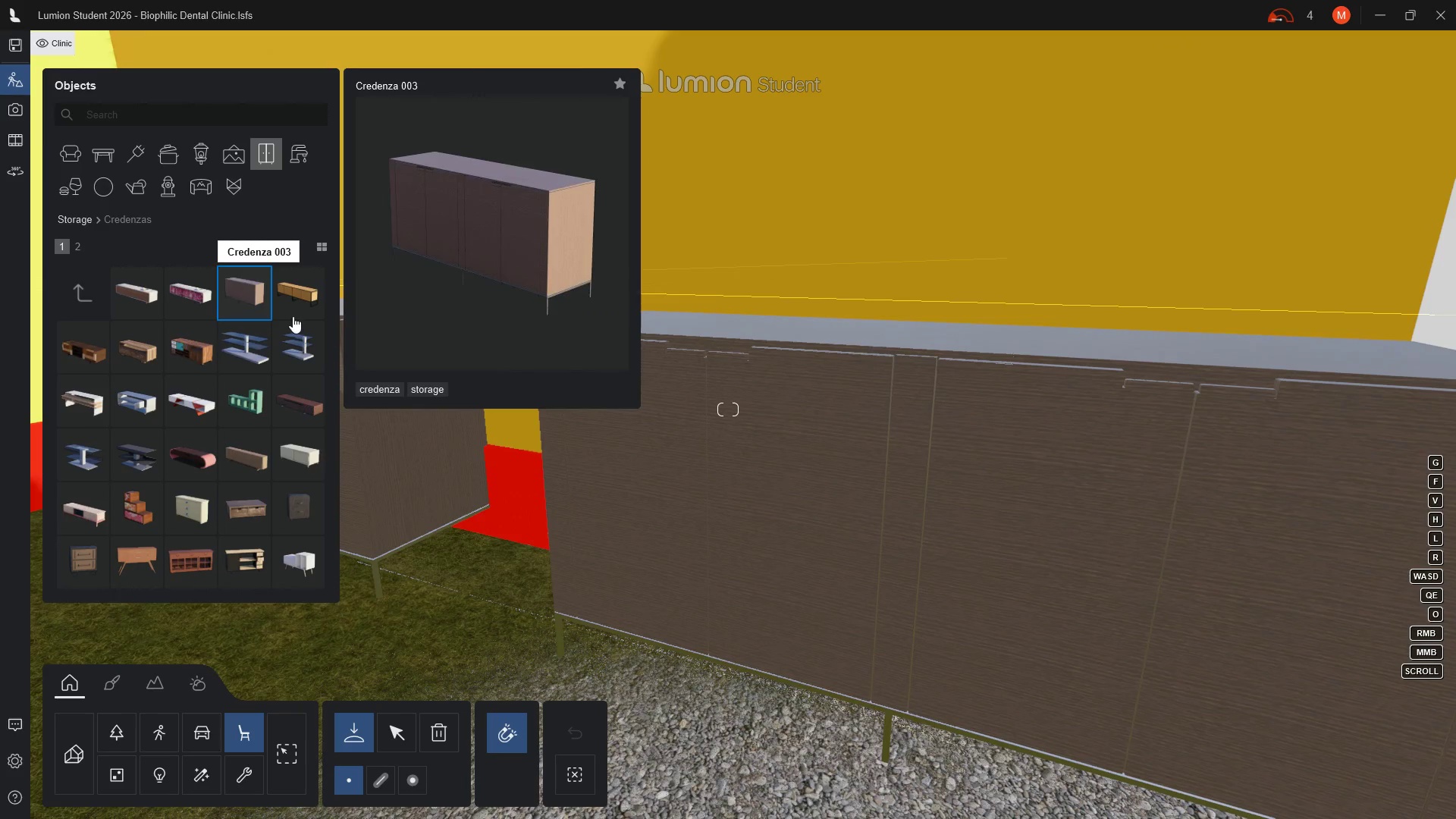 
wait(7.0)
 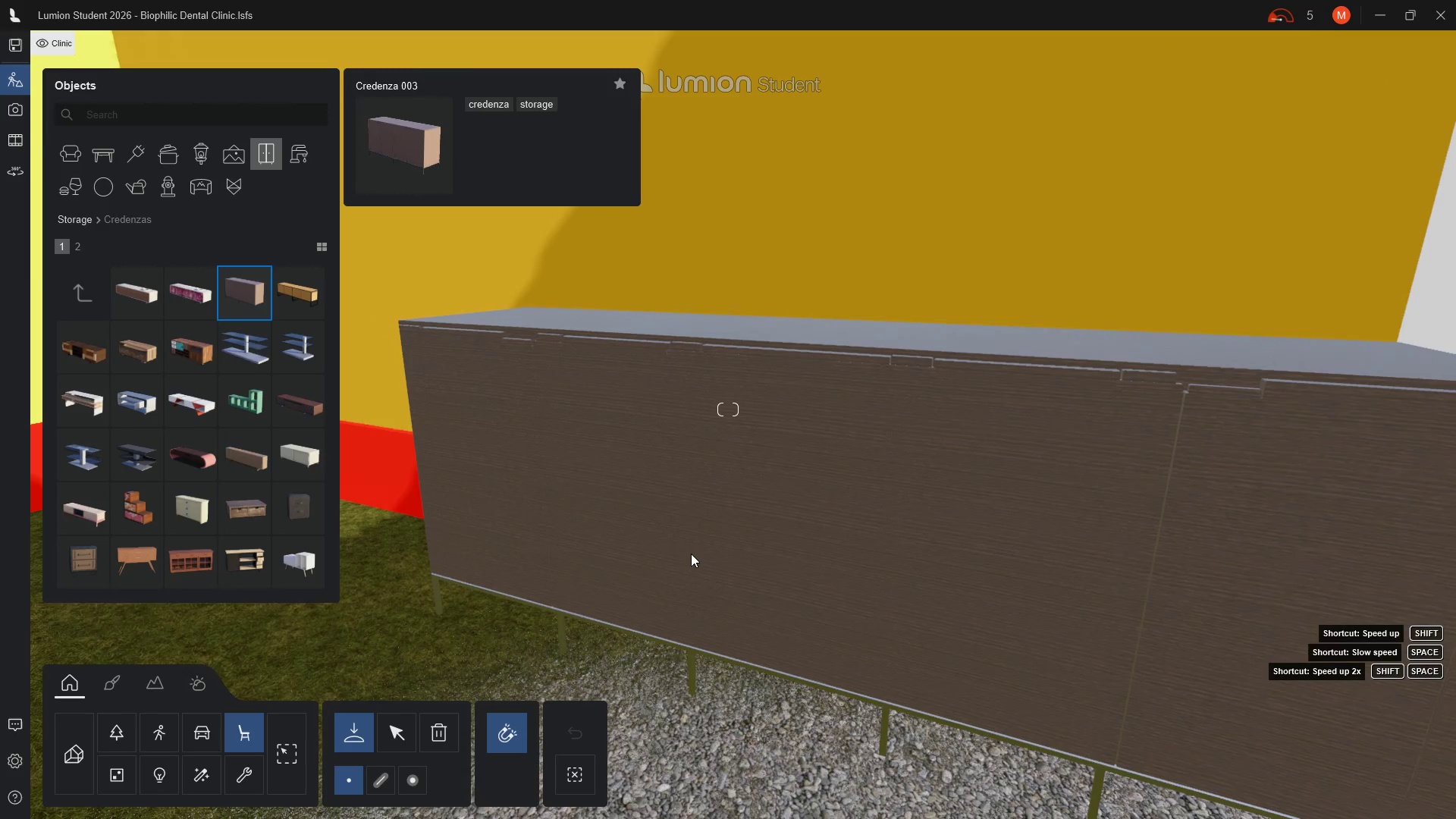 
left_click([394, 739])
 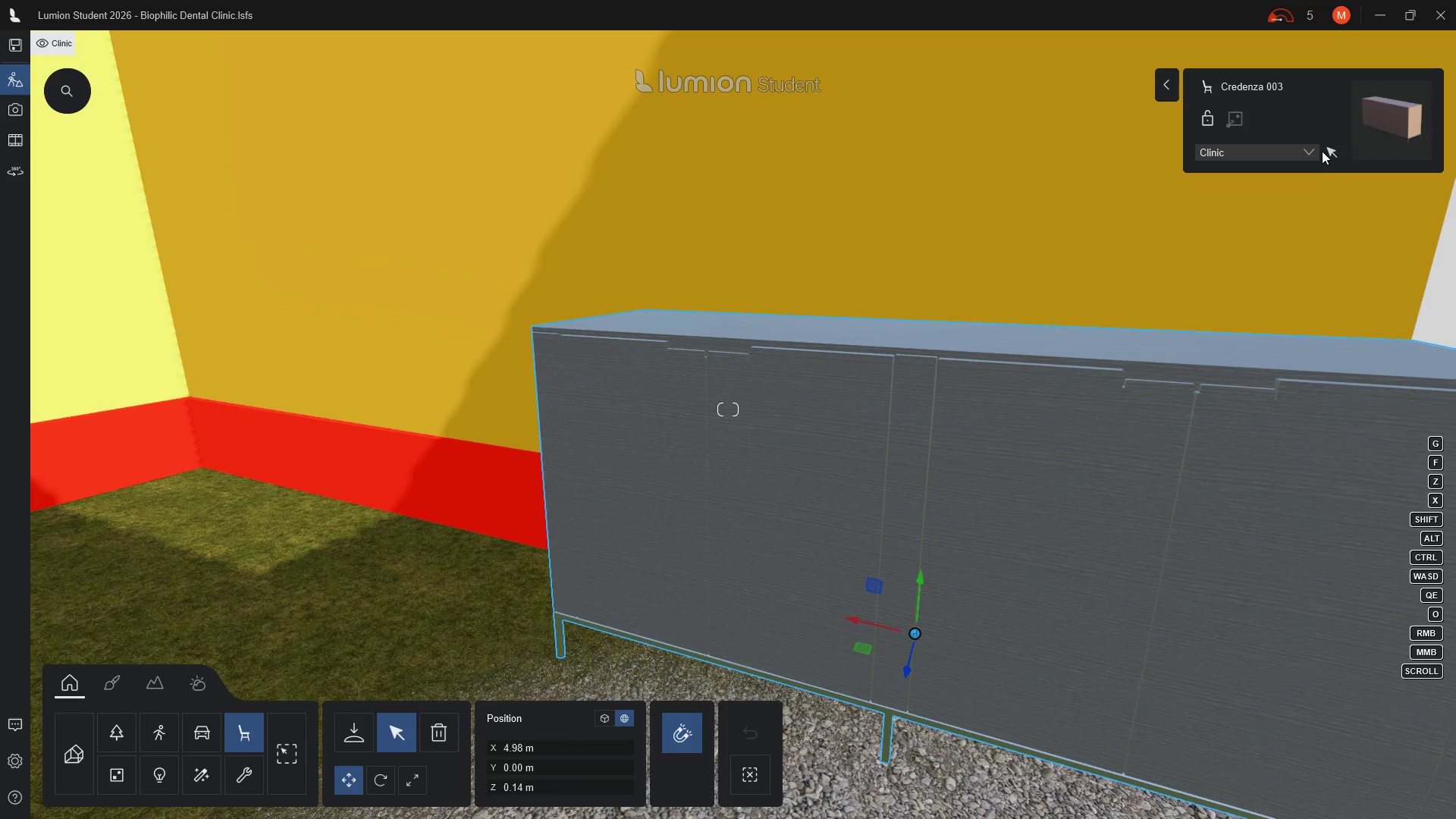 
left_click([1307, 149])
 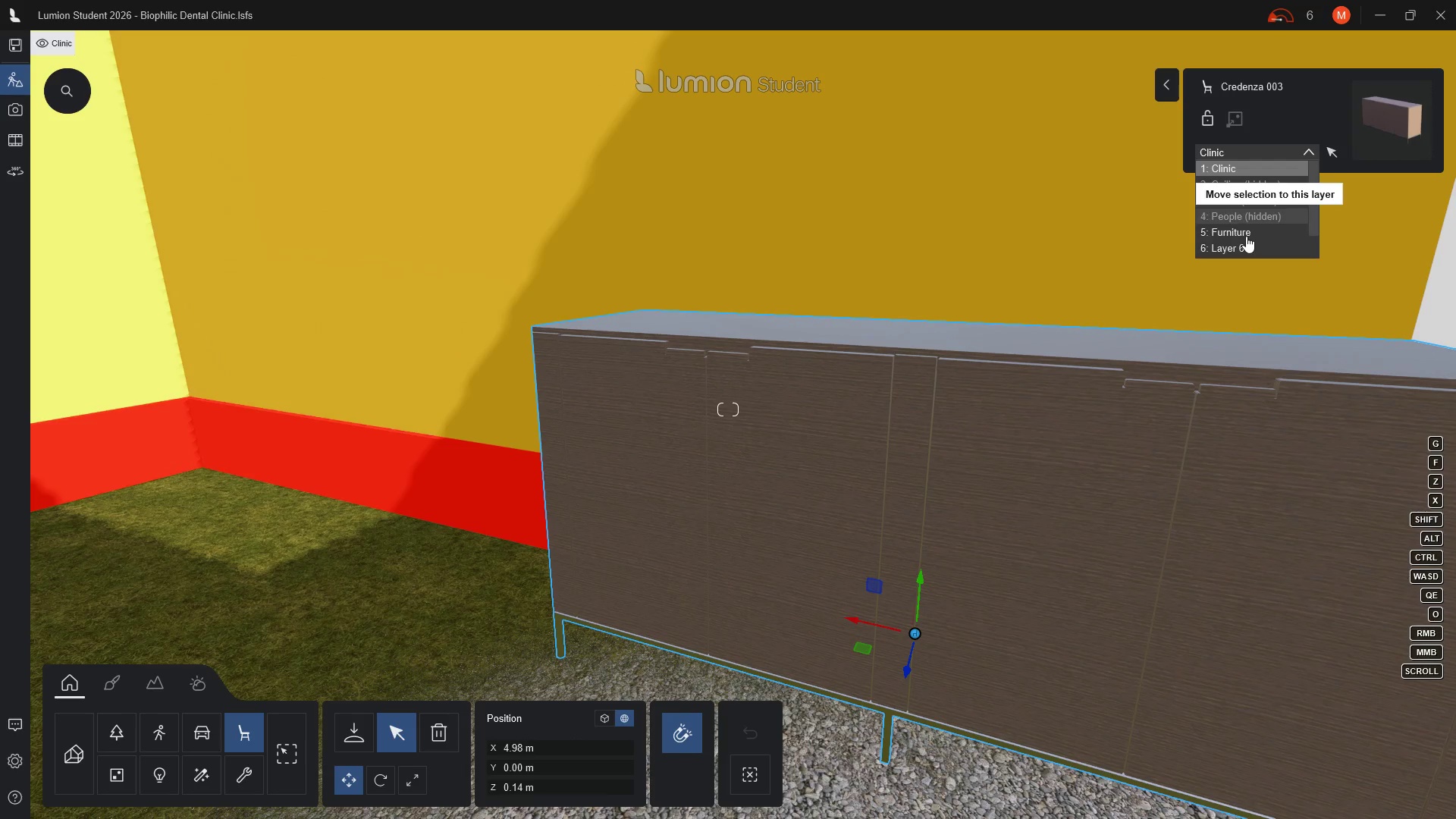 
left_click([1246, 236])
 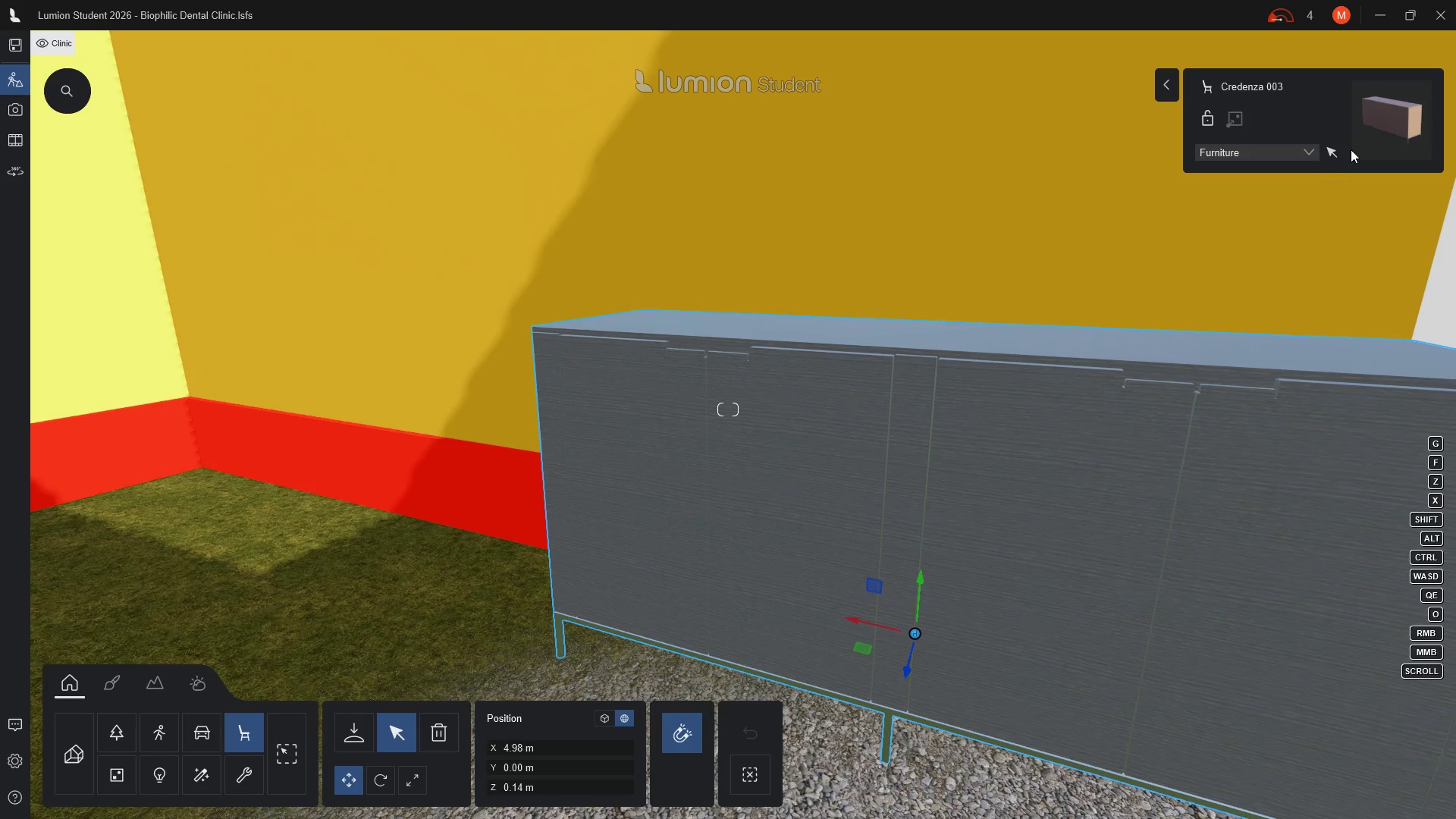 
left_click([1387, 119])
 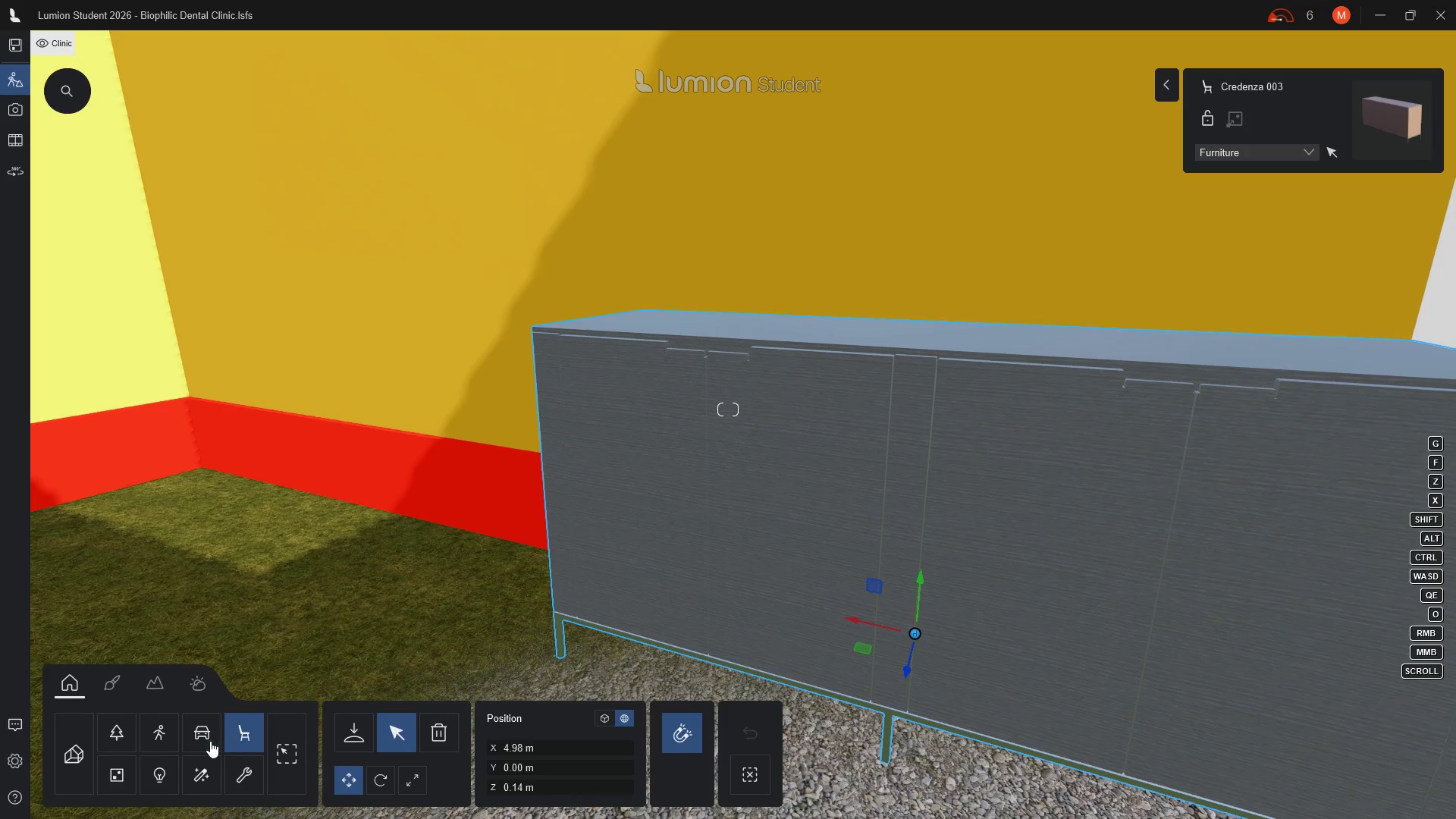 
left_click([243, 733])
 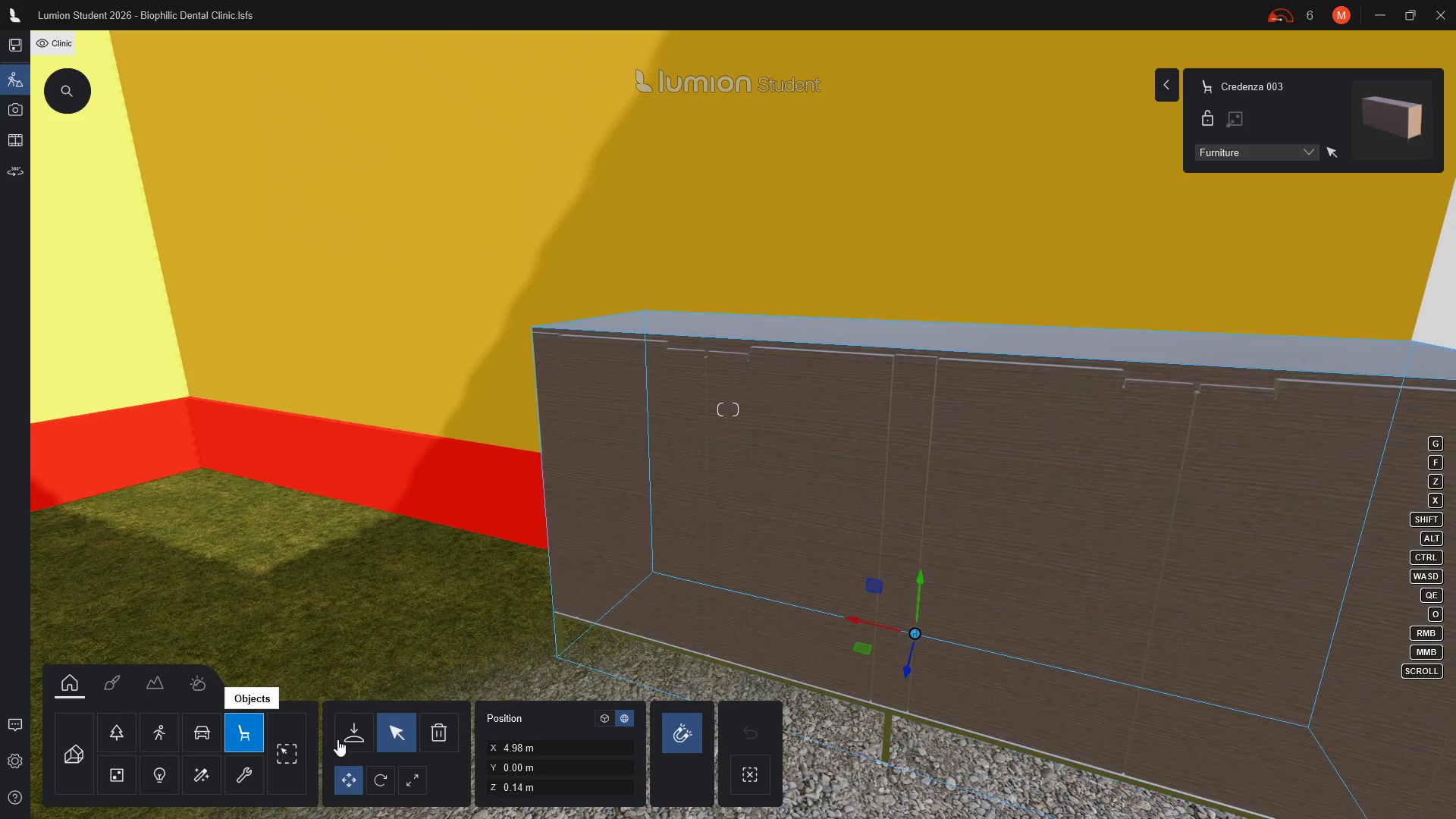 
left_click([346, 736])
 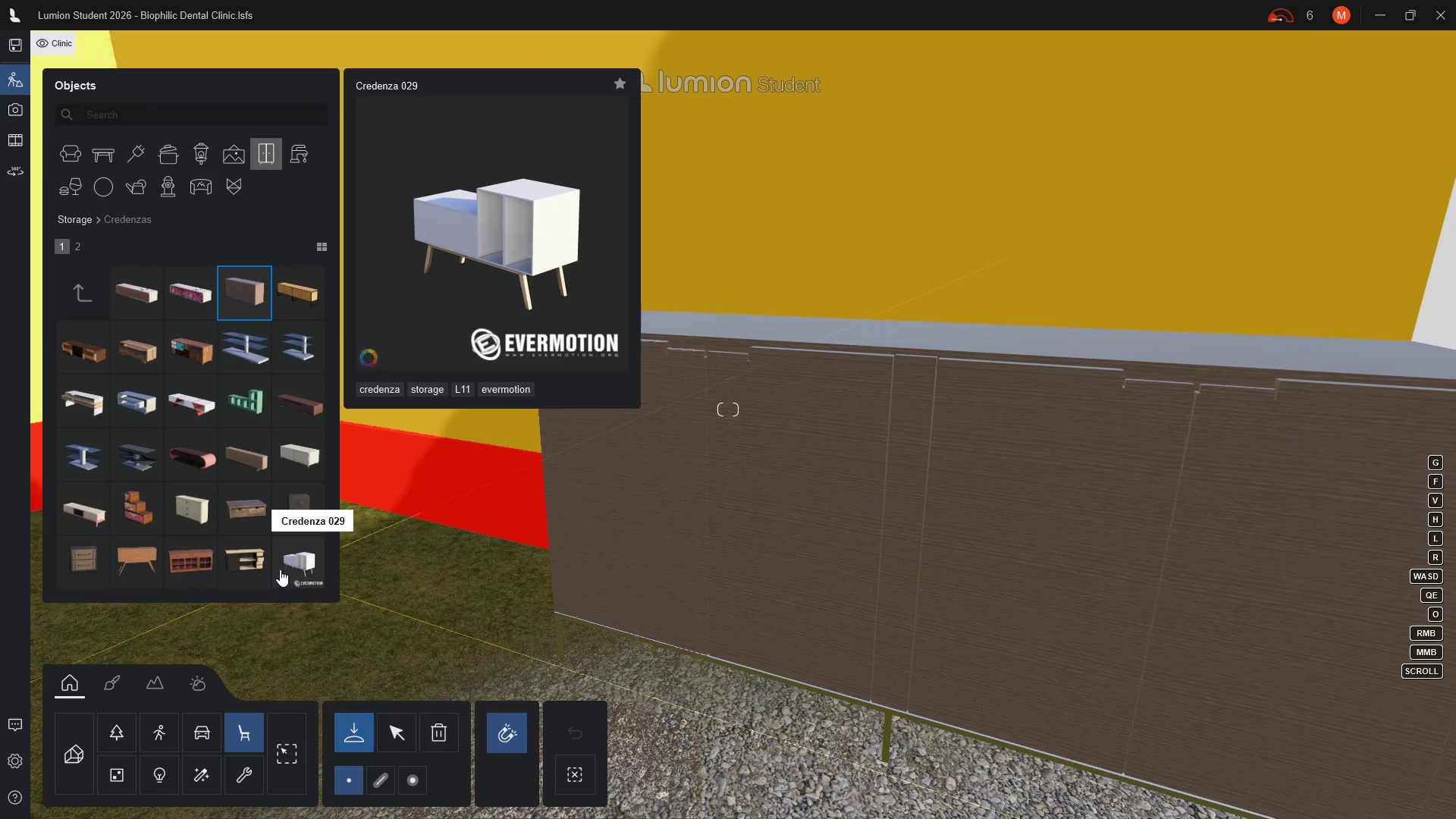 
mouse_move([243, 301])
 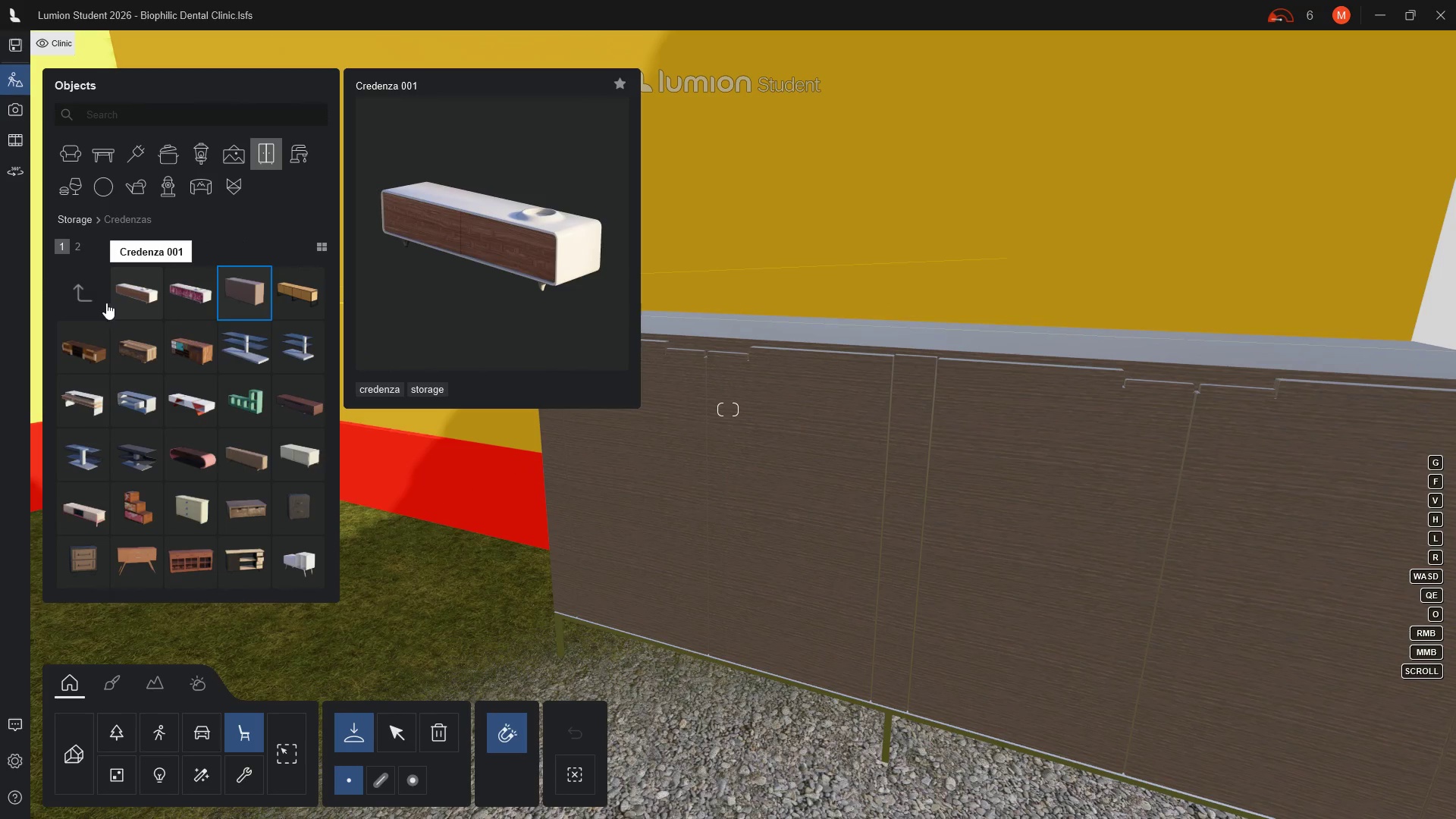 
left_click([80, 293])
 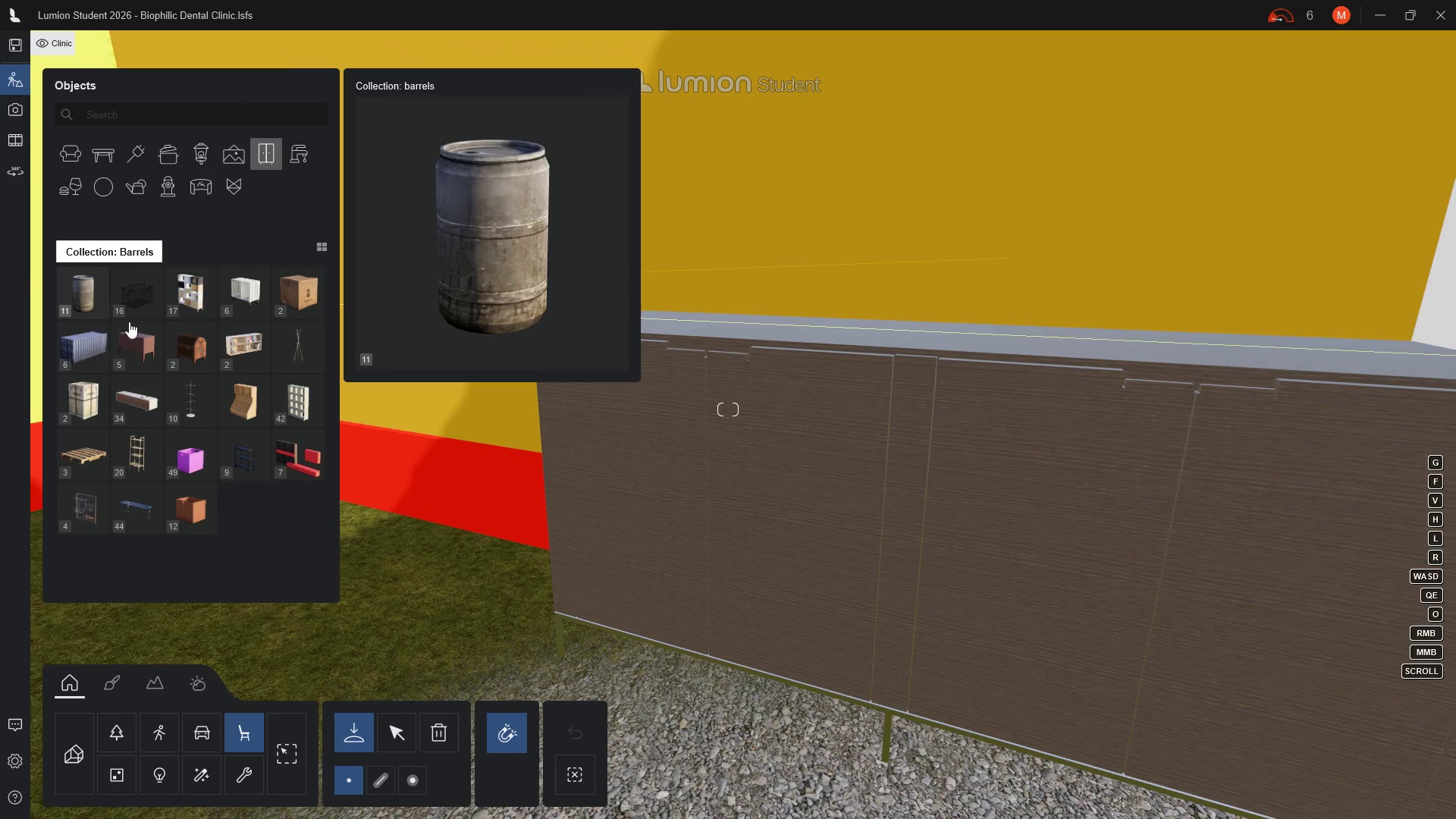 
mouse_move([259, 339])
 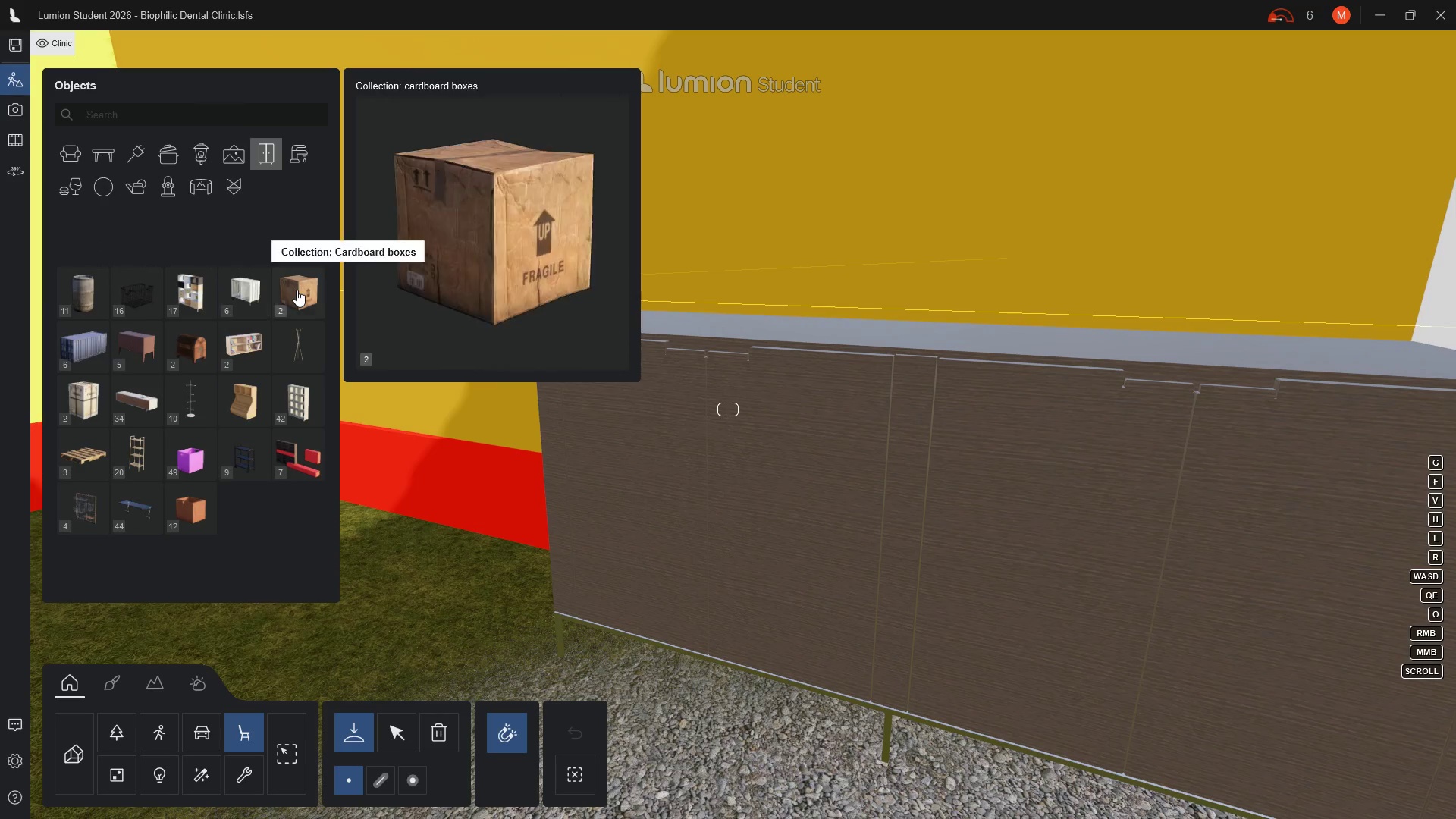 
mouse_move([176, 301])
 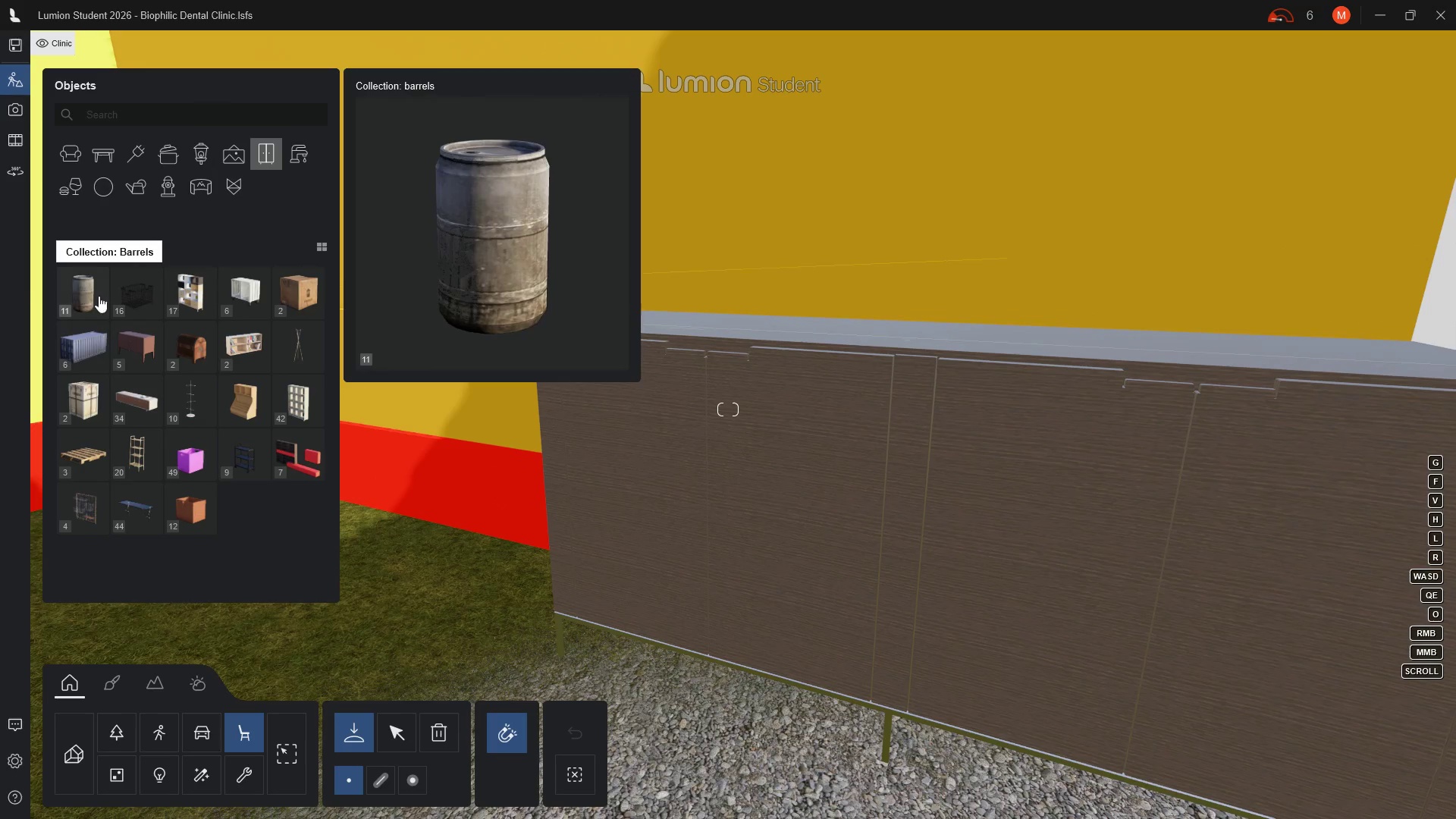 
wait(6.73)
 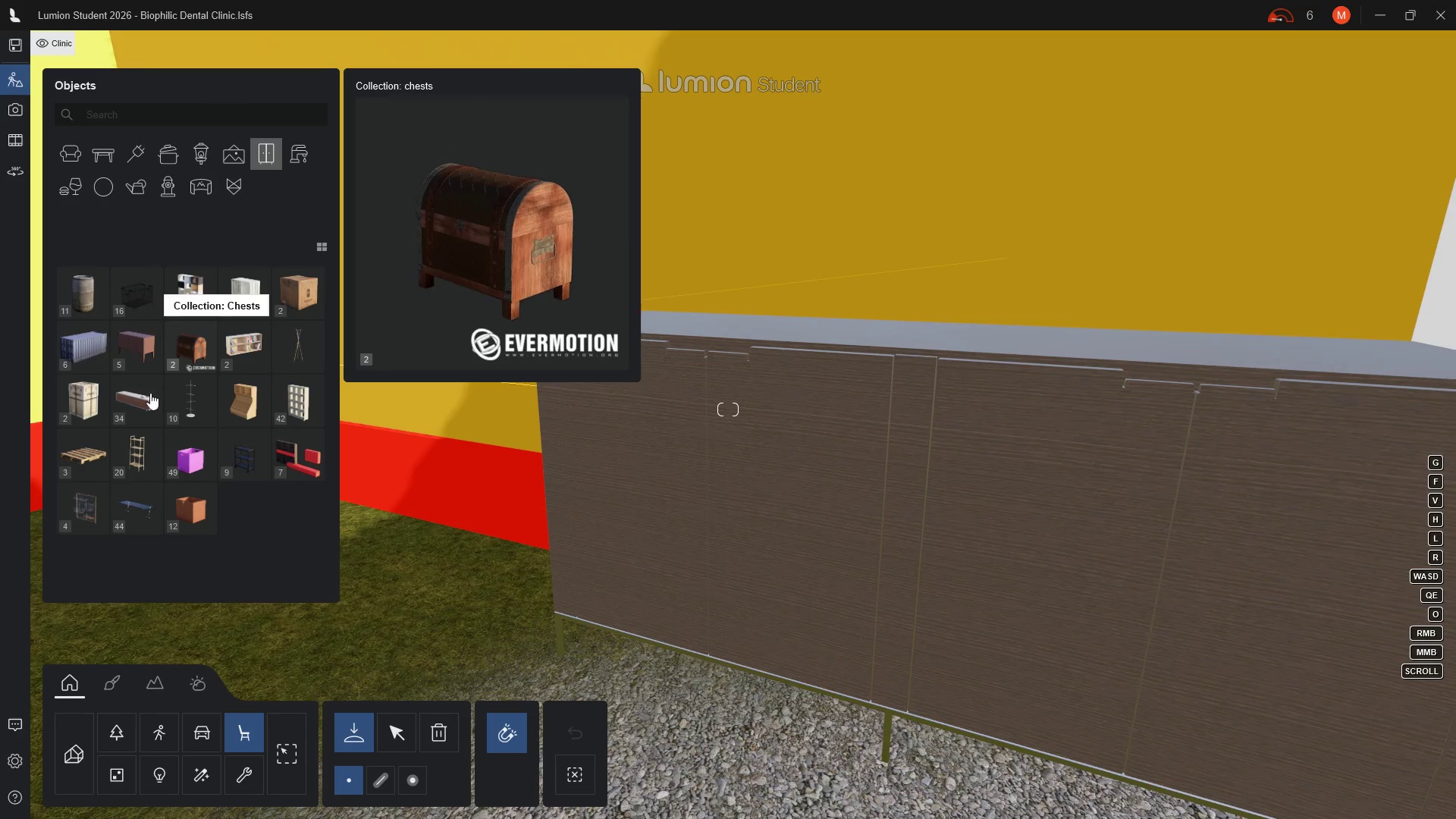 
left_click([193, 301])
 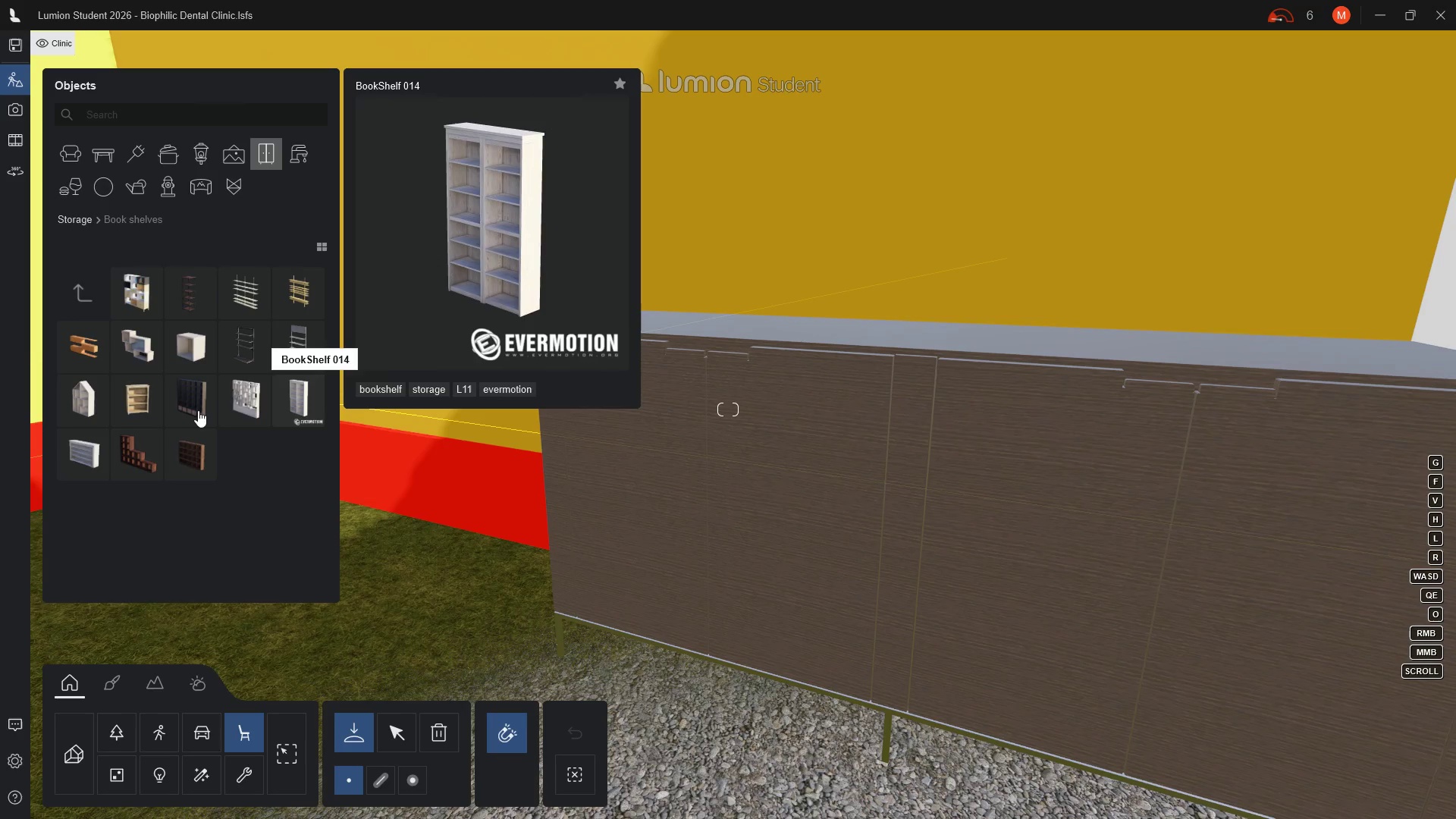 
wait(10.94)
 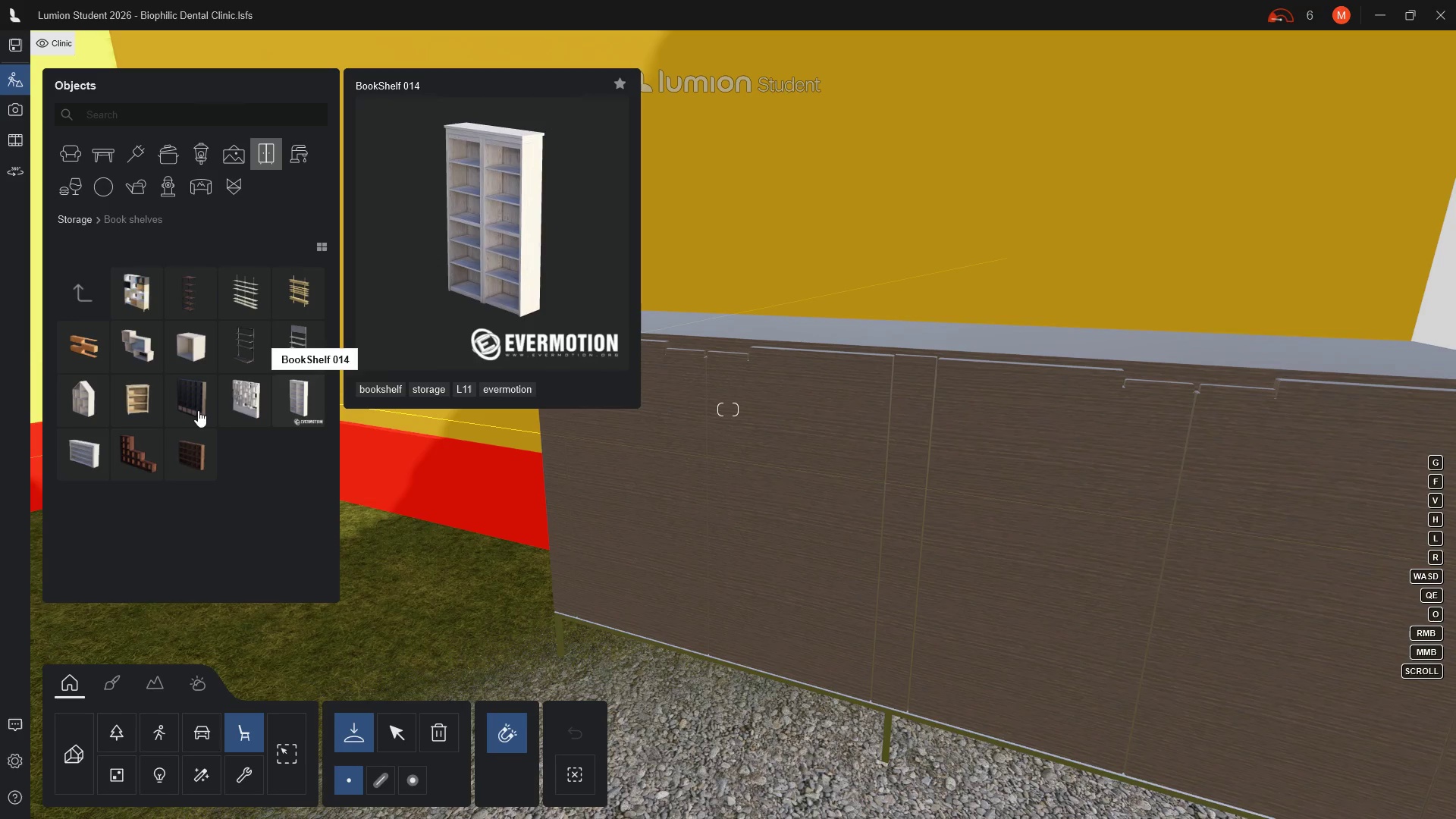 
left_click([77, 289])
 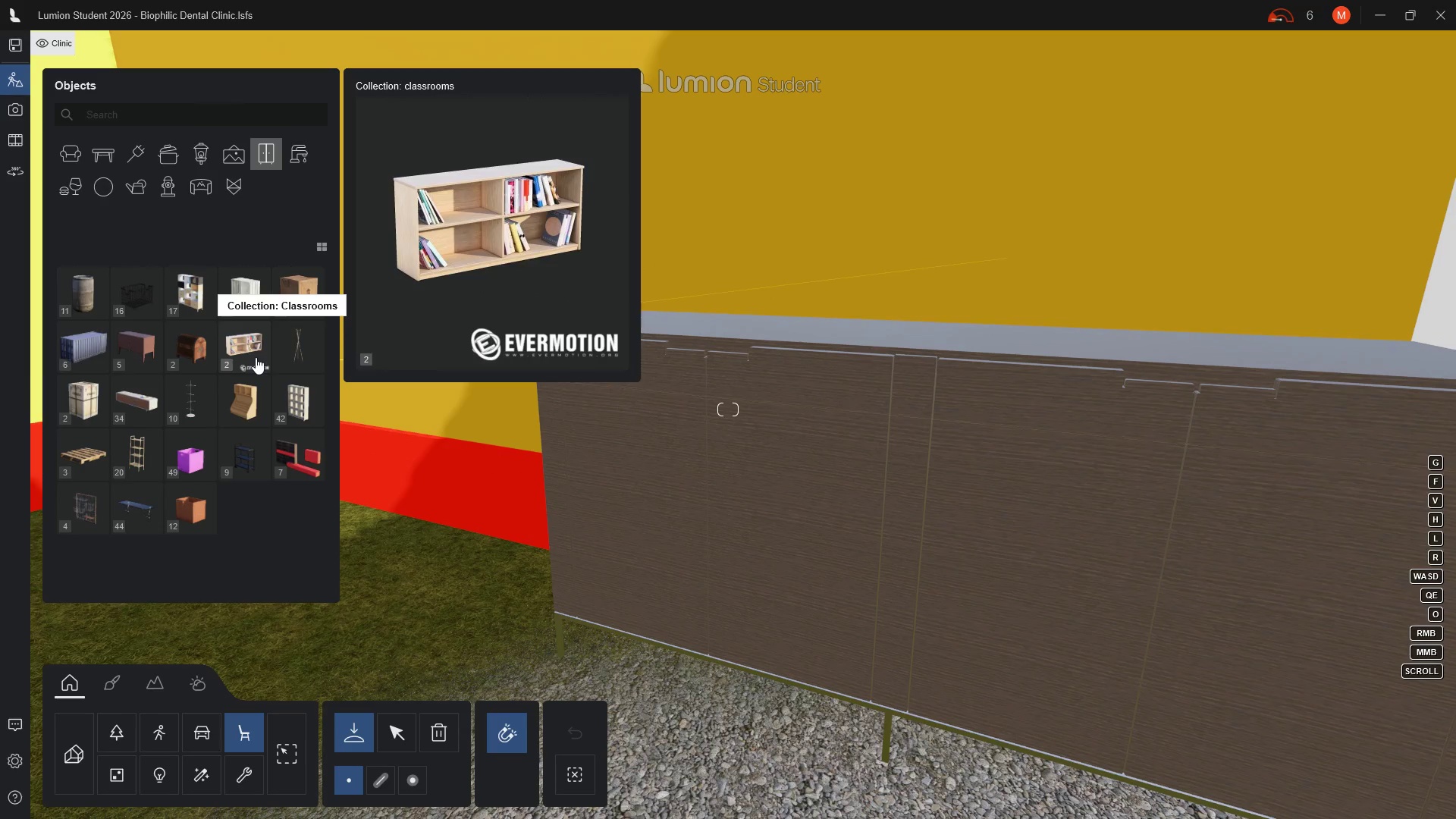 
wait(6.27)
 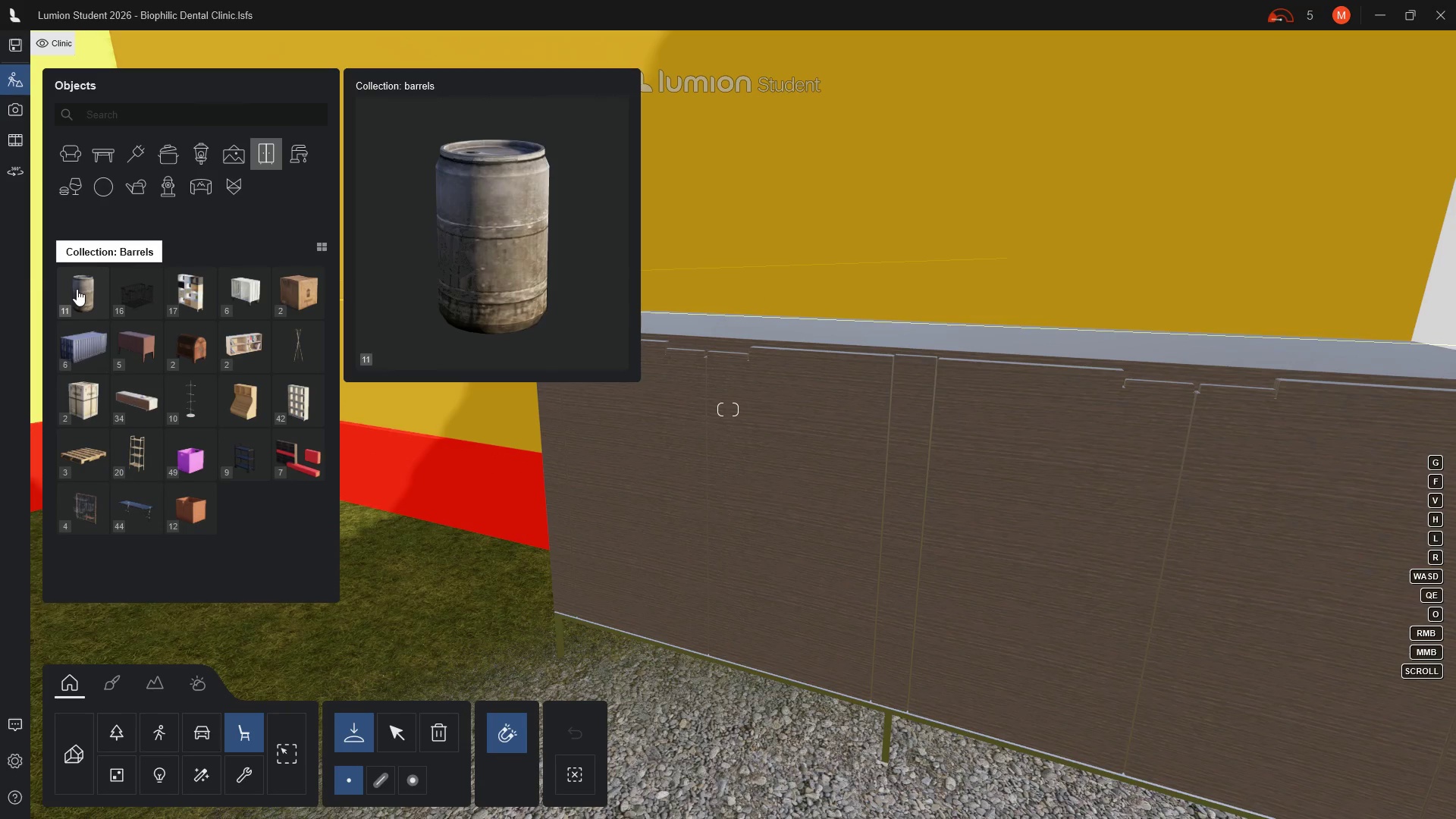 
mouse_move([108, 306])
 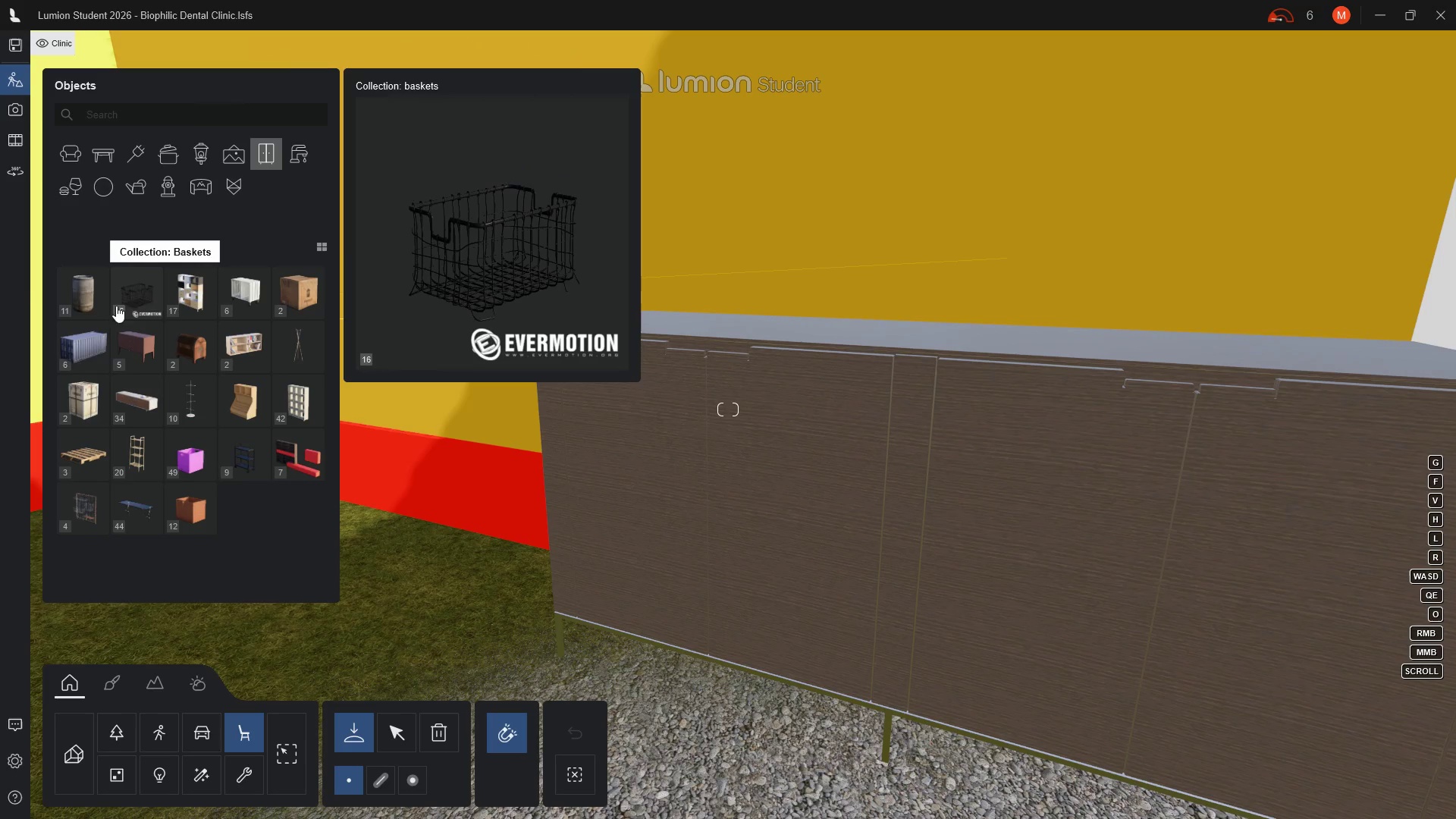 
mouse_move([90, 325])
 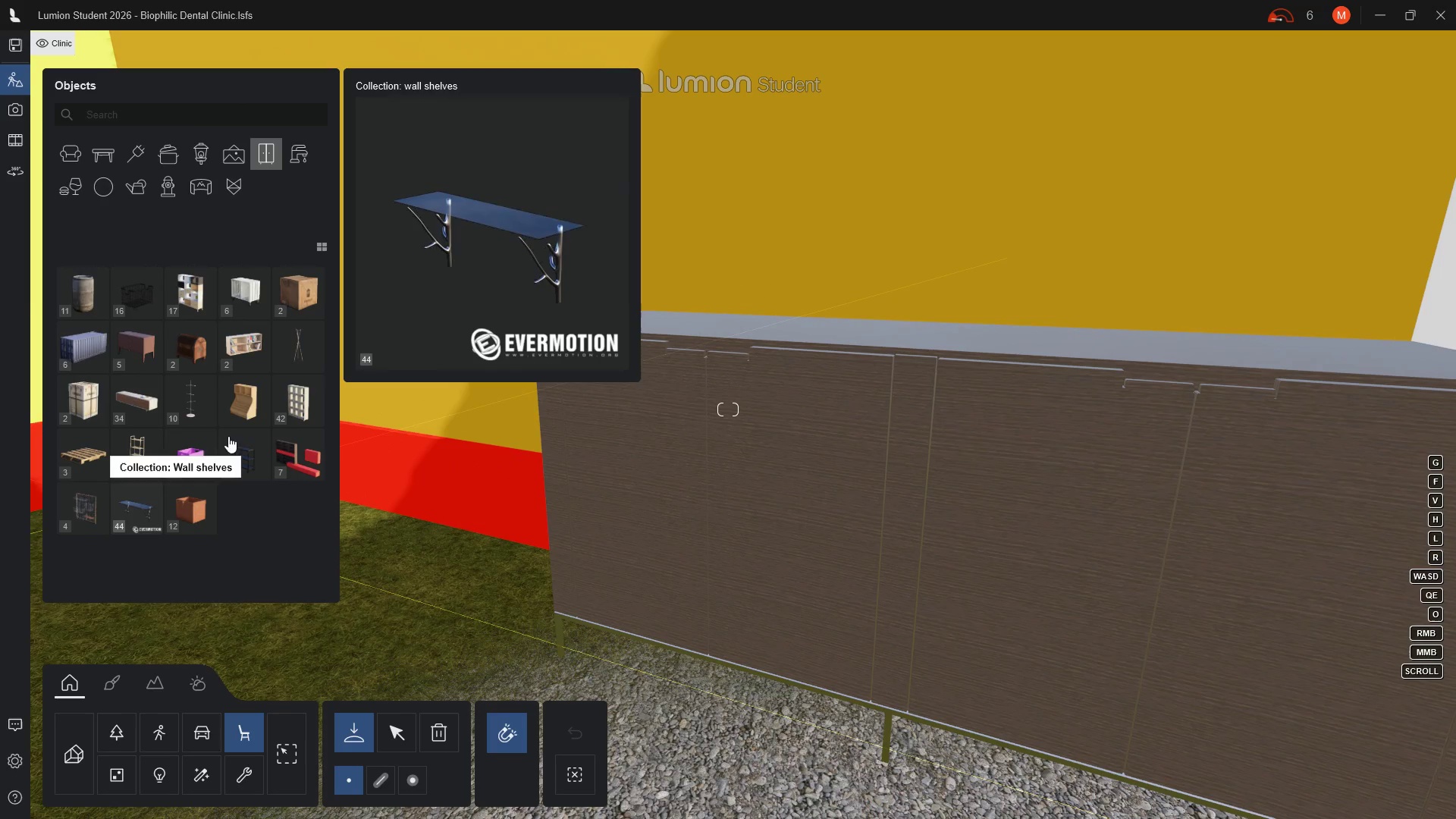 
wait(7.08)
 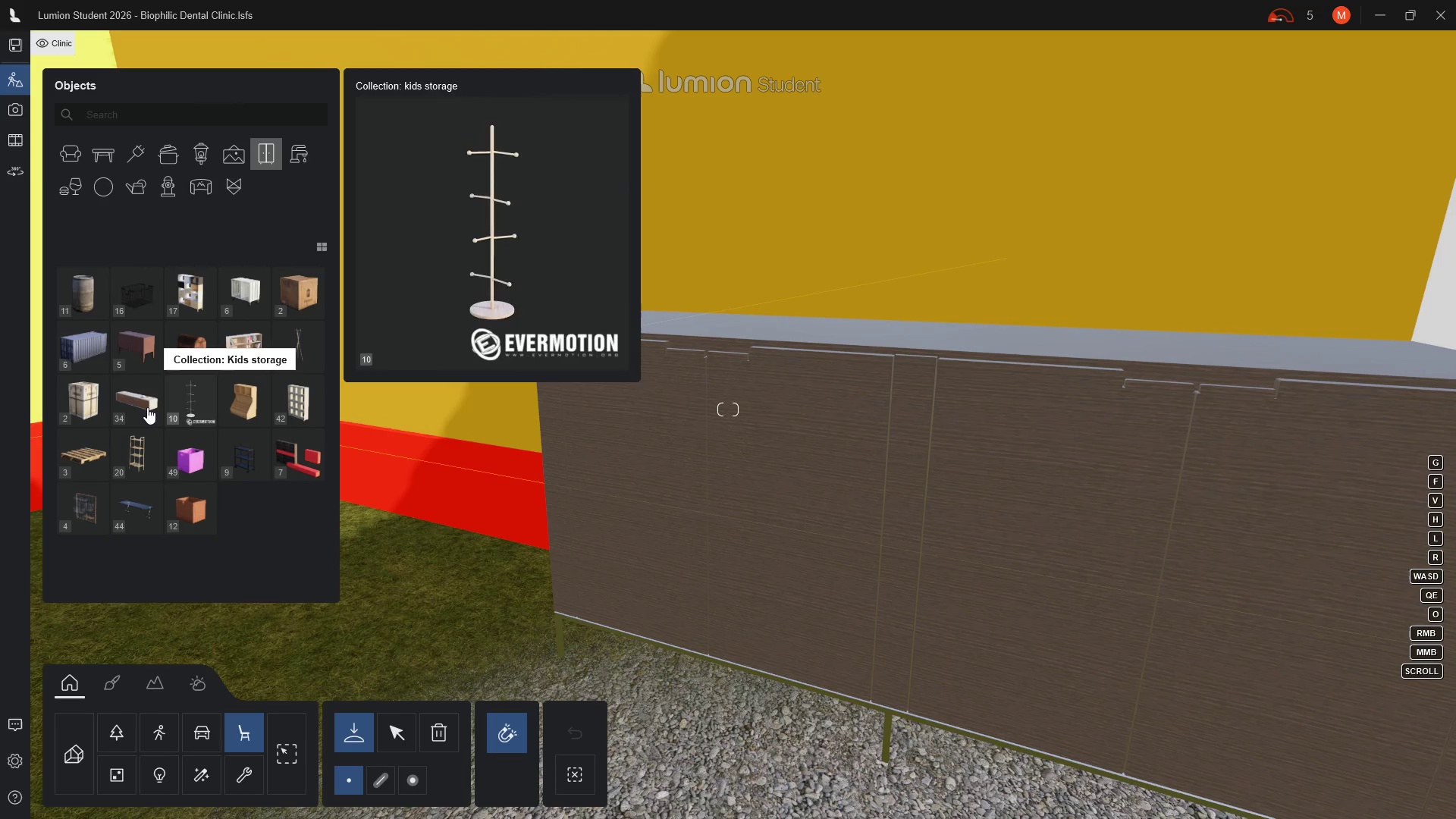 
left_click([102, 149])
 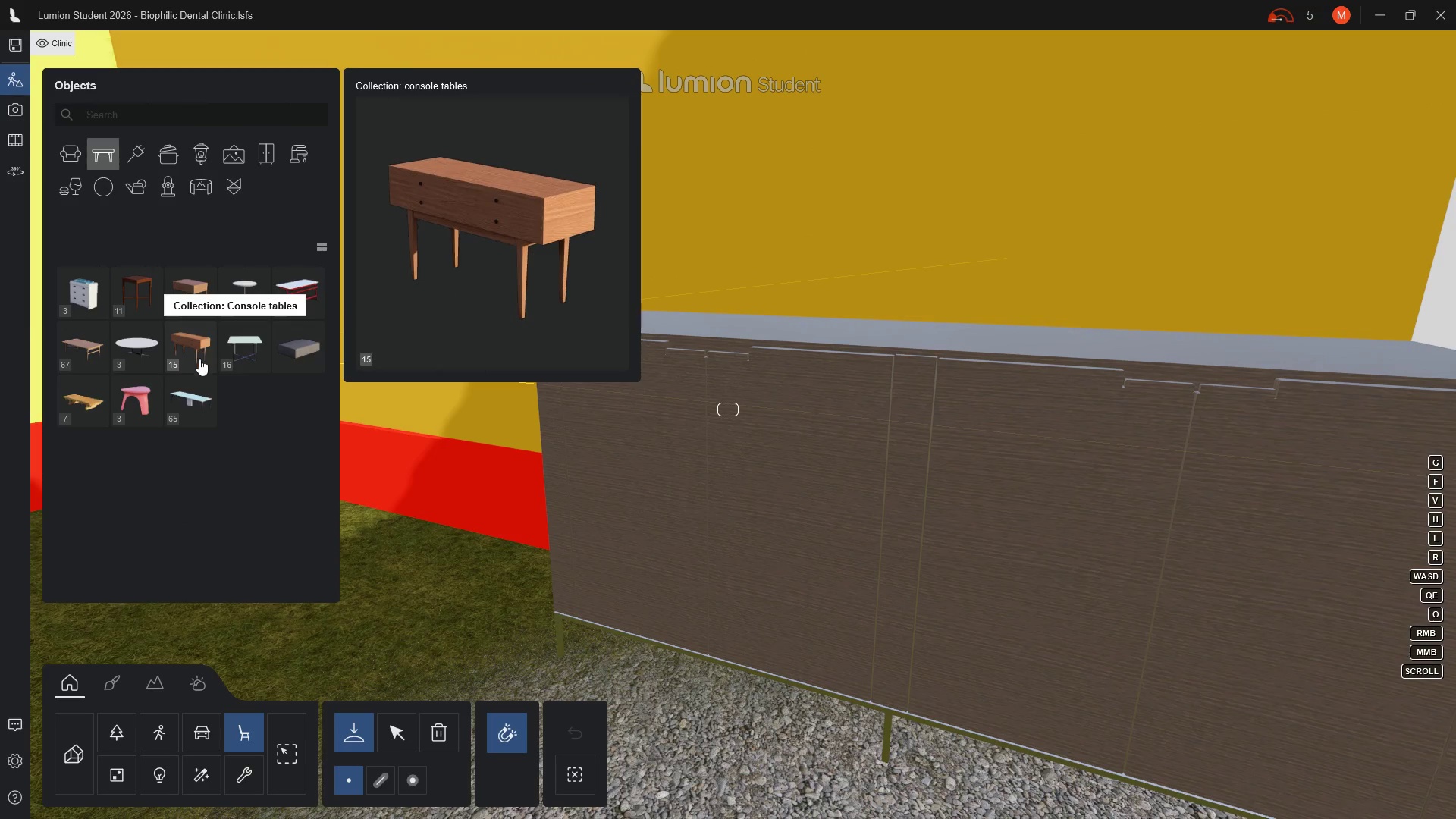 
wait(6.02)
 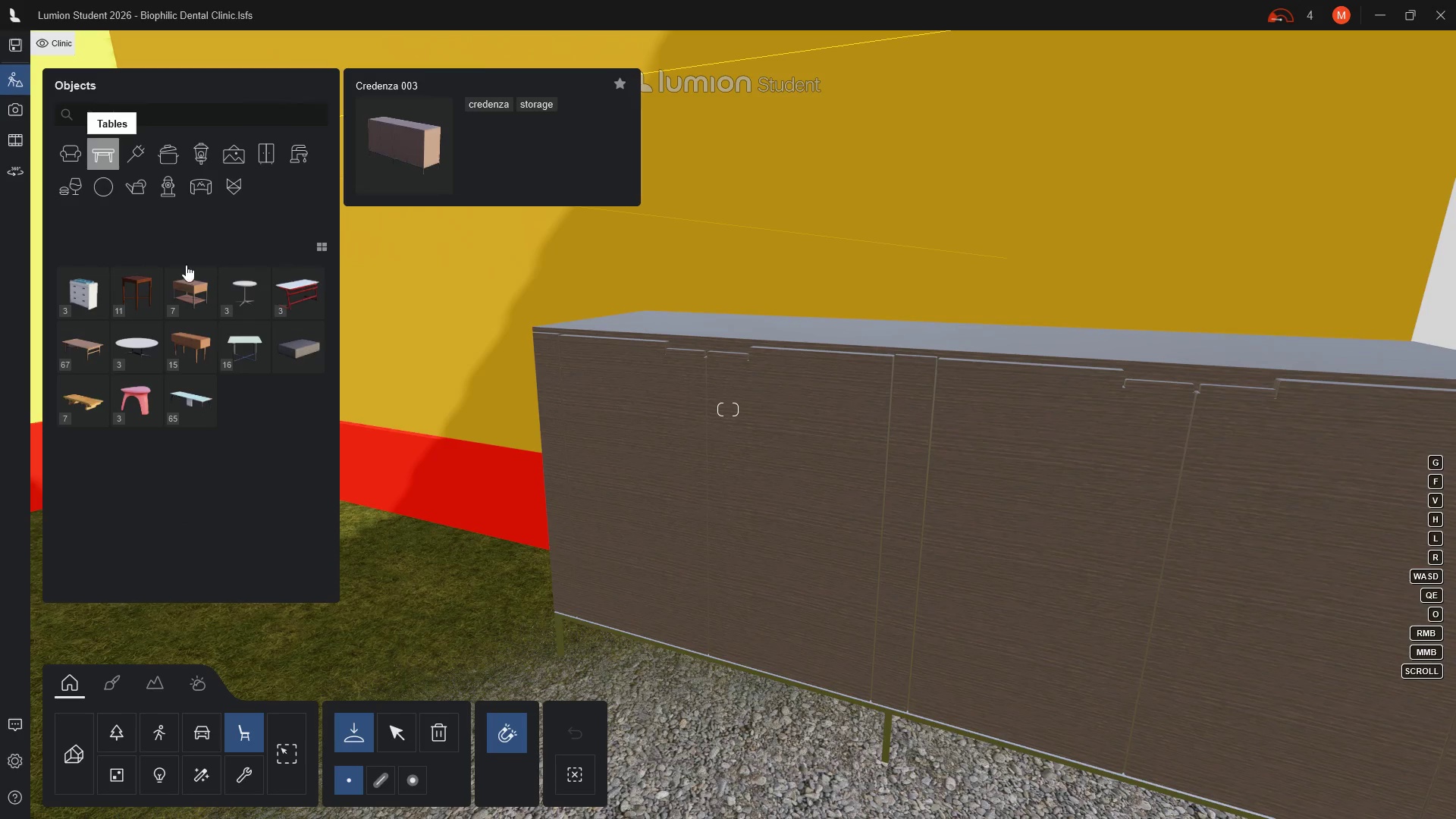 
left_click([198, 408])
 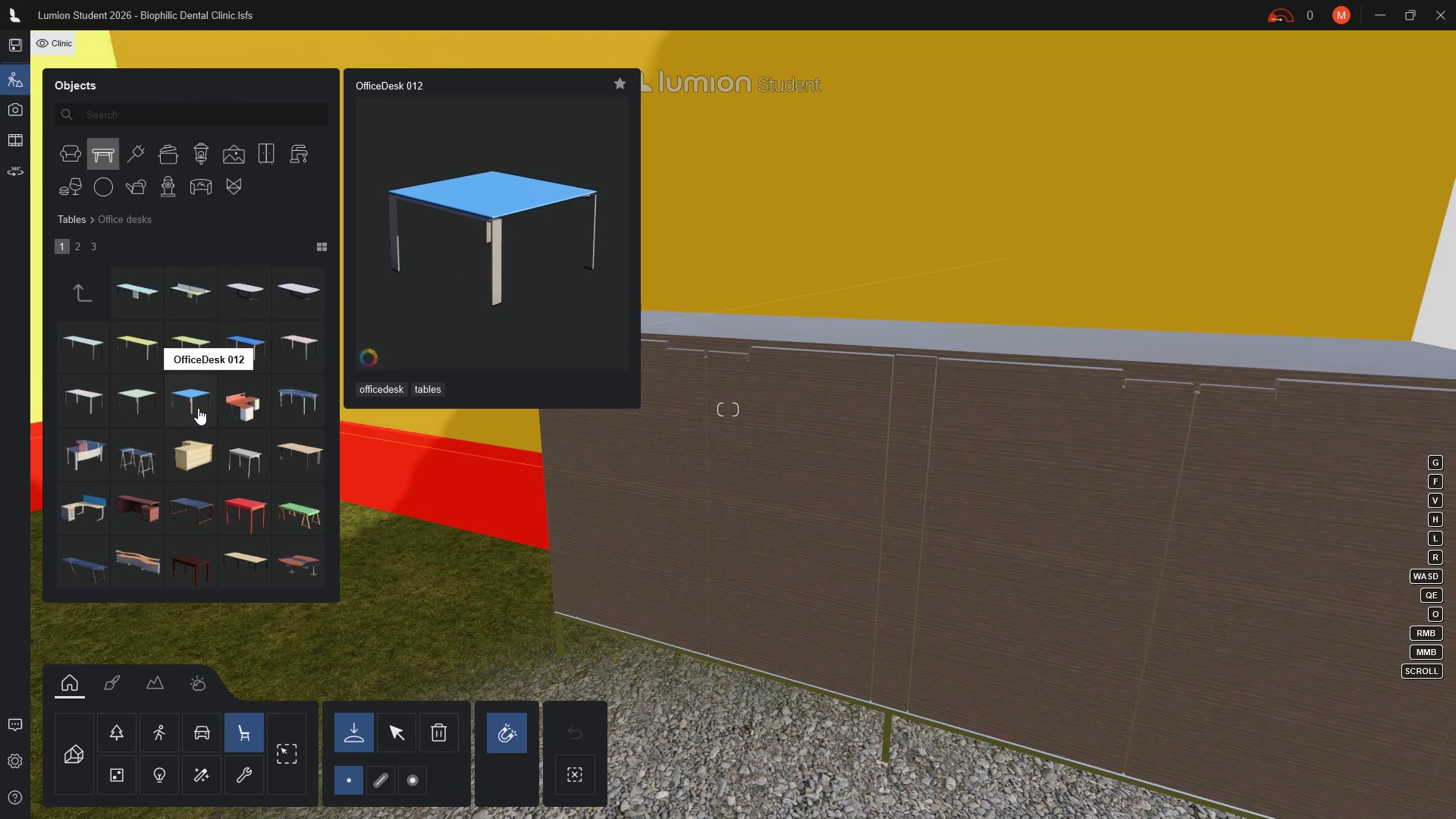 
mouse_move([202, 453])
 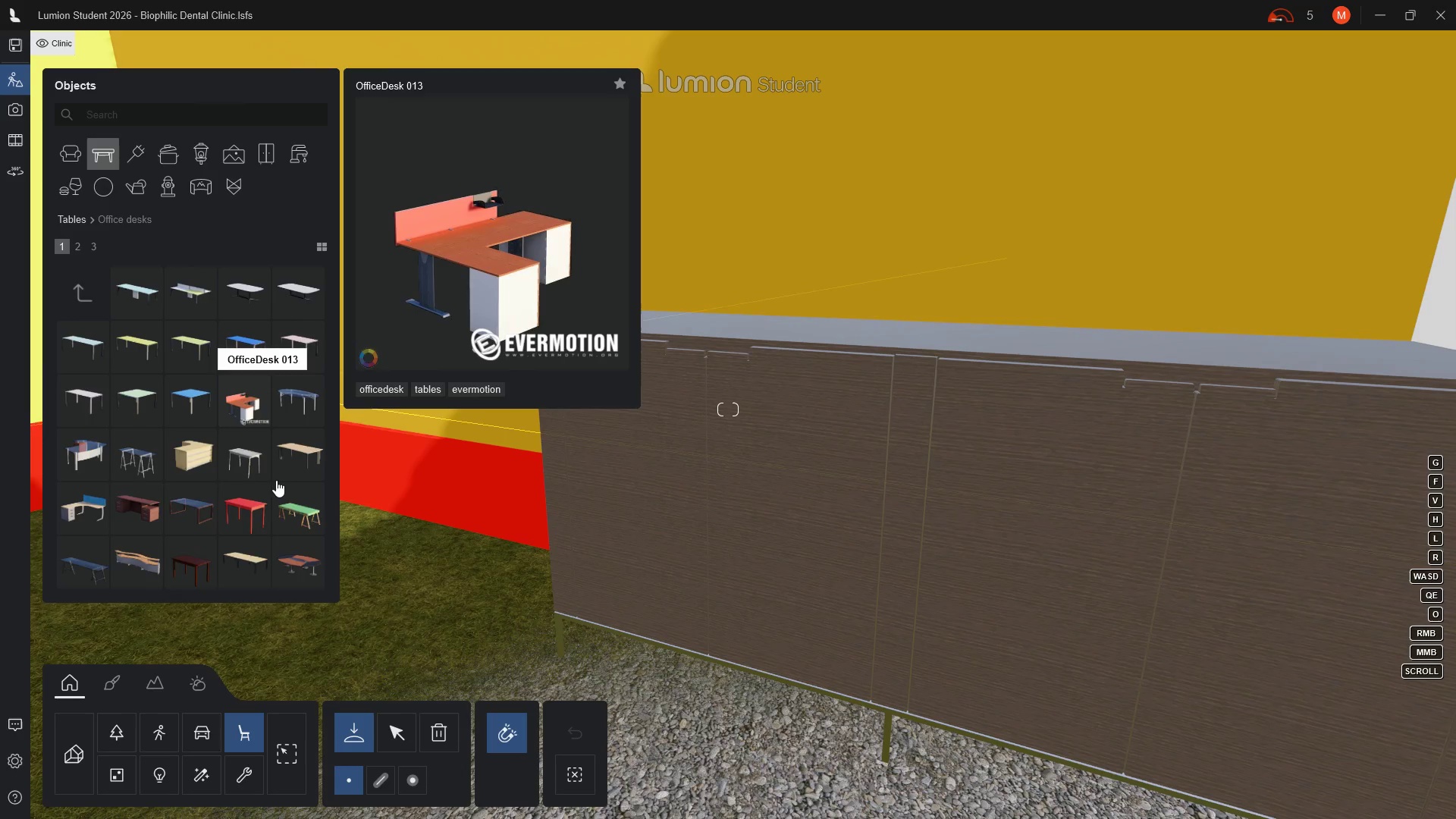 
mouse_move([142, 564])
 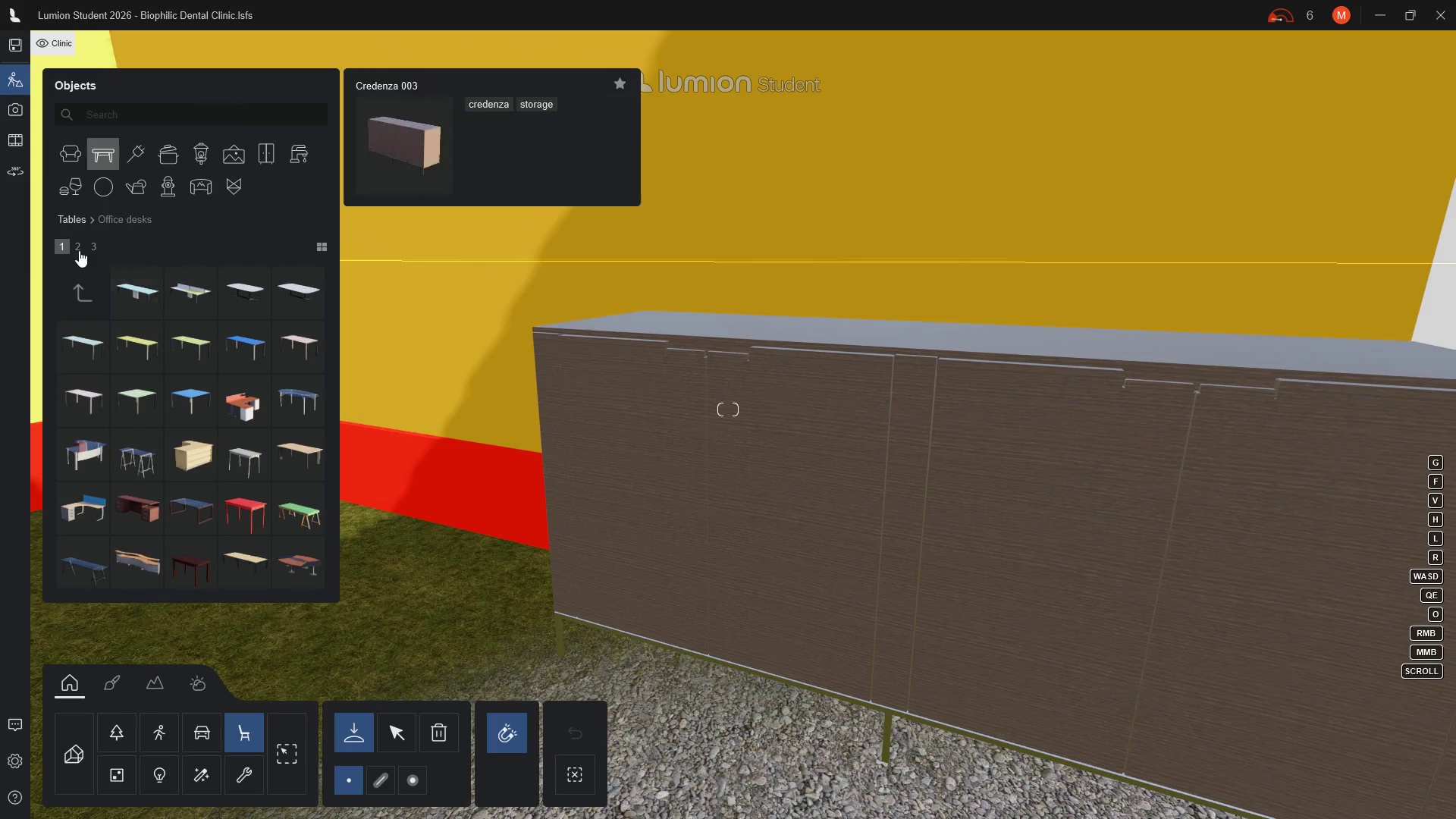 
wait(6.14)
 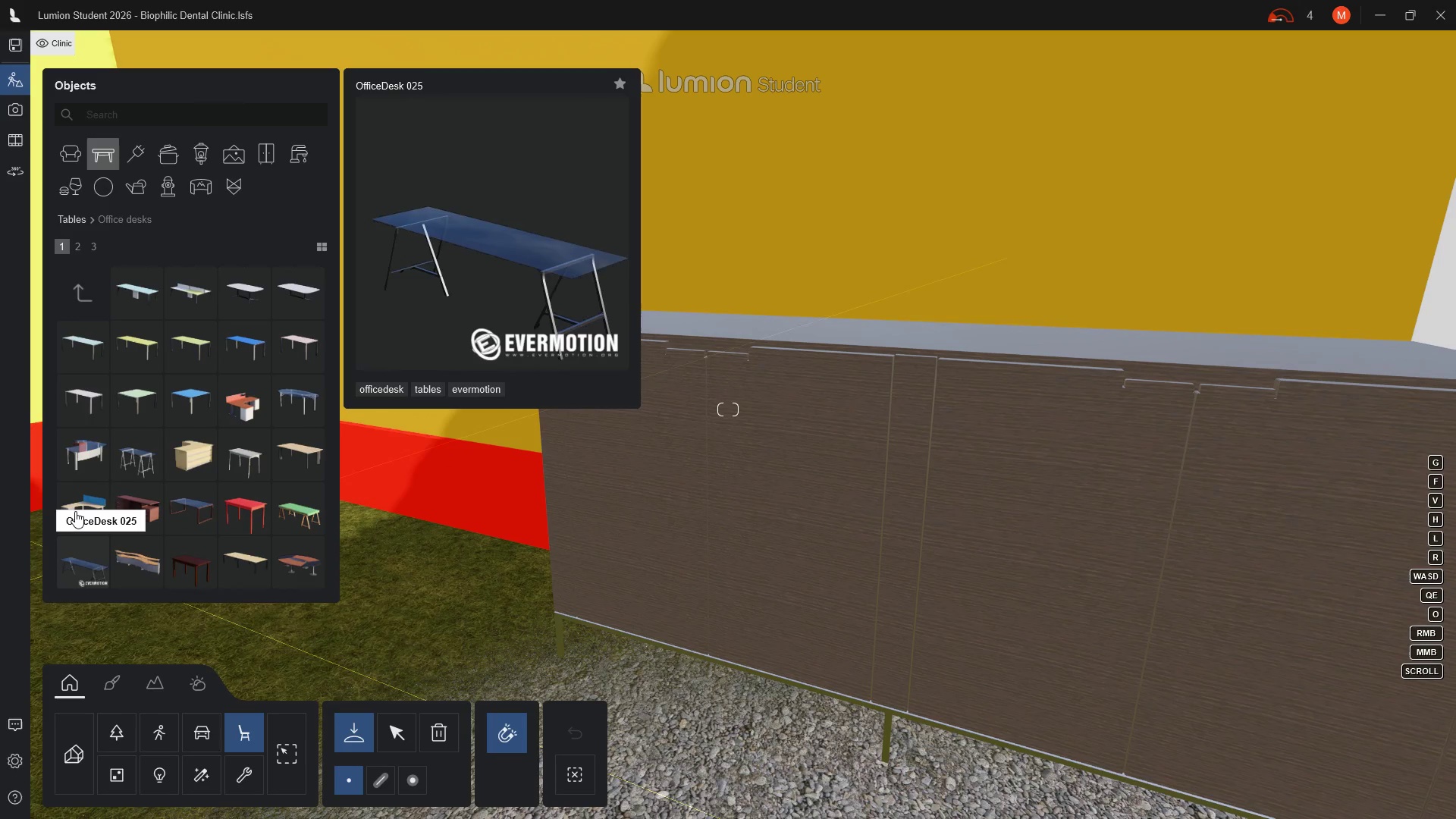 
left_click([79, 250])
 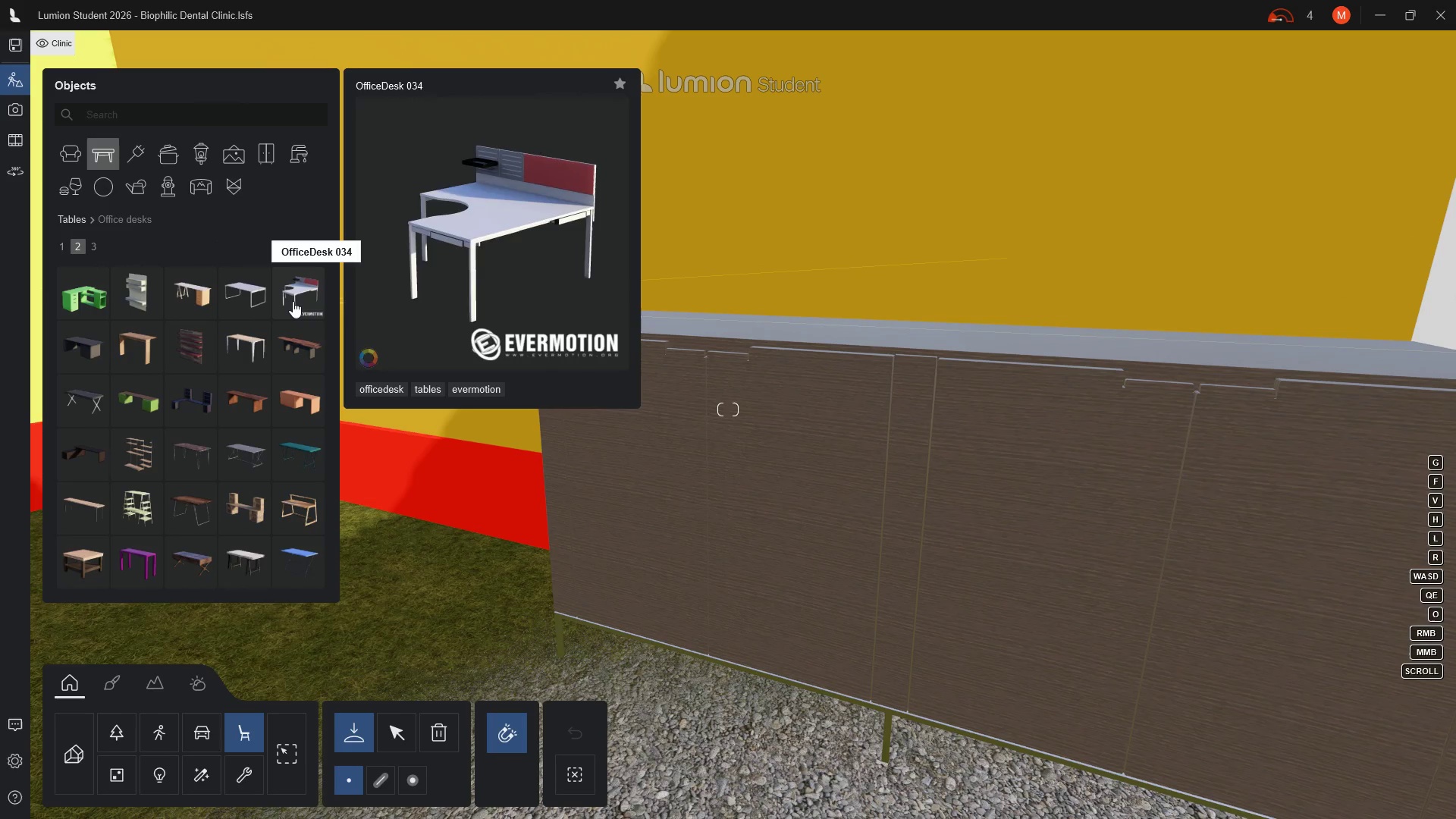 
wait(11.18)
 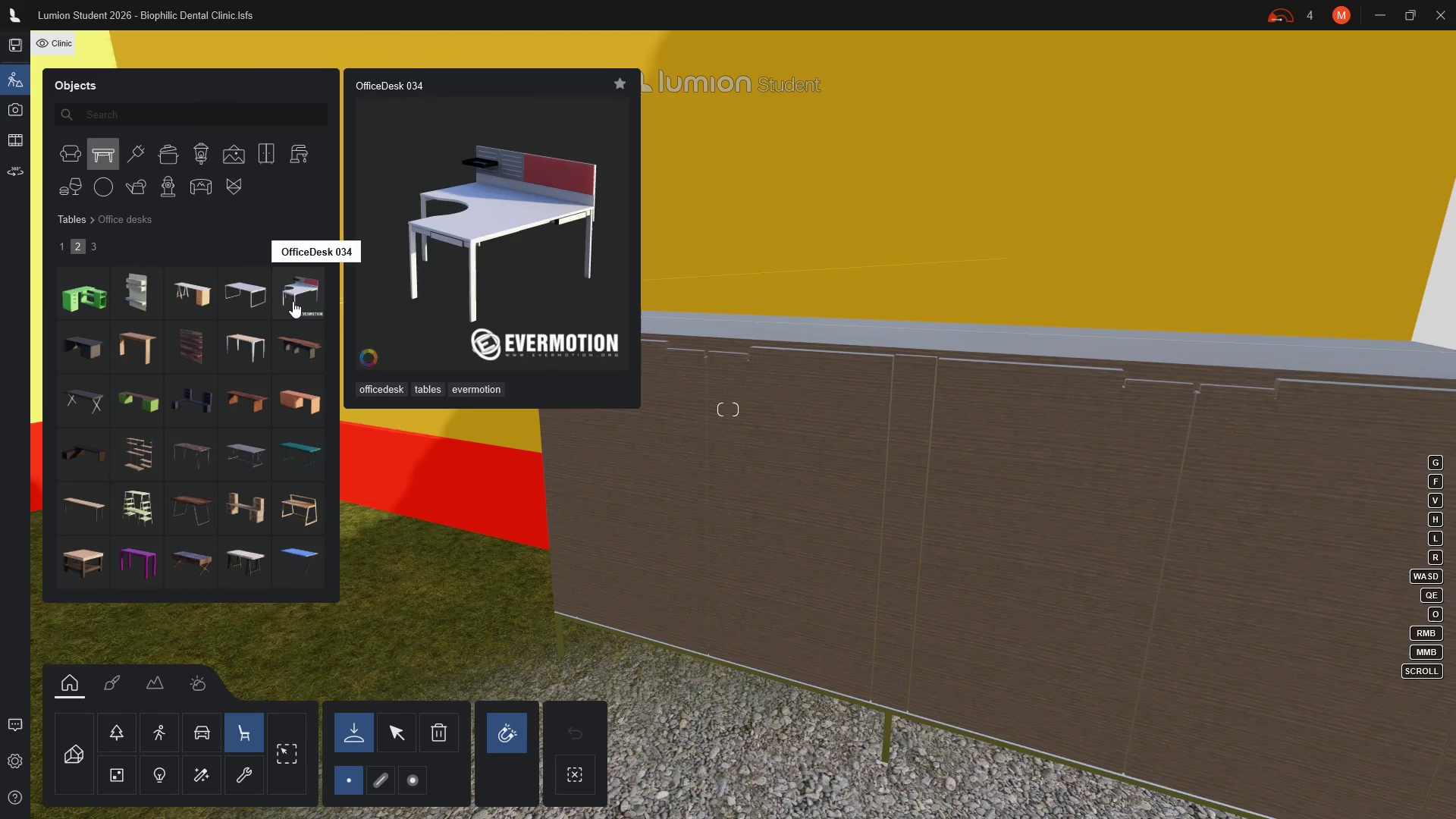 
mouse_move([131, 359])
 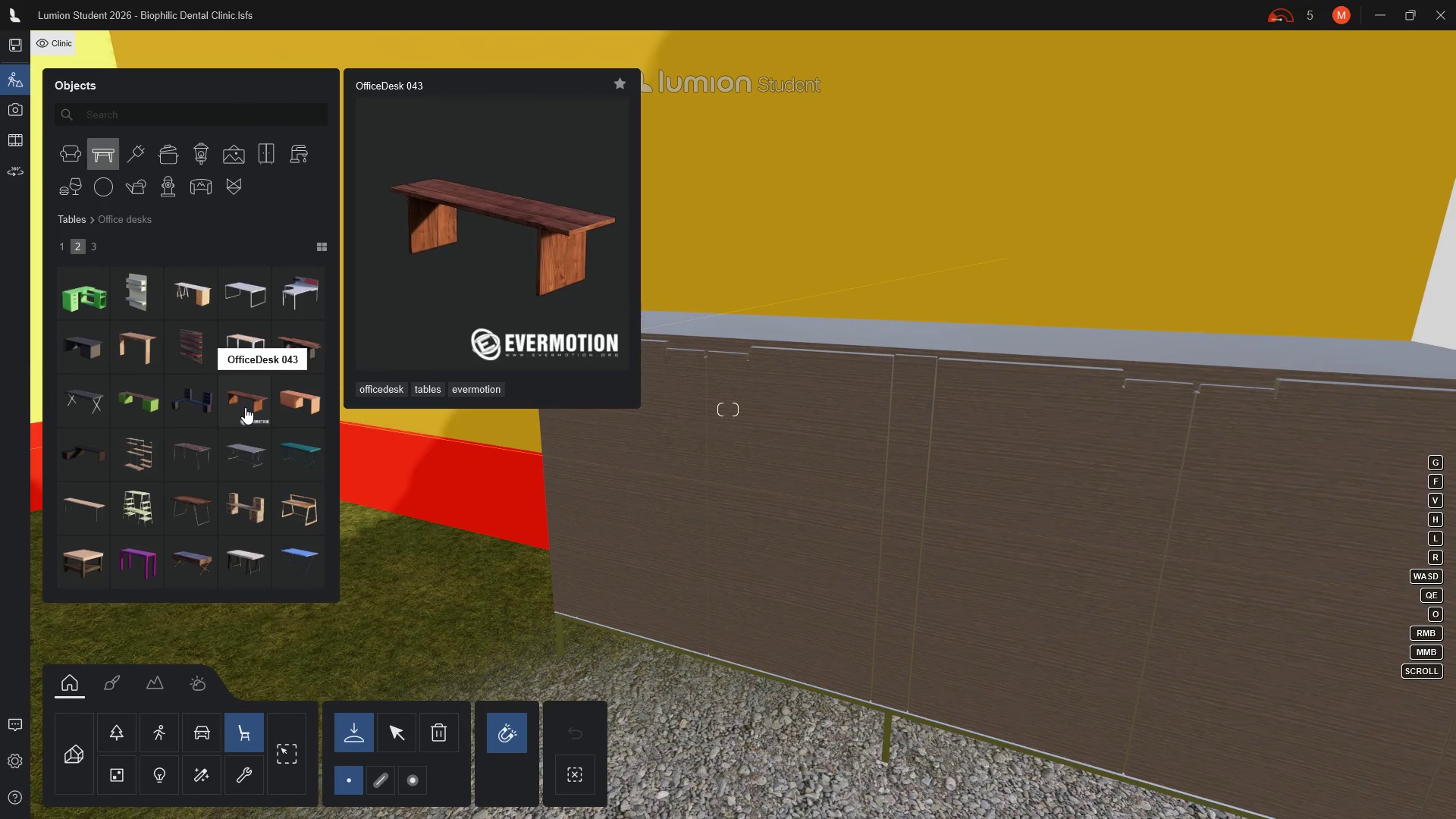 
wait(5.54)
 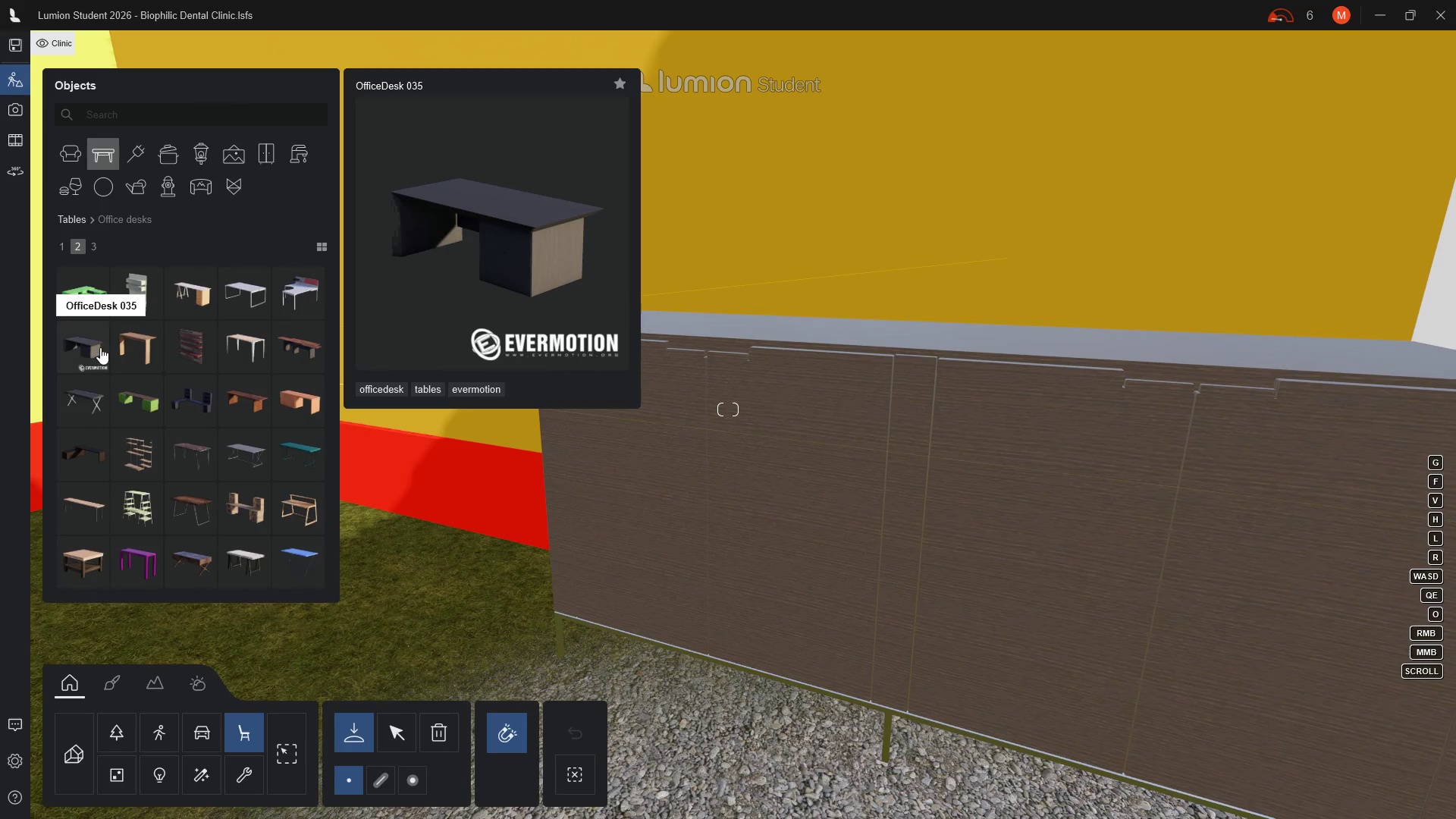 
mouse_move([168, 364])
 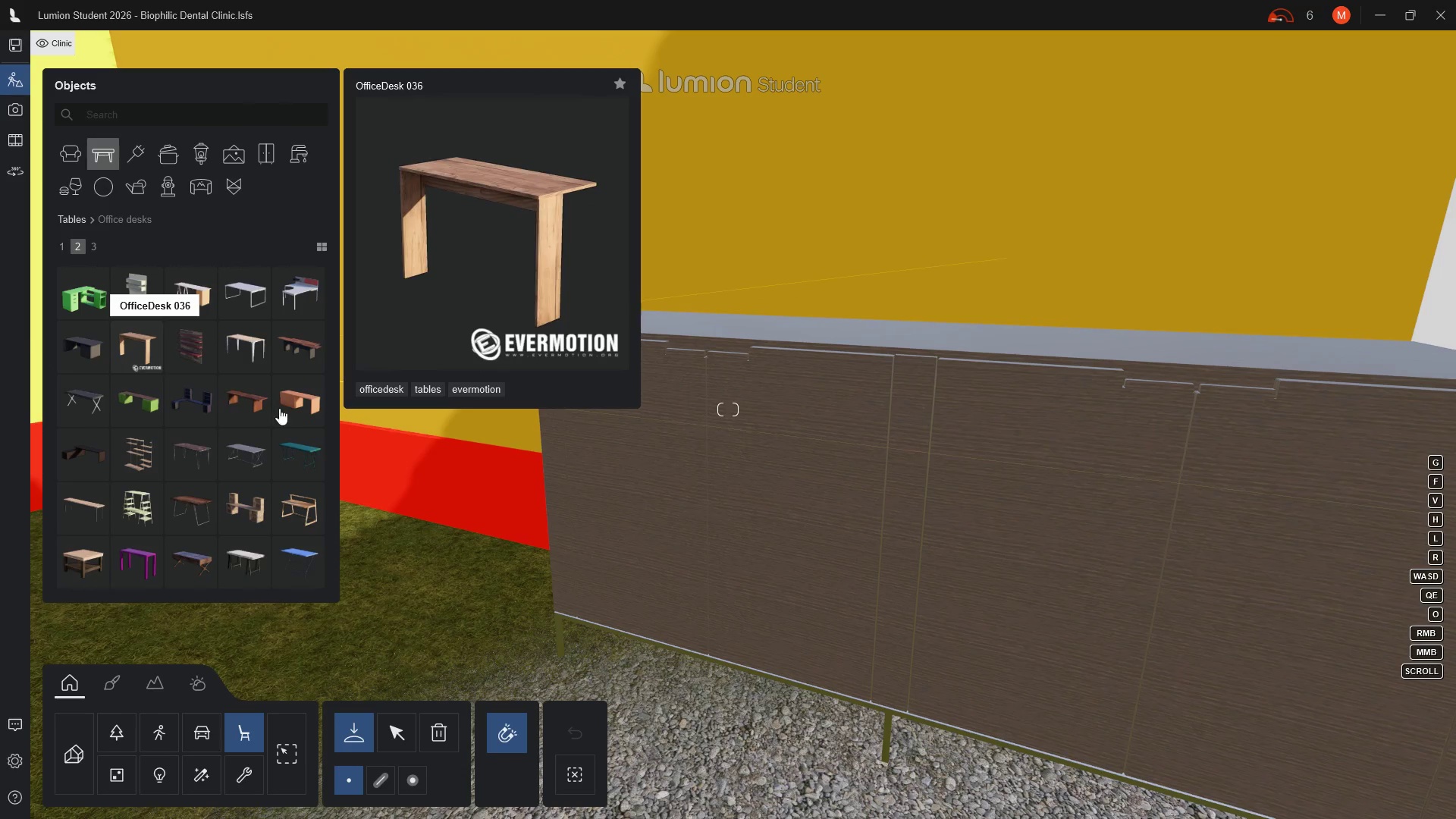 
mouse_move([313, 424])
 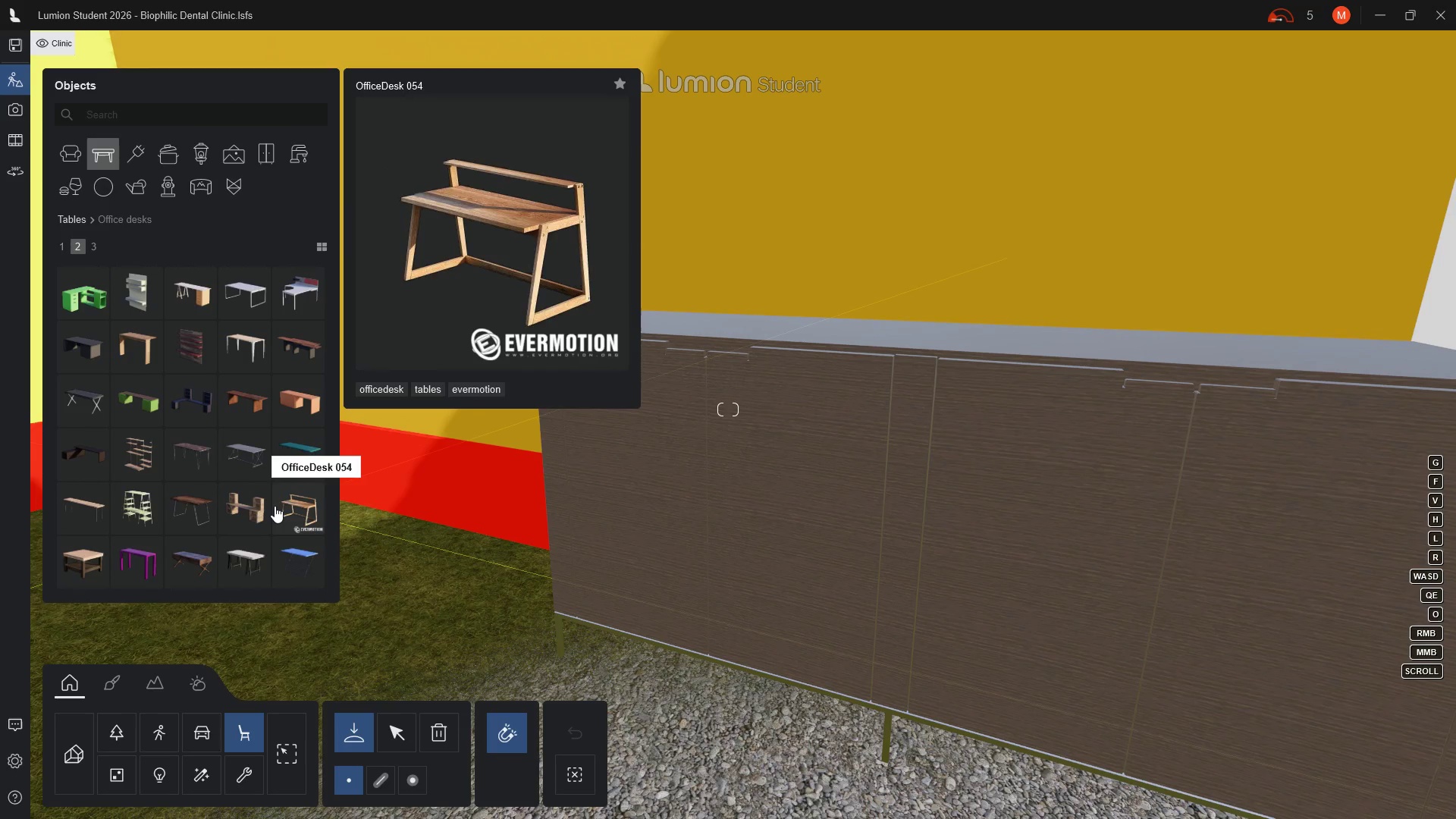 
wait(15.85)
 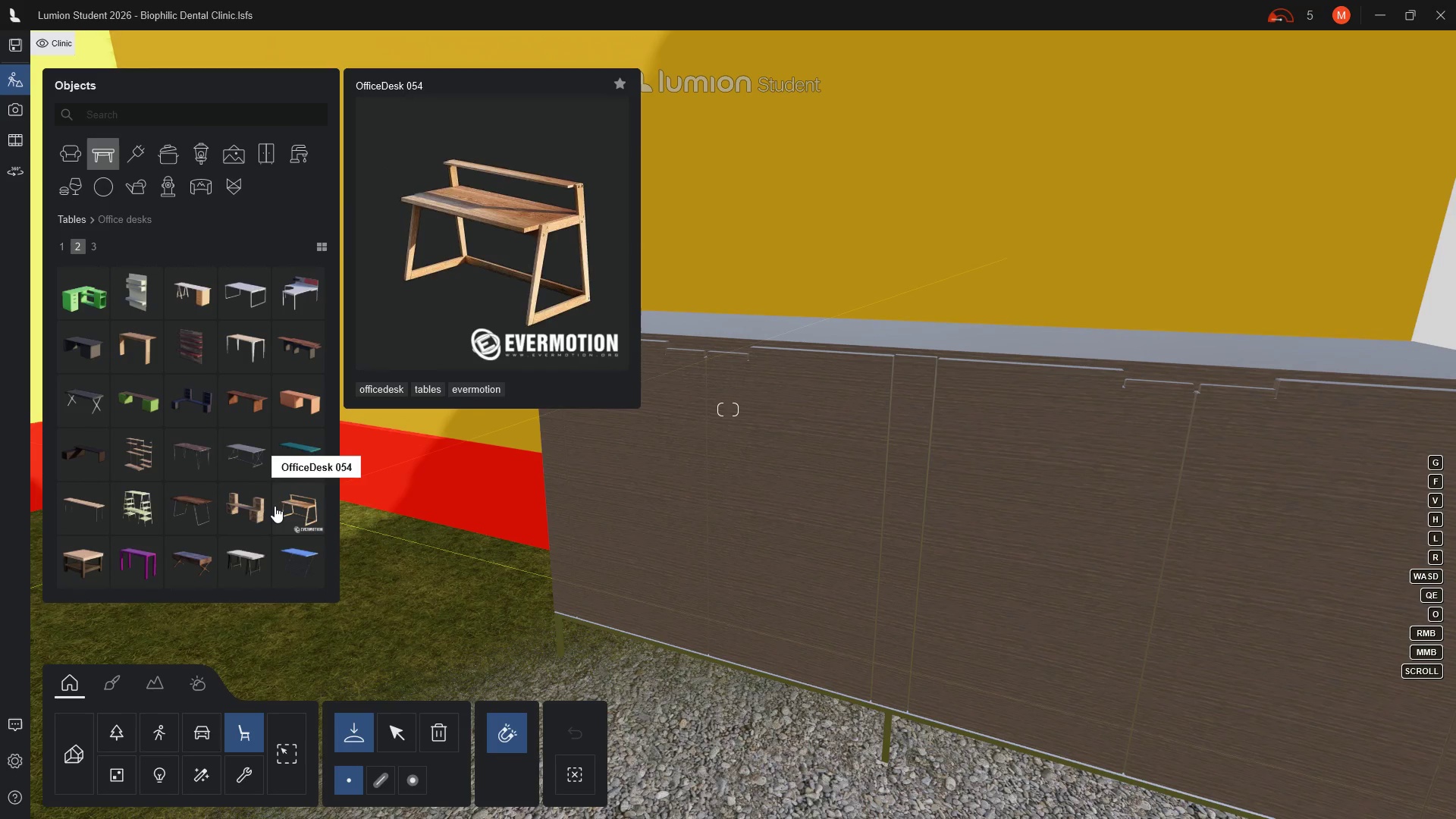 
left_click([150, 574])
 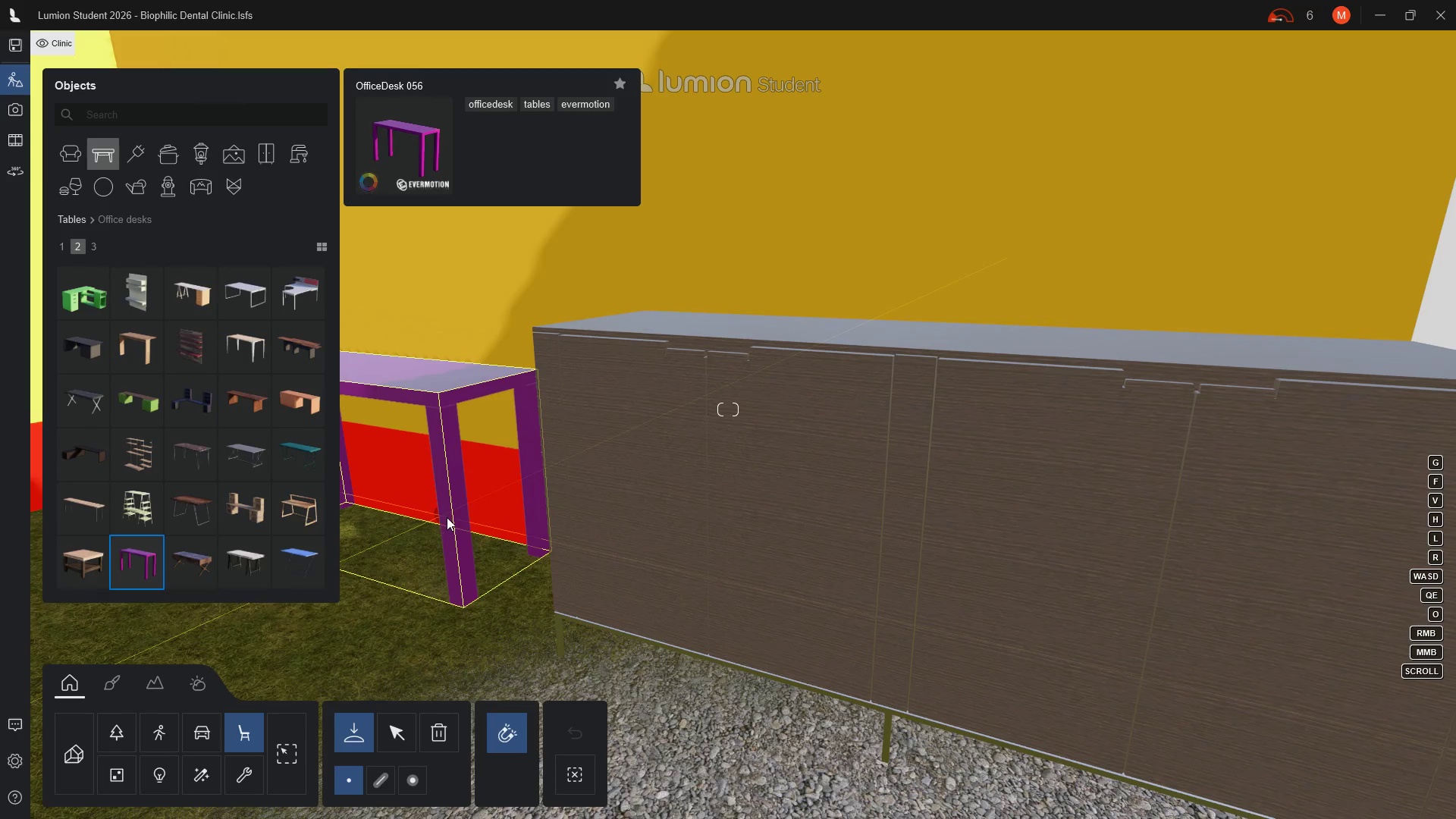 
wait(13.16)
 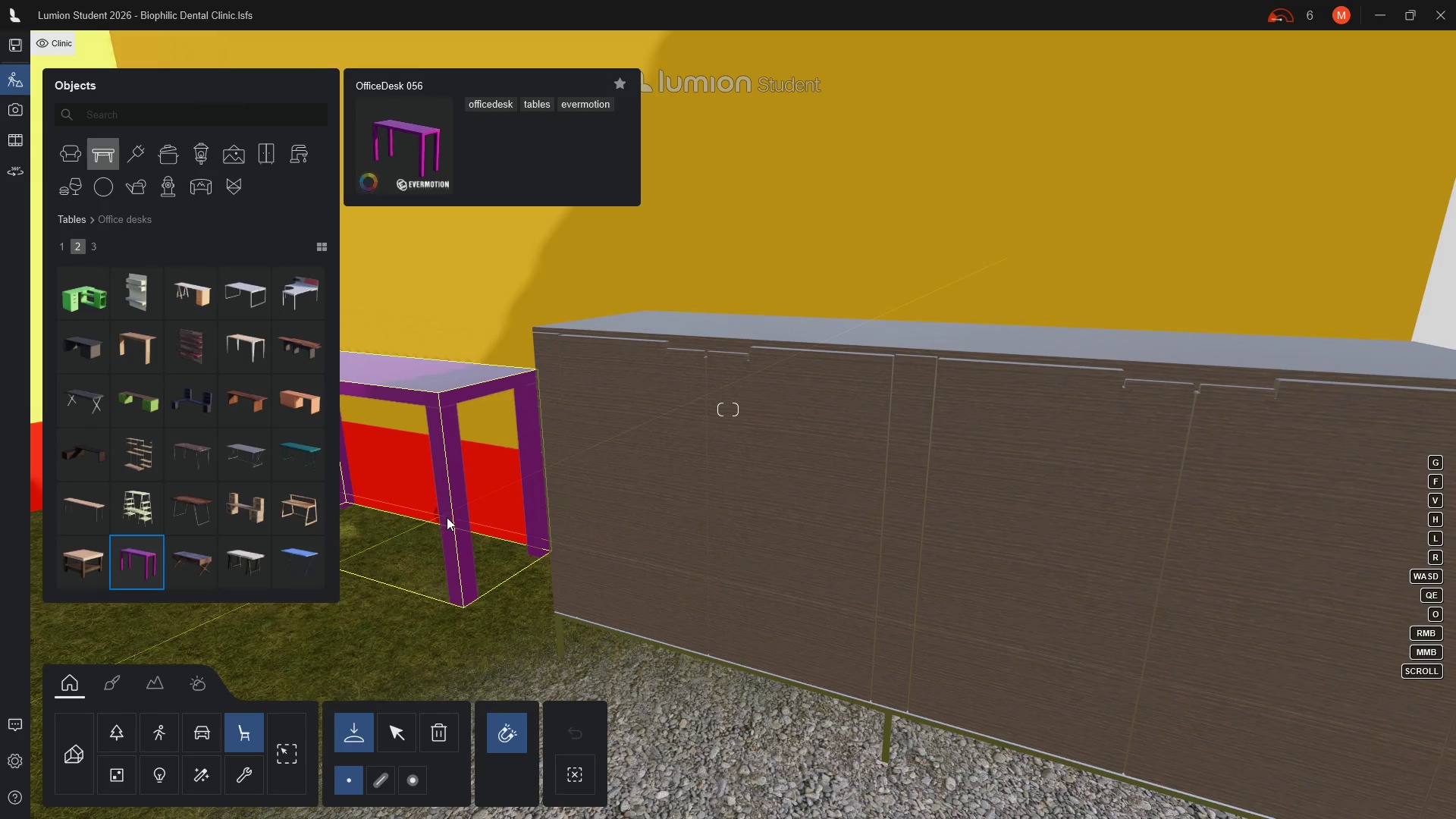 
left_click([462, 521])
 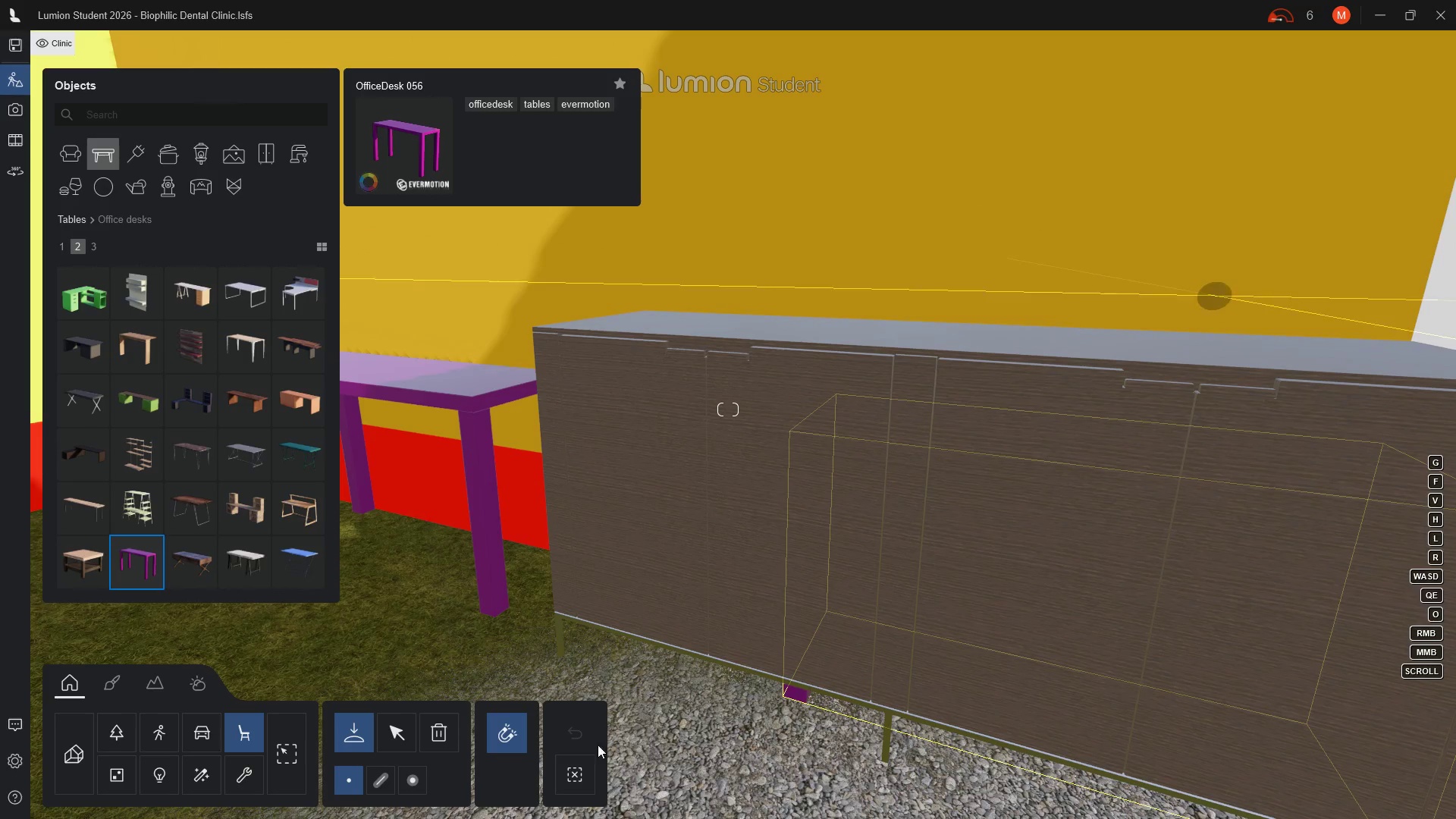 
left_click([403, 733])
 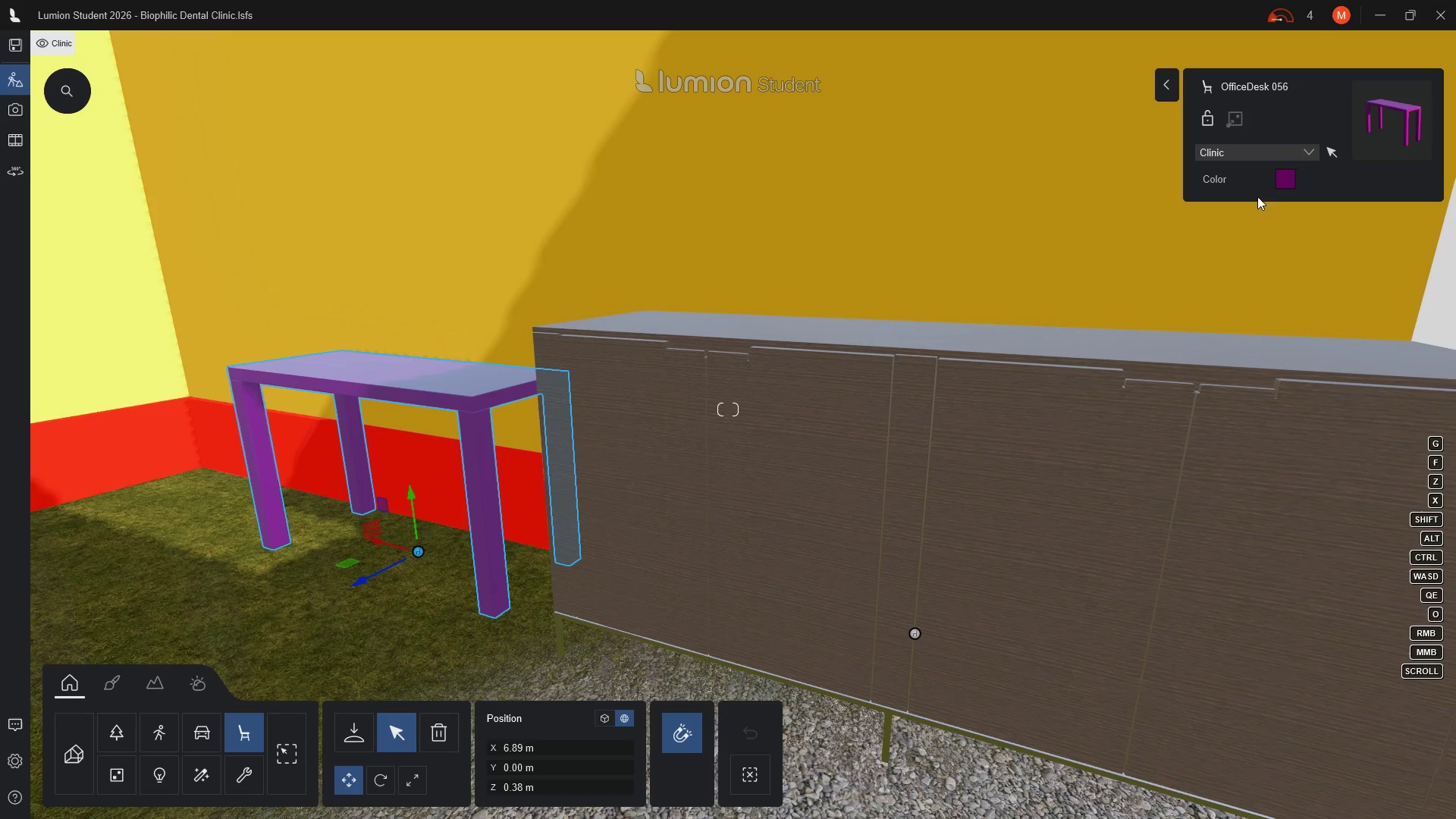 
left_click([1288, 189])
 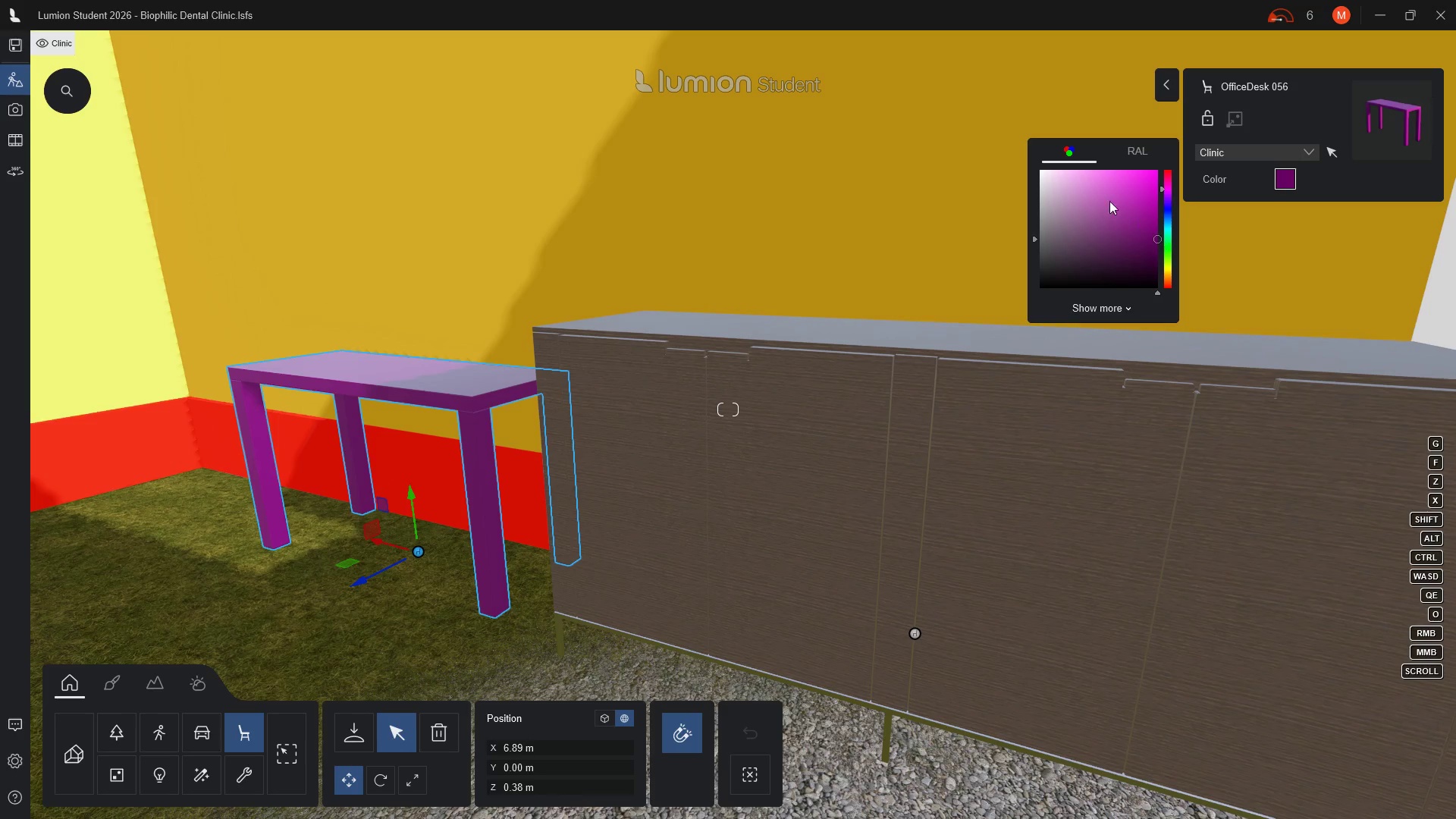 
left_click_drag(start_coordinate=[1056, 177], to_coordinate=[1036, 171])
 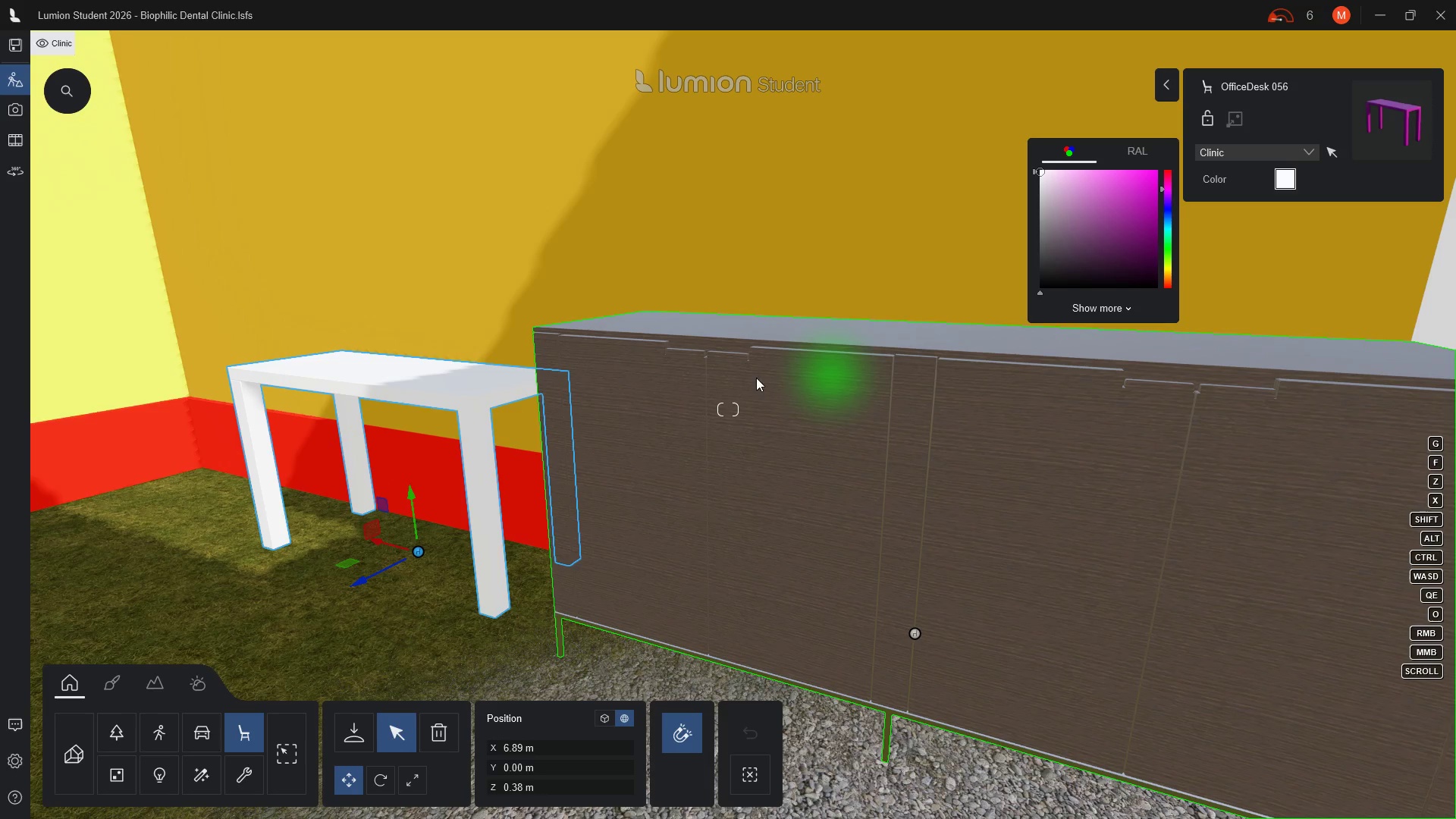 
wait(7.47)
 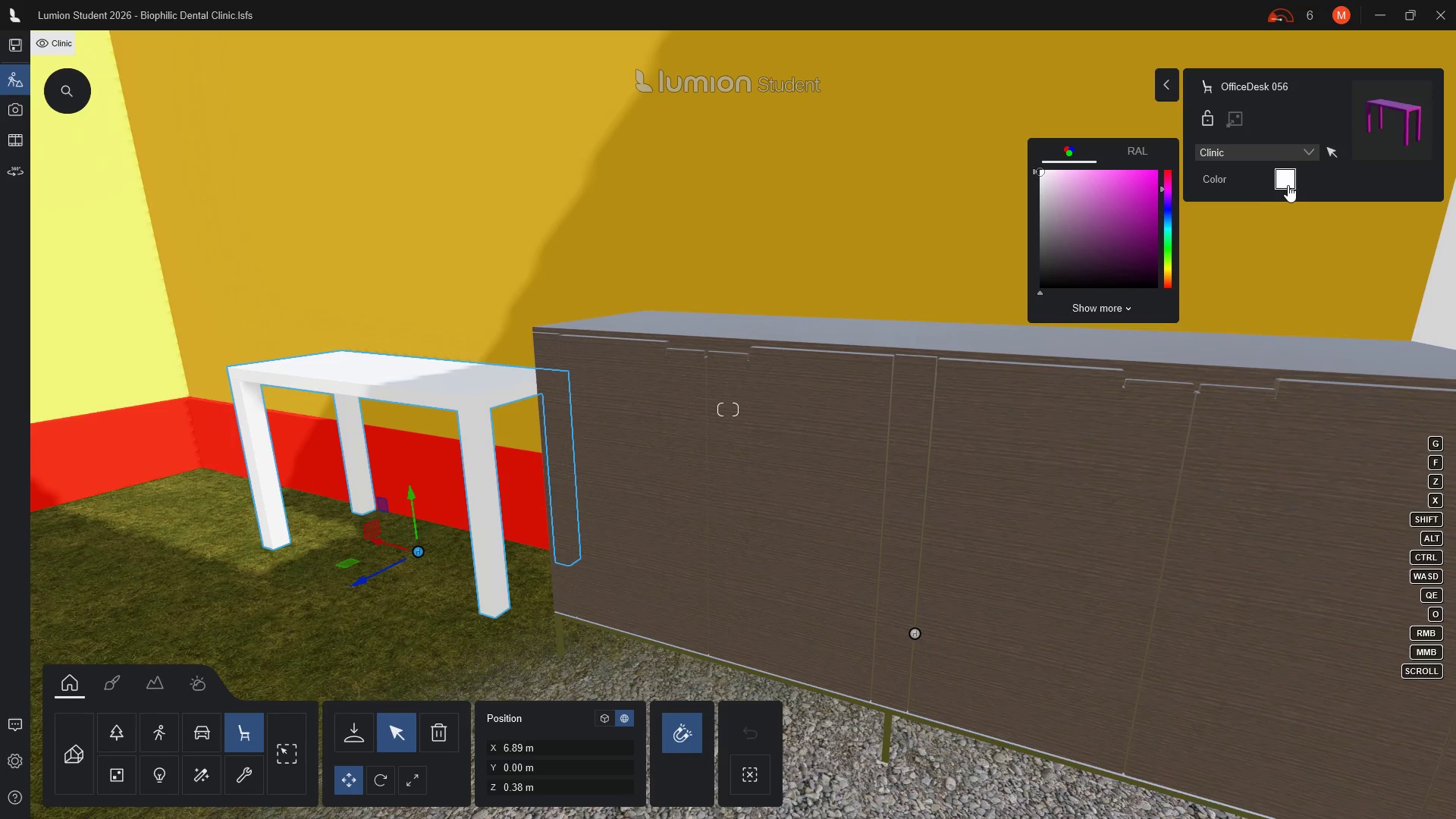 
key(D)
 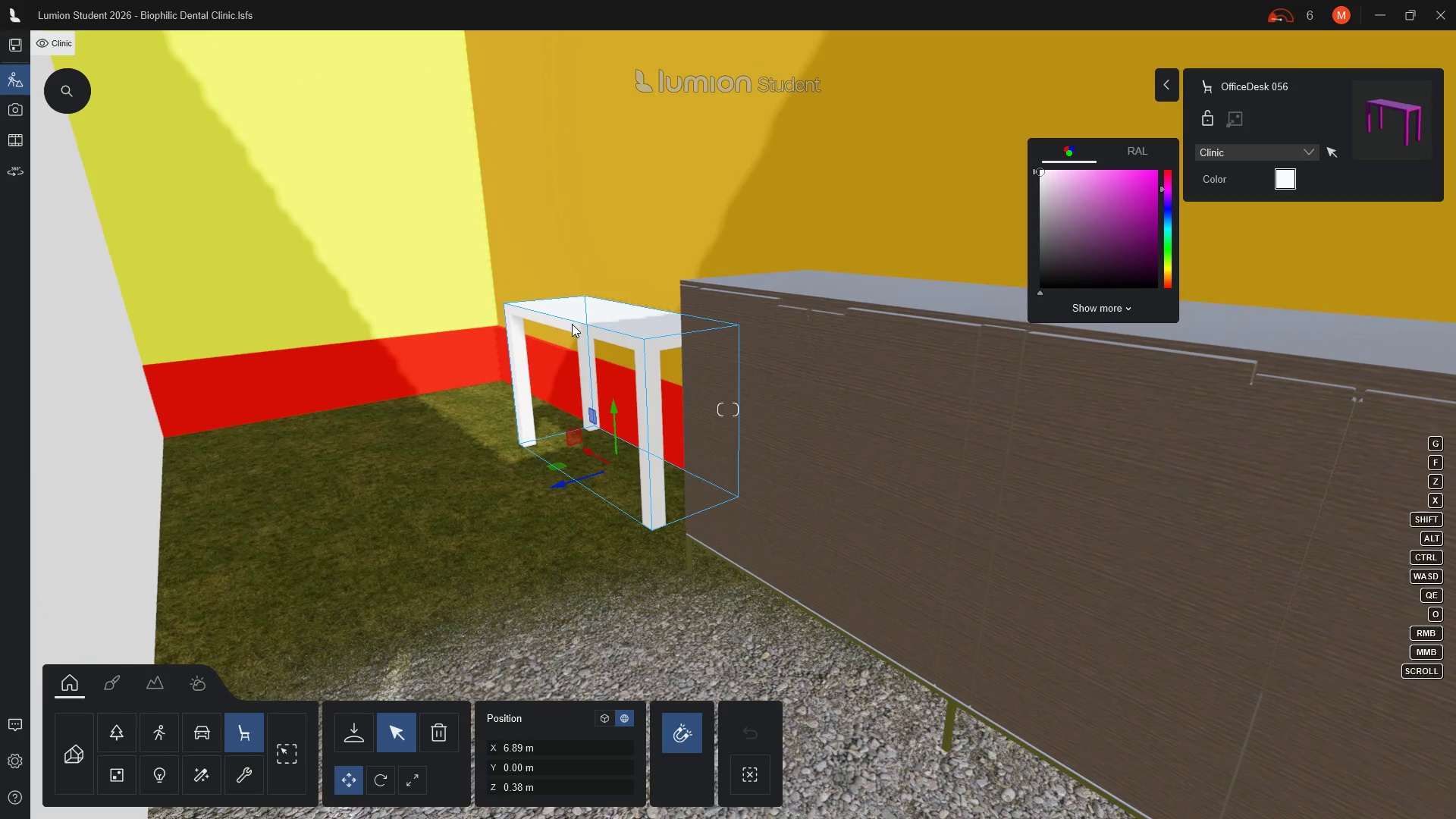 
wait(6.06)
 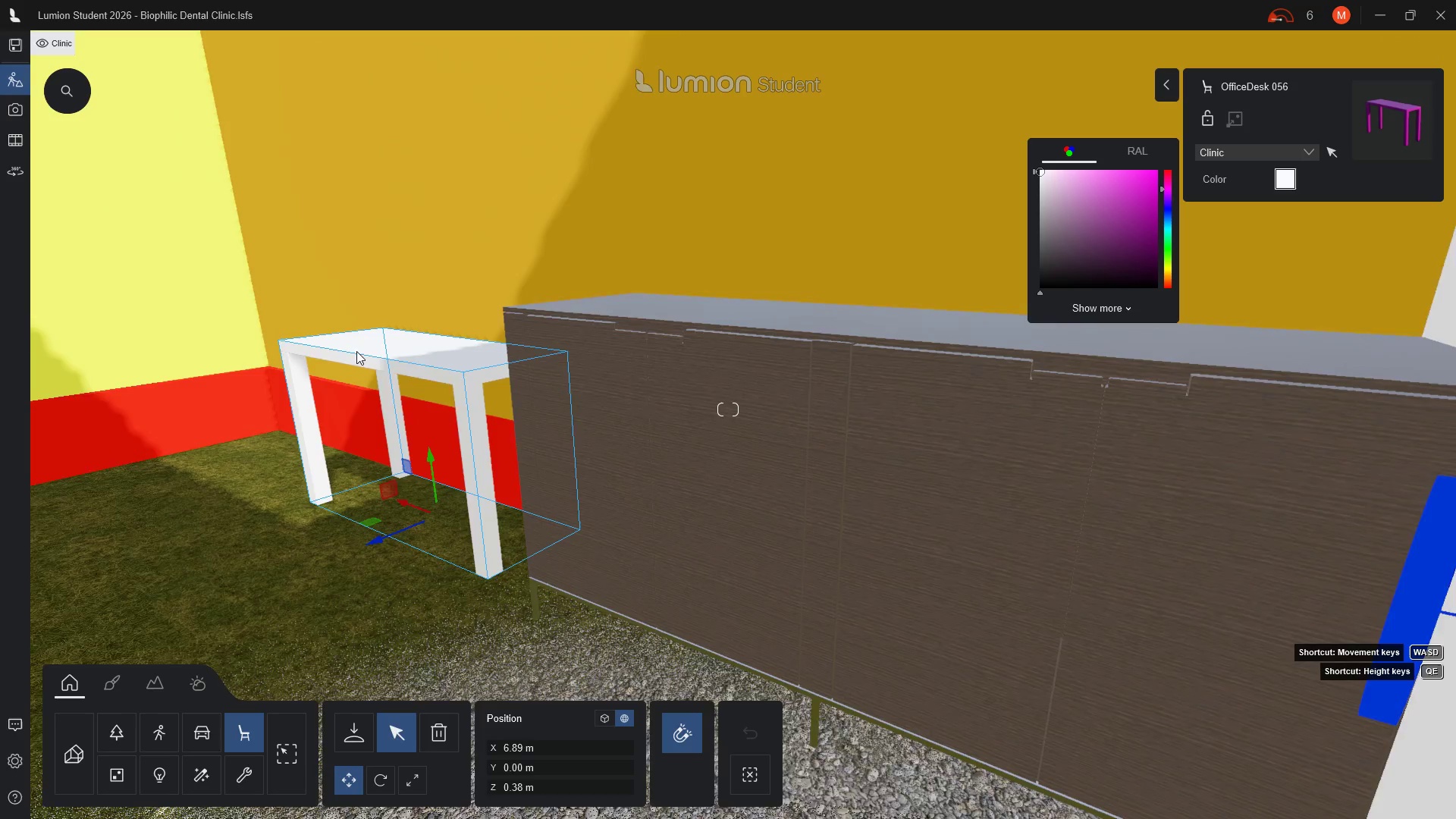 
left_click([391, 725])
 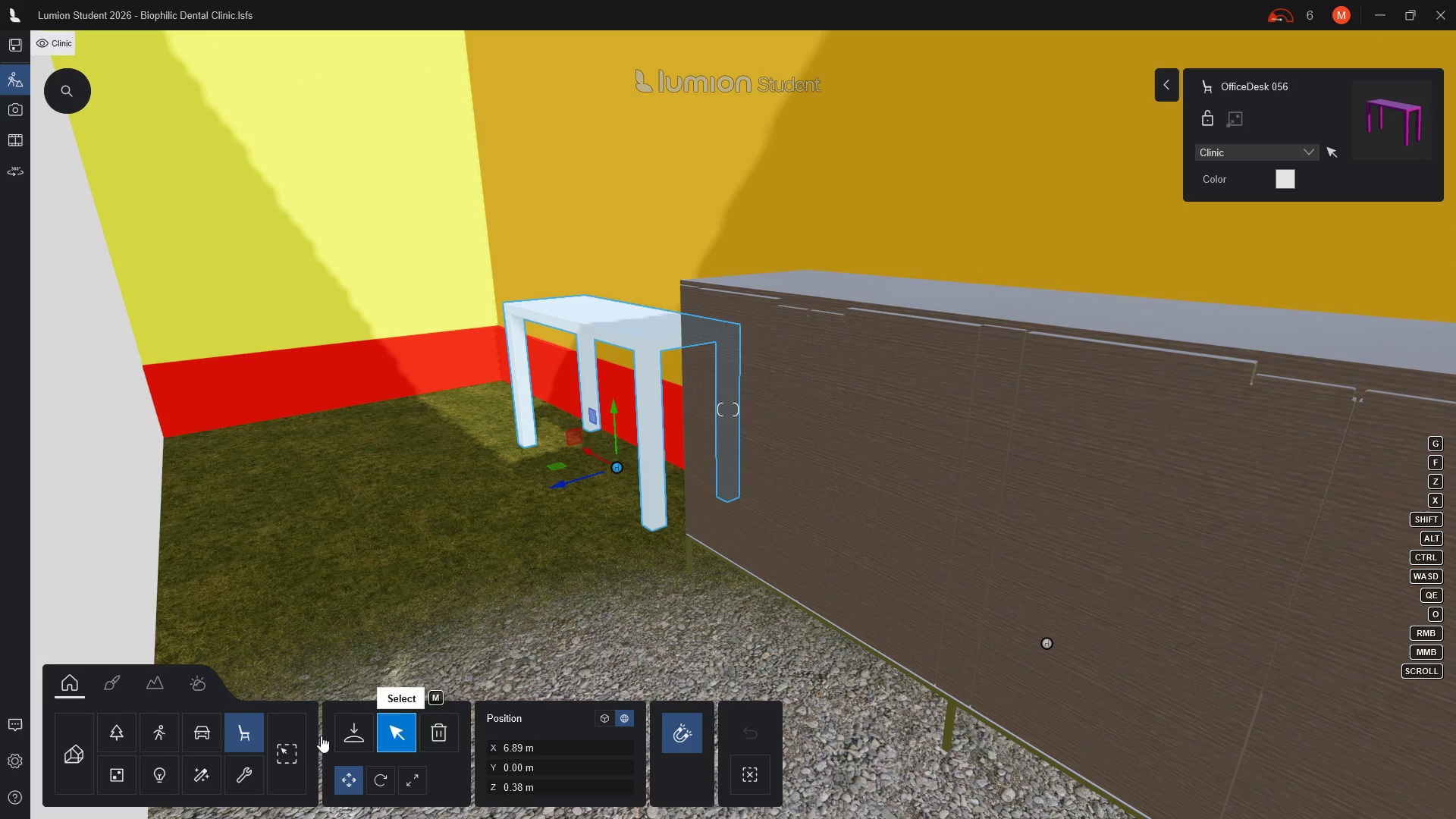 
left_click([358, 739])
 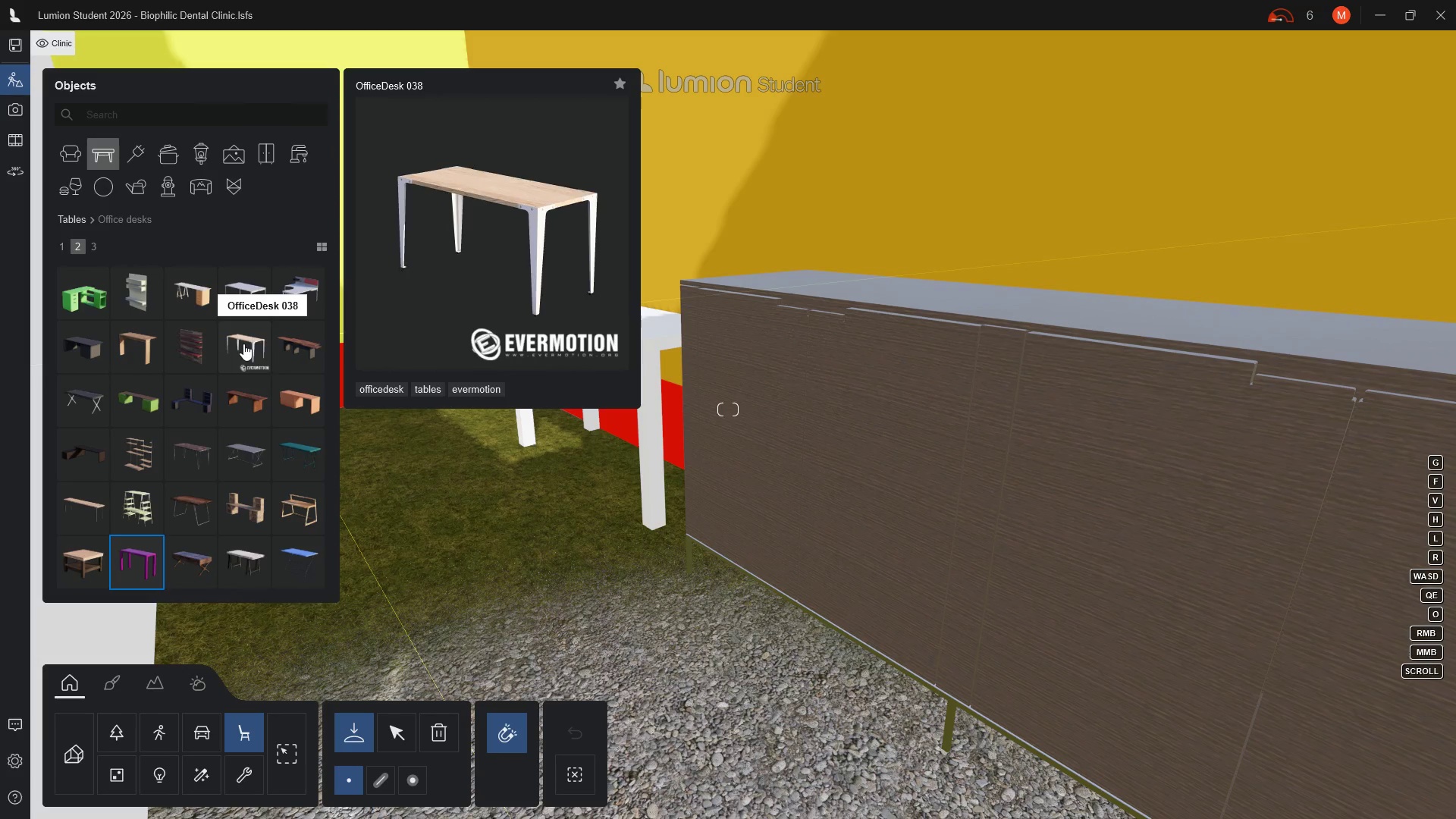 
mouse_move([158, 377])
 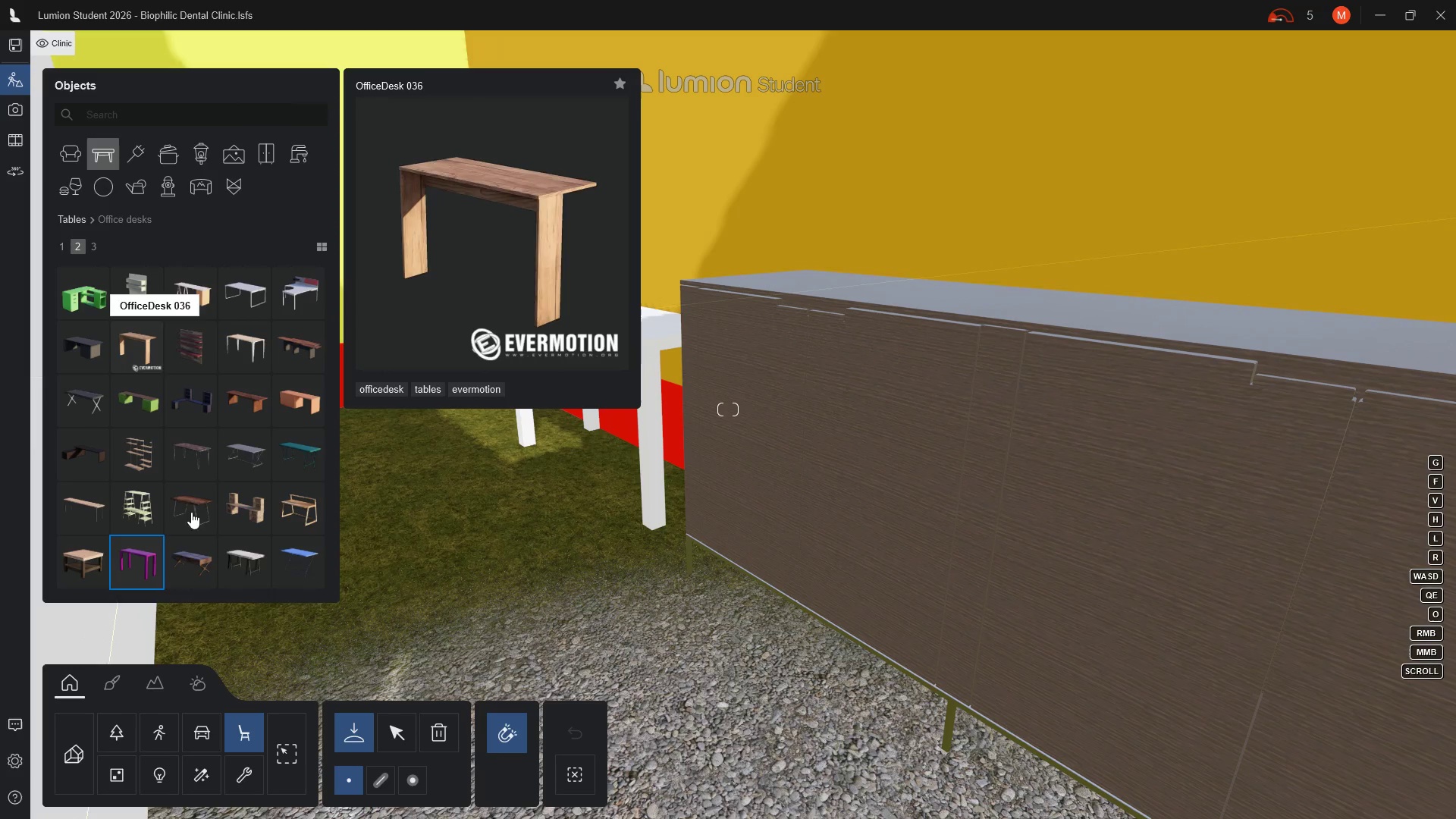 
mouse_move([180, 531])
 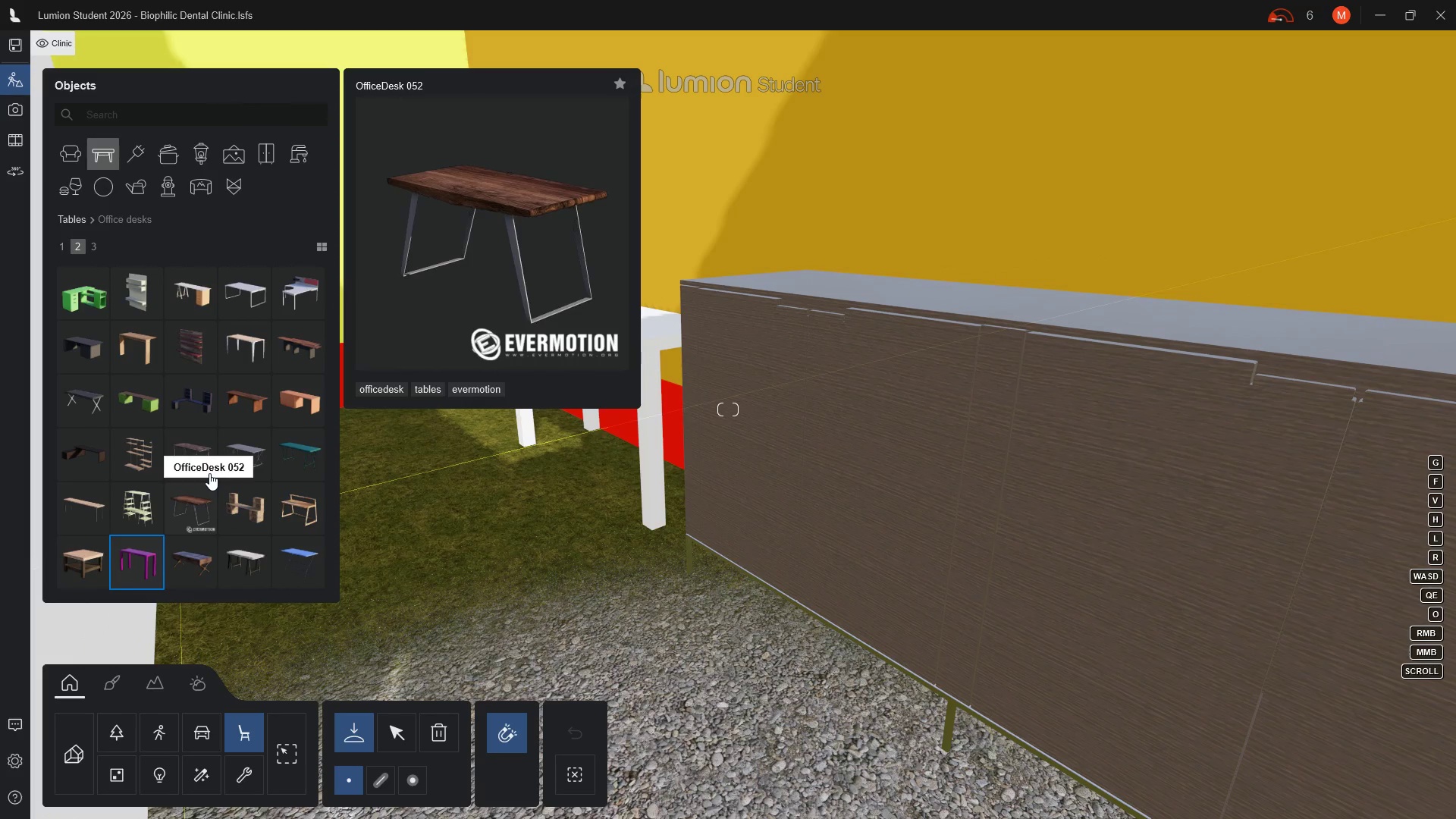 
scroll: coordinate [209, 473], scroll_direction: down, amount: 1.0
 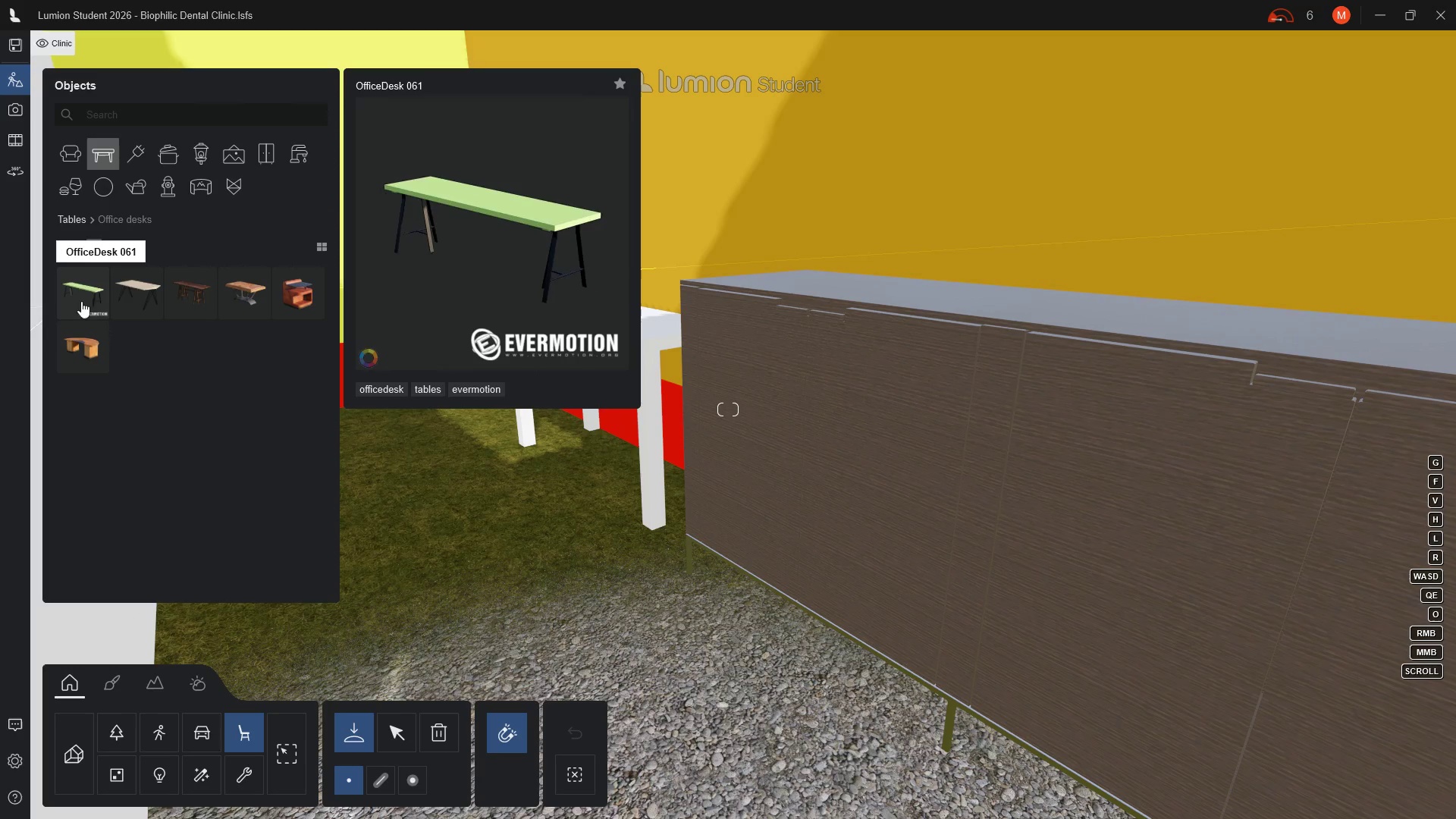 
wait(10.57)
 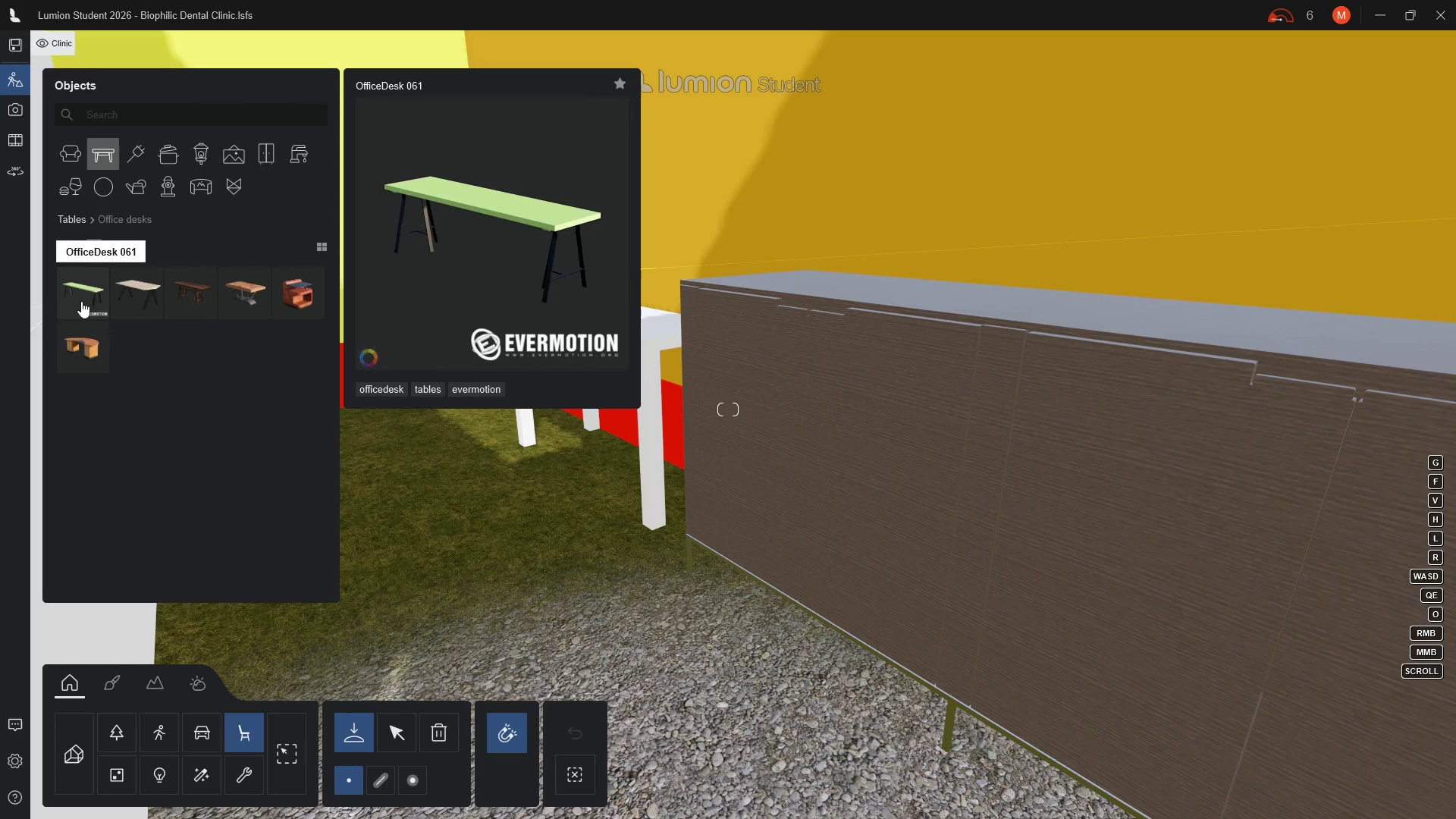 
scroll: coordinate [74, 347], scroll_direction: up, amount: 1.0
 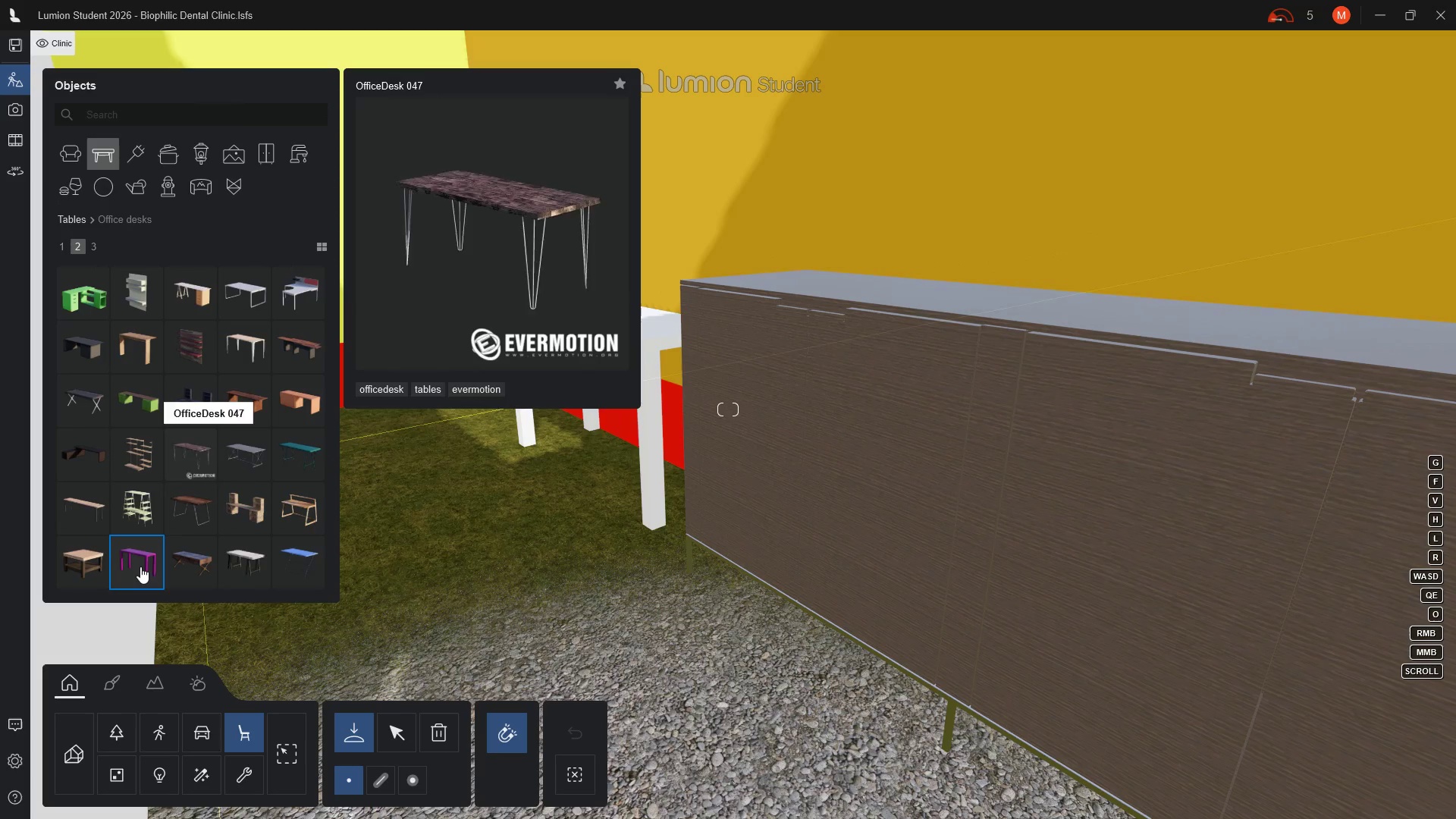 
left_click([140, 566])
 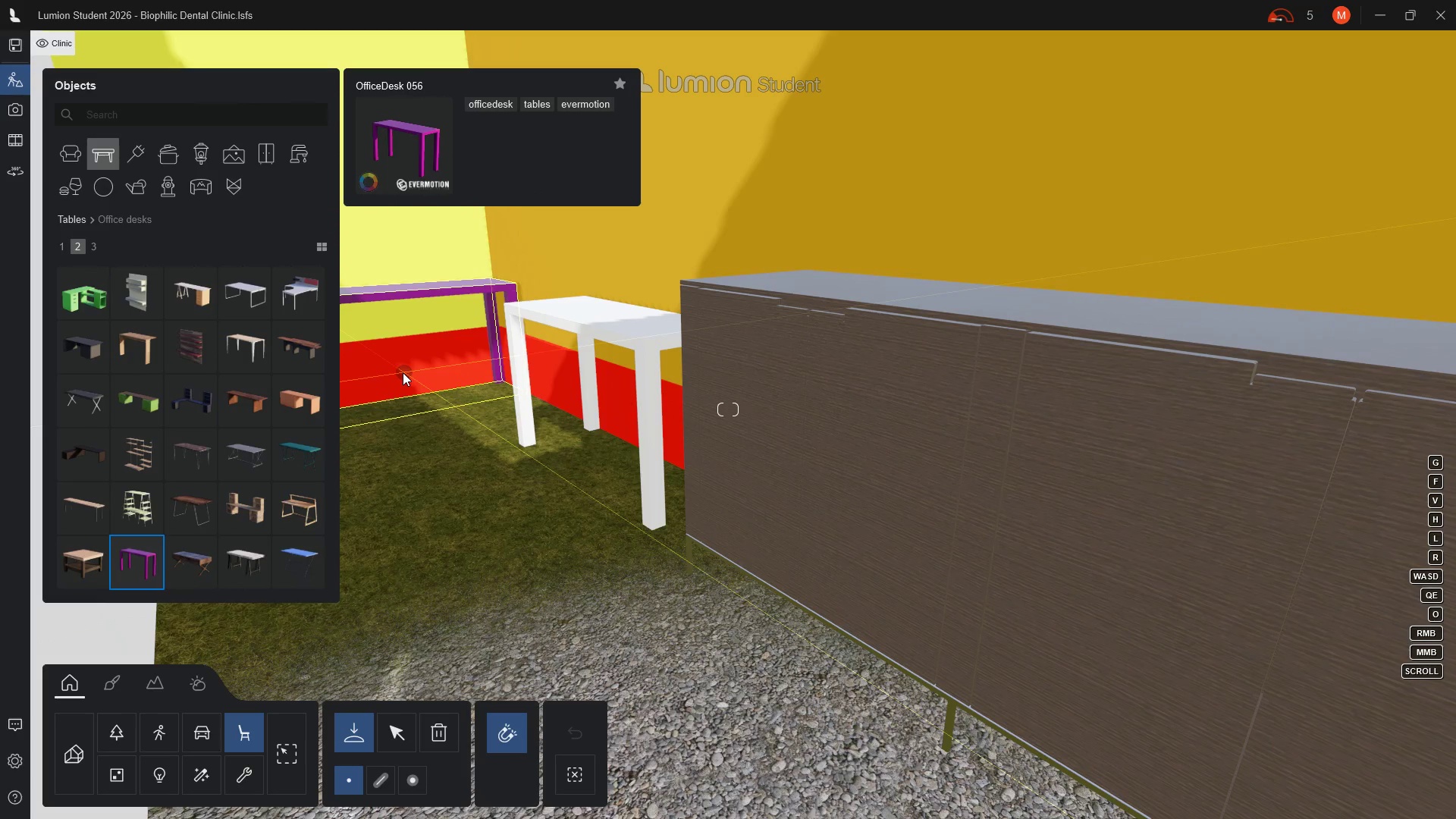 
left_click([403, 372])
 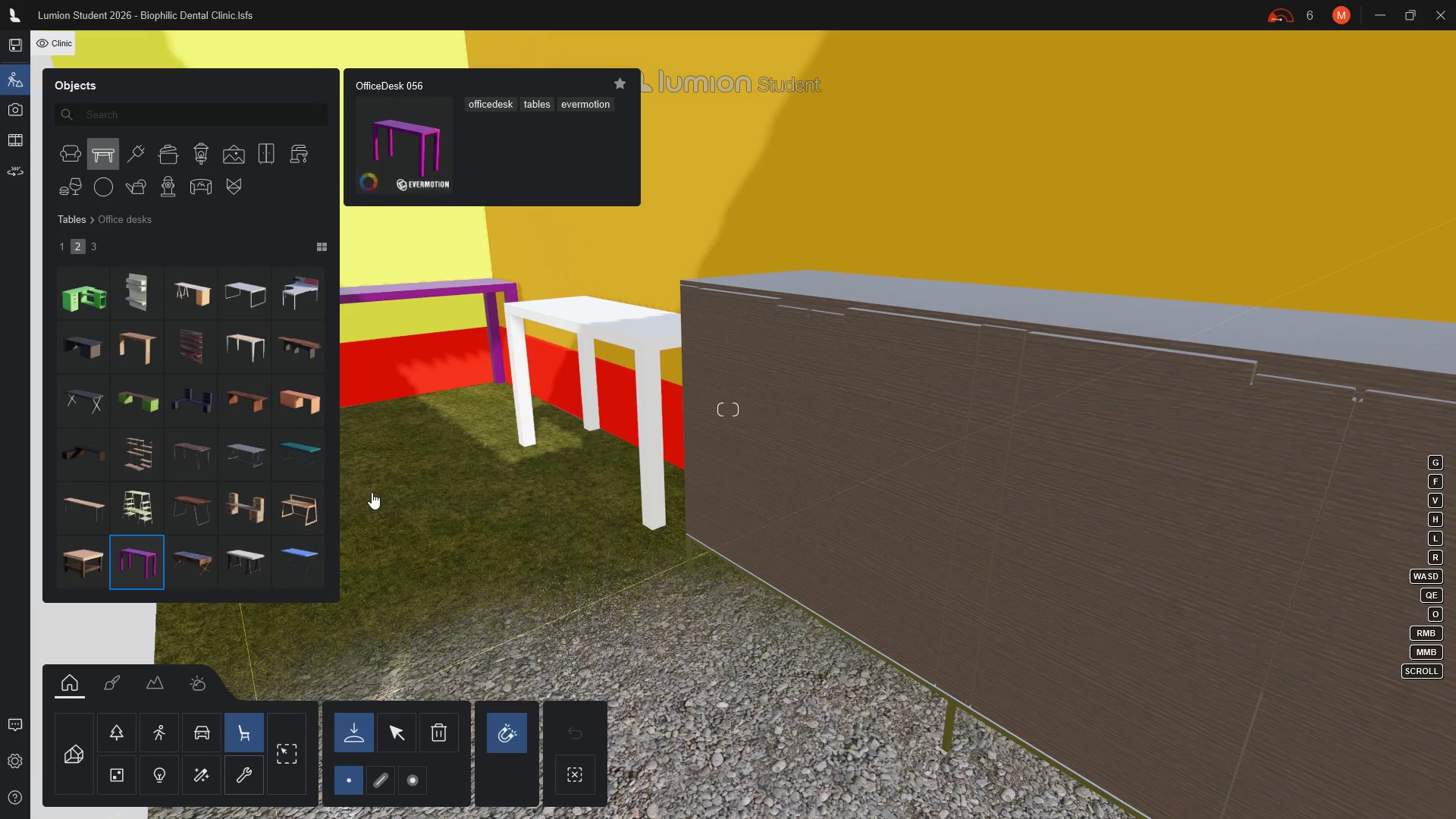 
wait(9.28)
 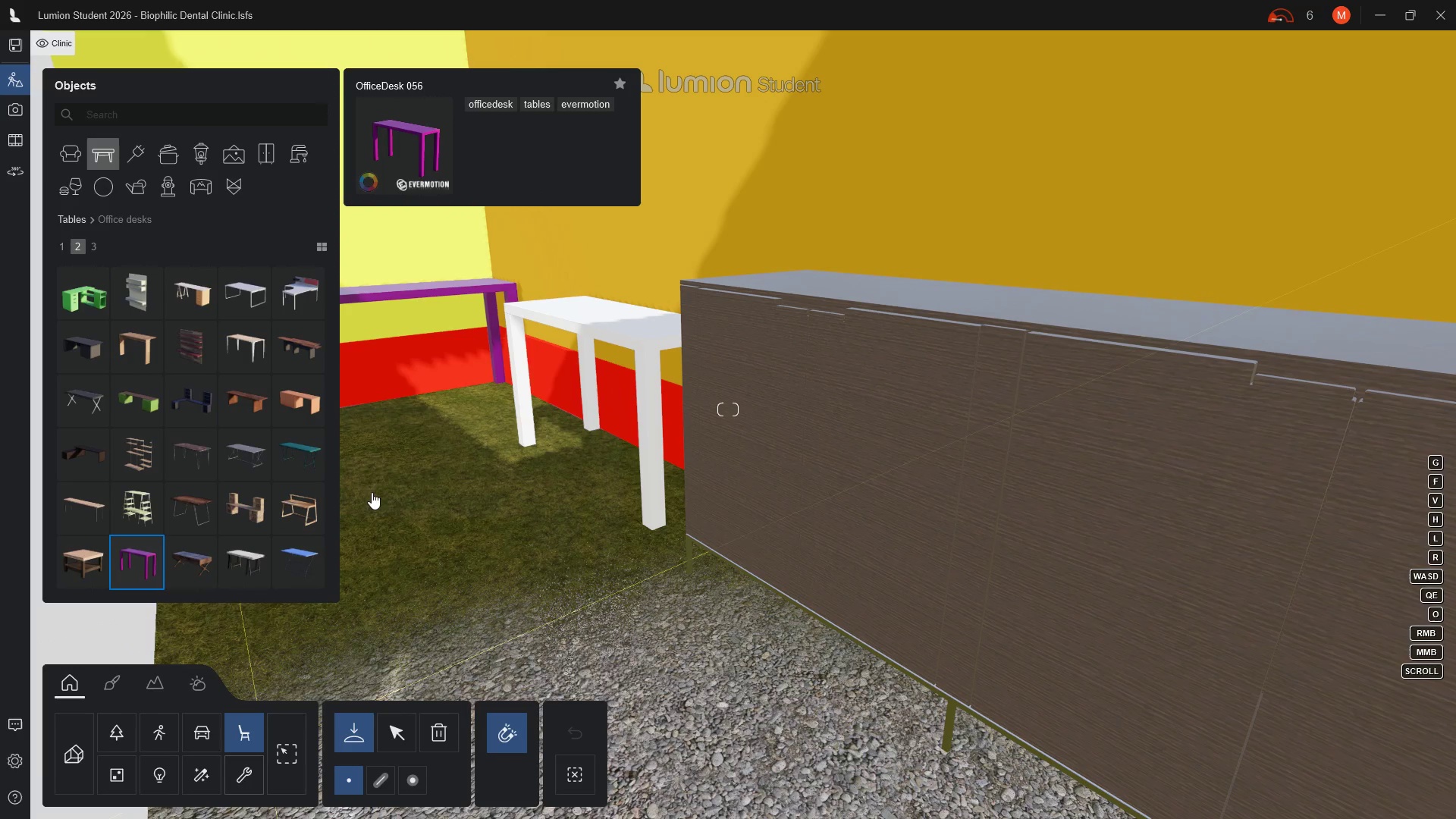 
key(Escape)
 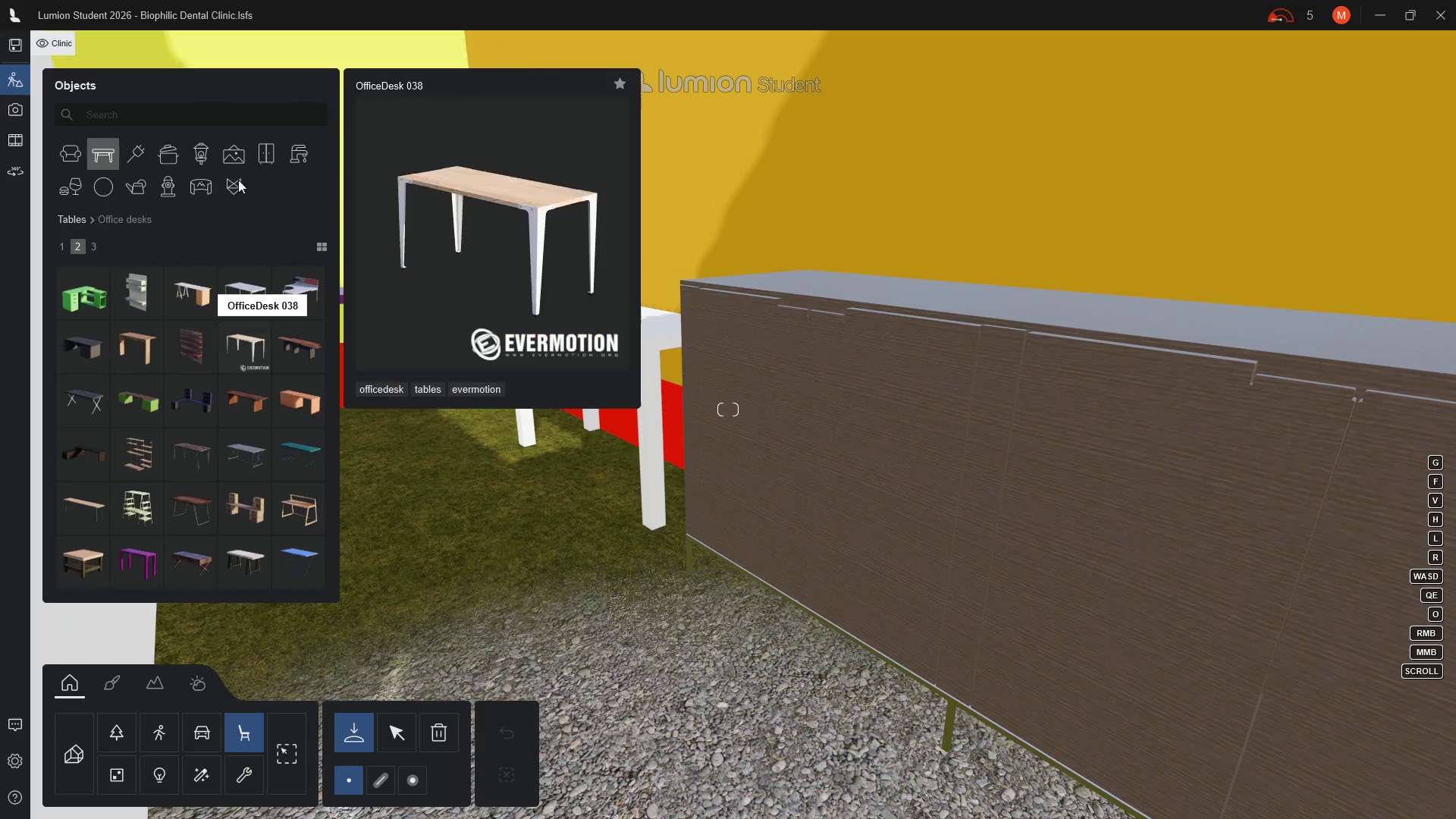 
left_click([297, 154])
 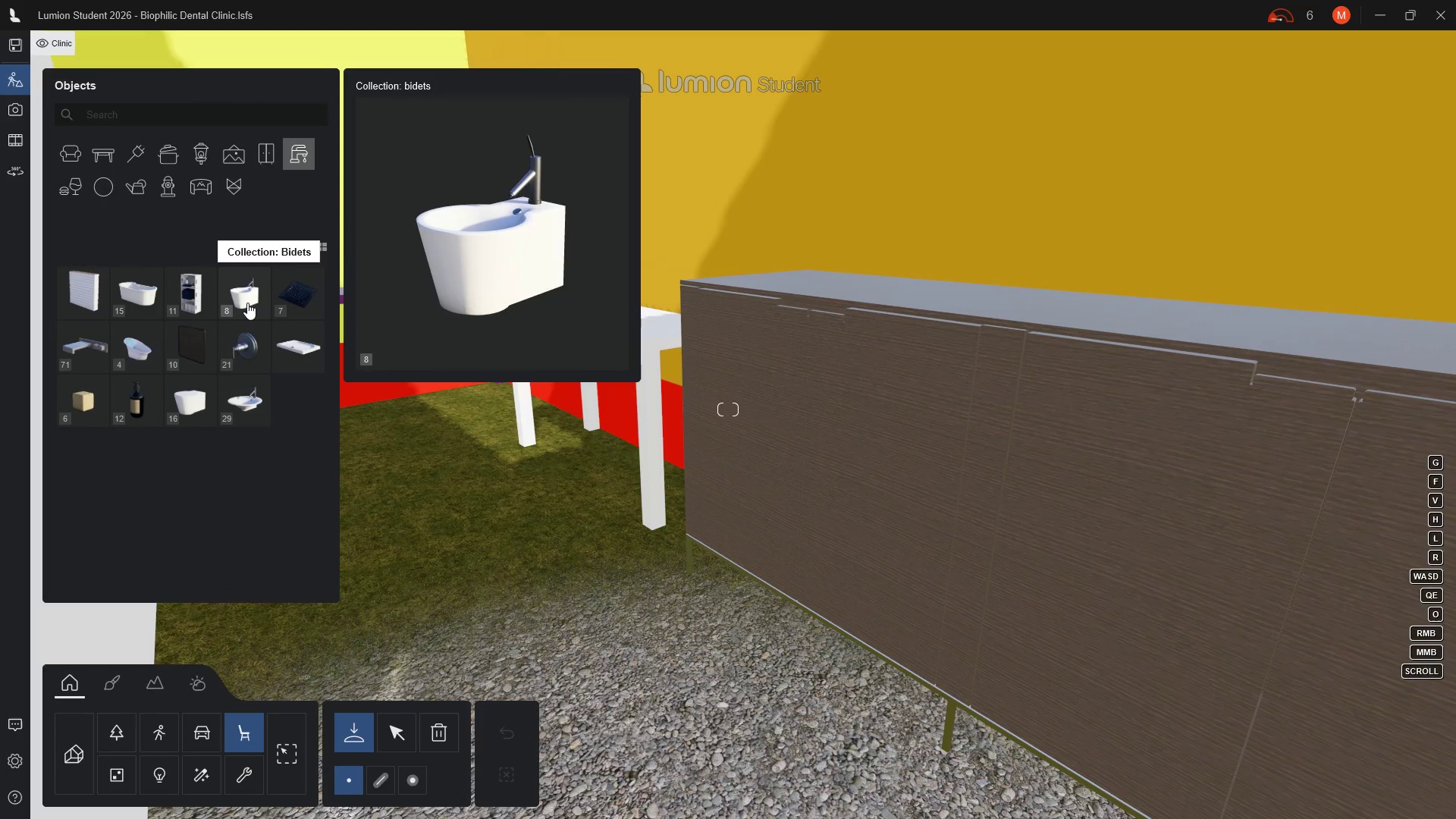 
left_click([247, 303])
 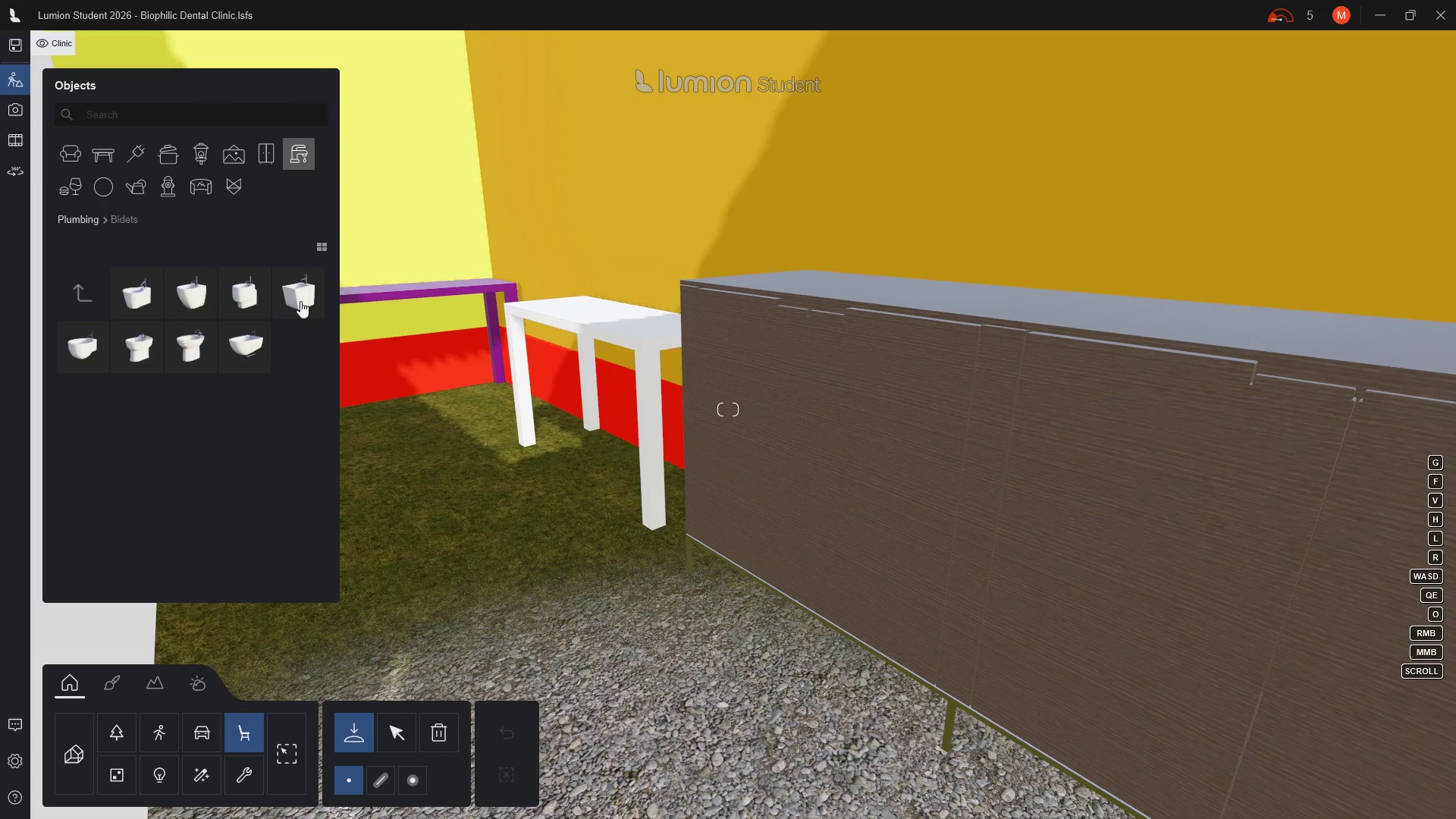 
left_click([300, 301])
 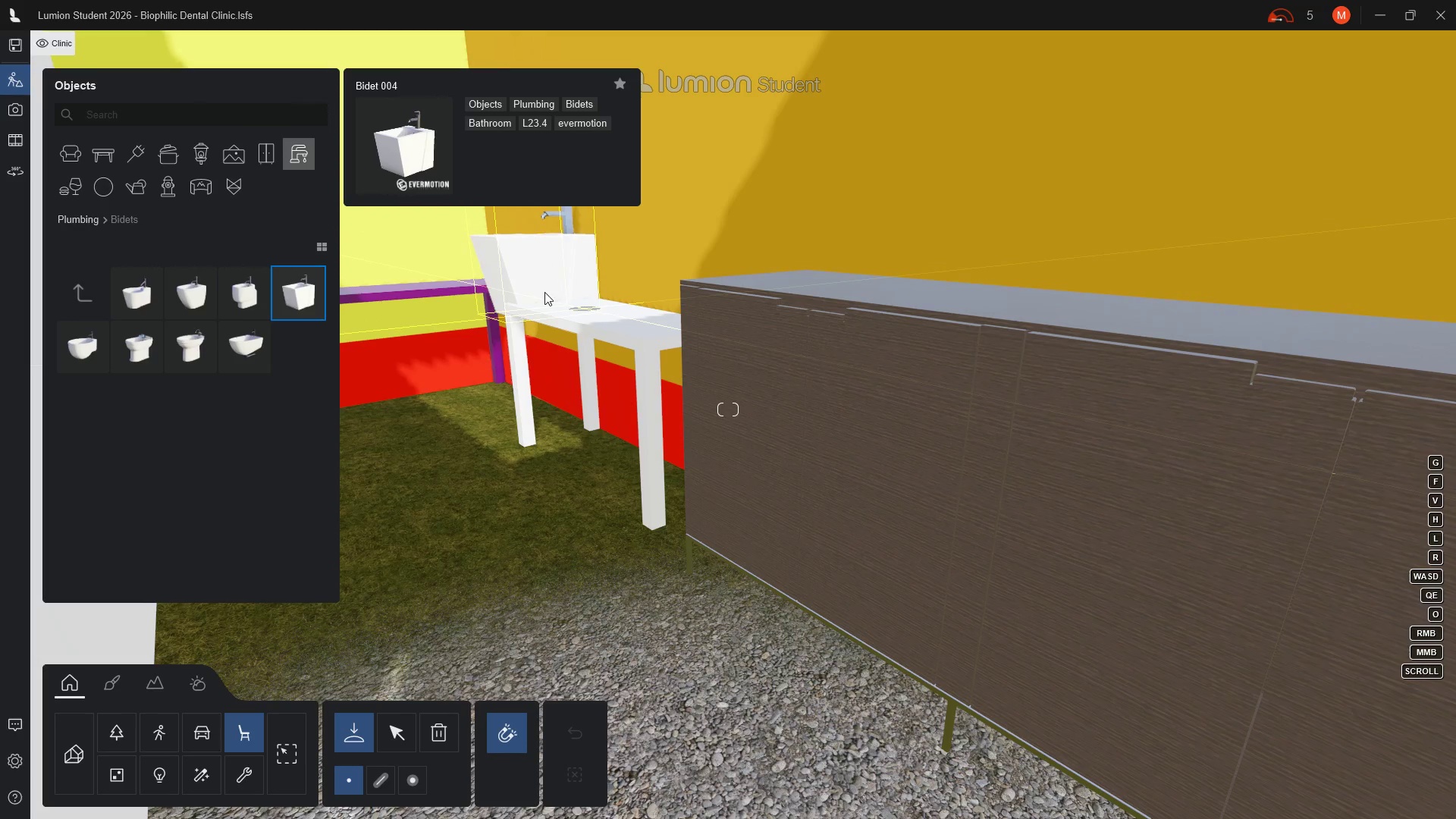 
wait(11.75)
 